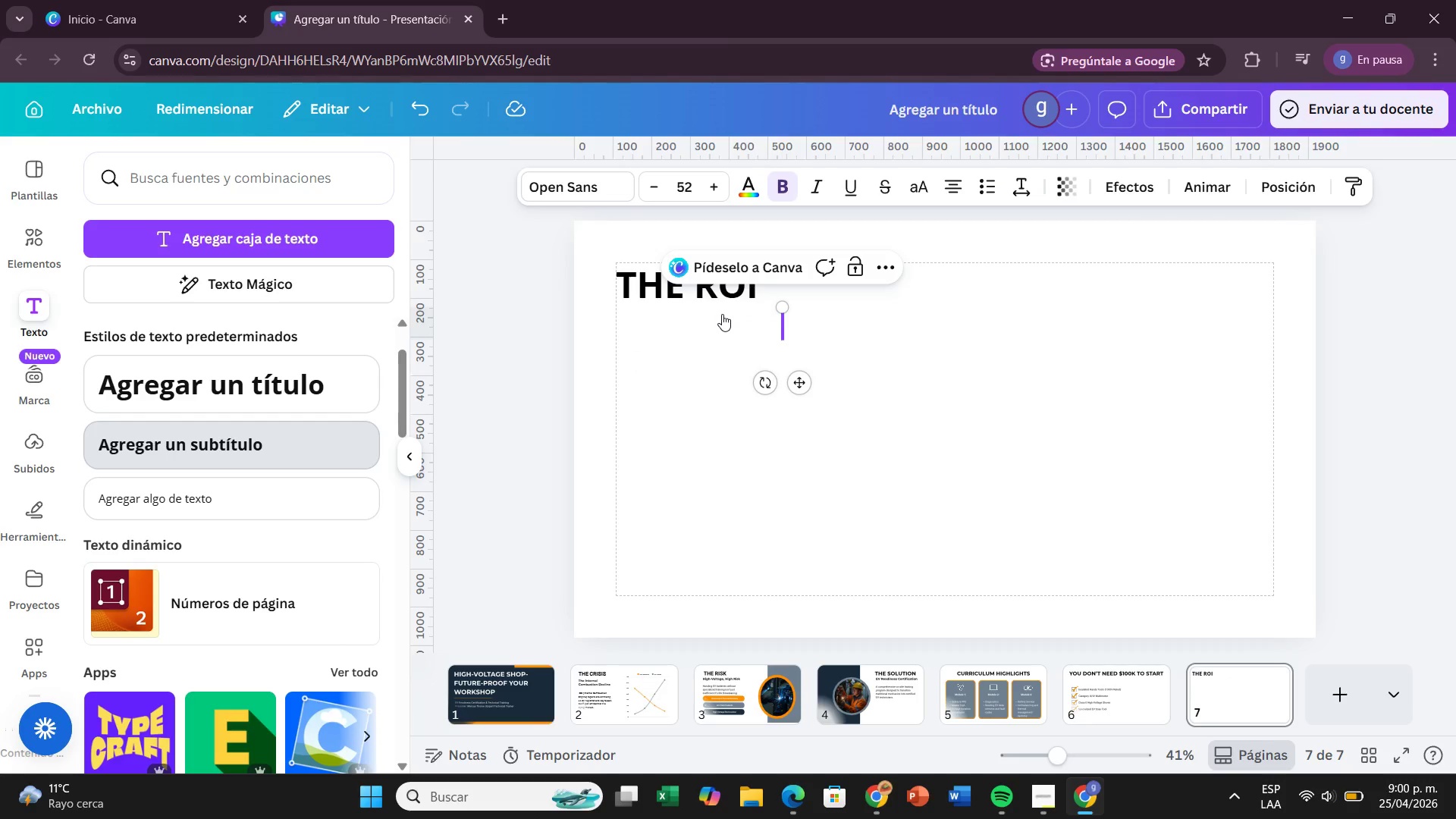 
type(Training That Pays for T)
key(Backspace)
type(Iy)
key(Backspace)
type(tself)
 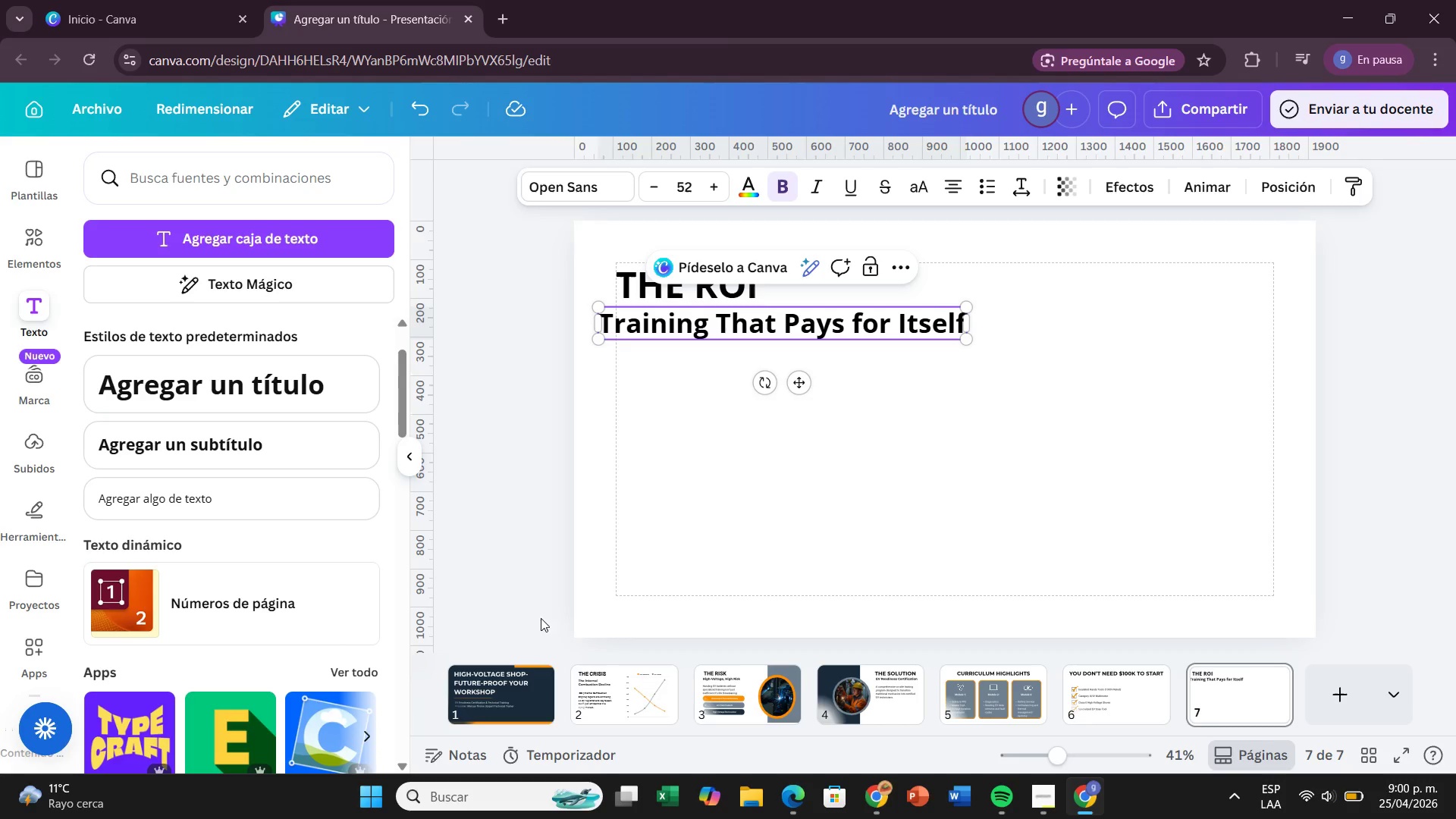 
wait(5.41)
 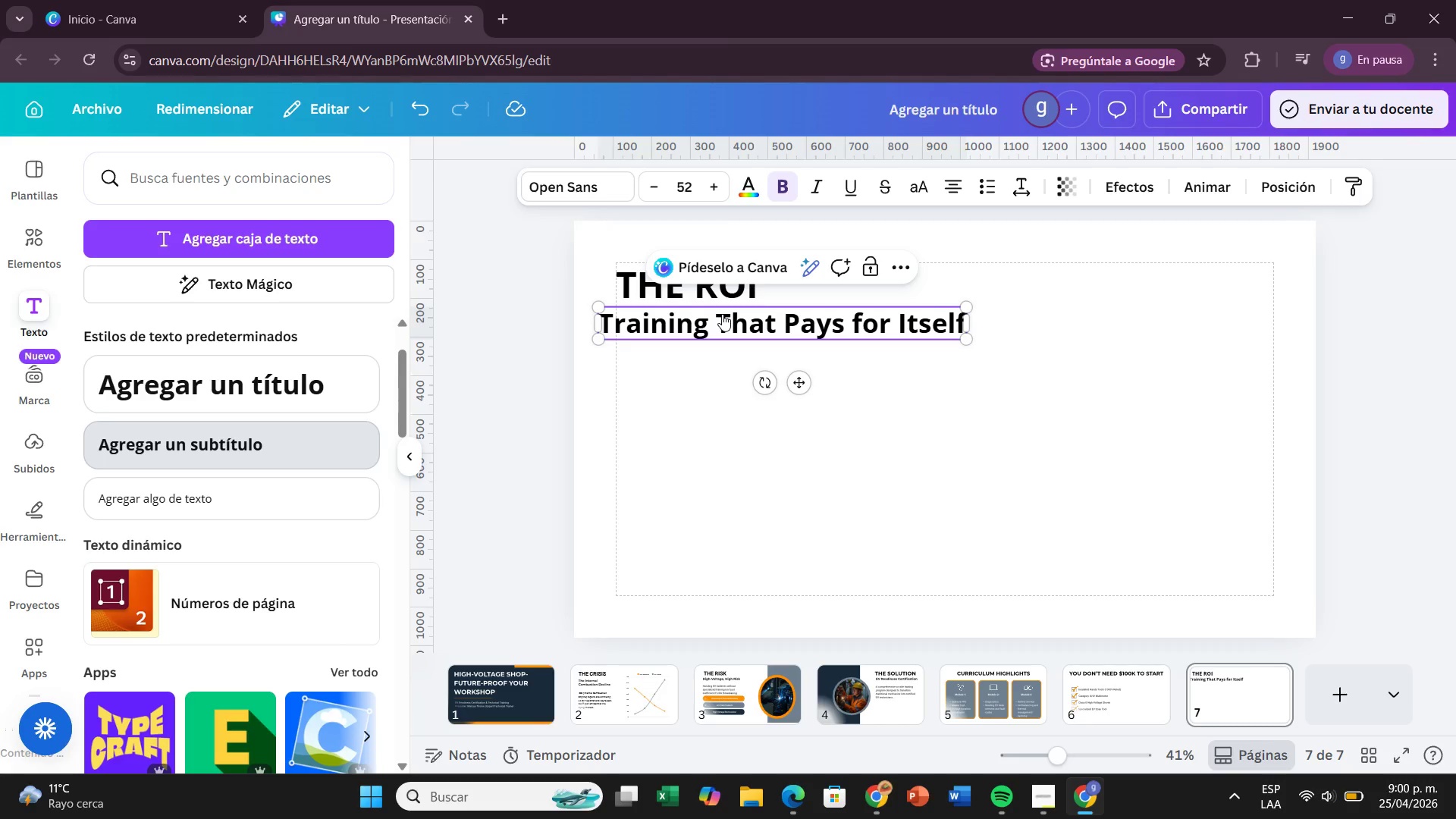 
left_click_drag(start_coordinate=[806, 378], to_coordinate=[823, 376])
 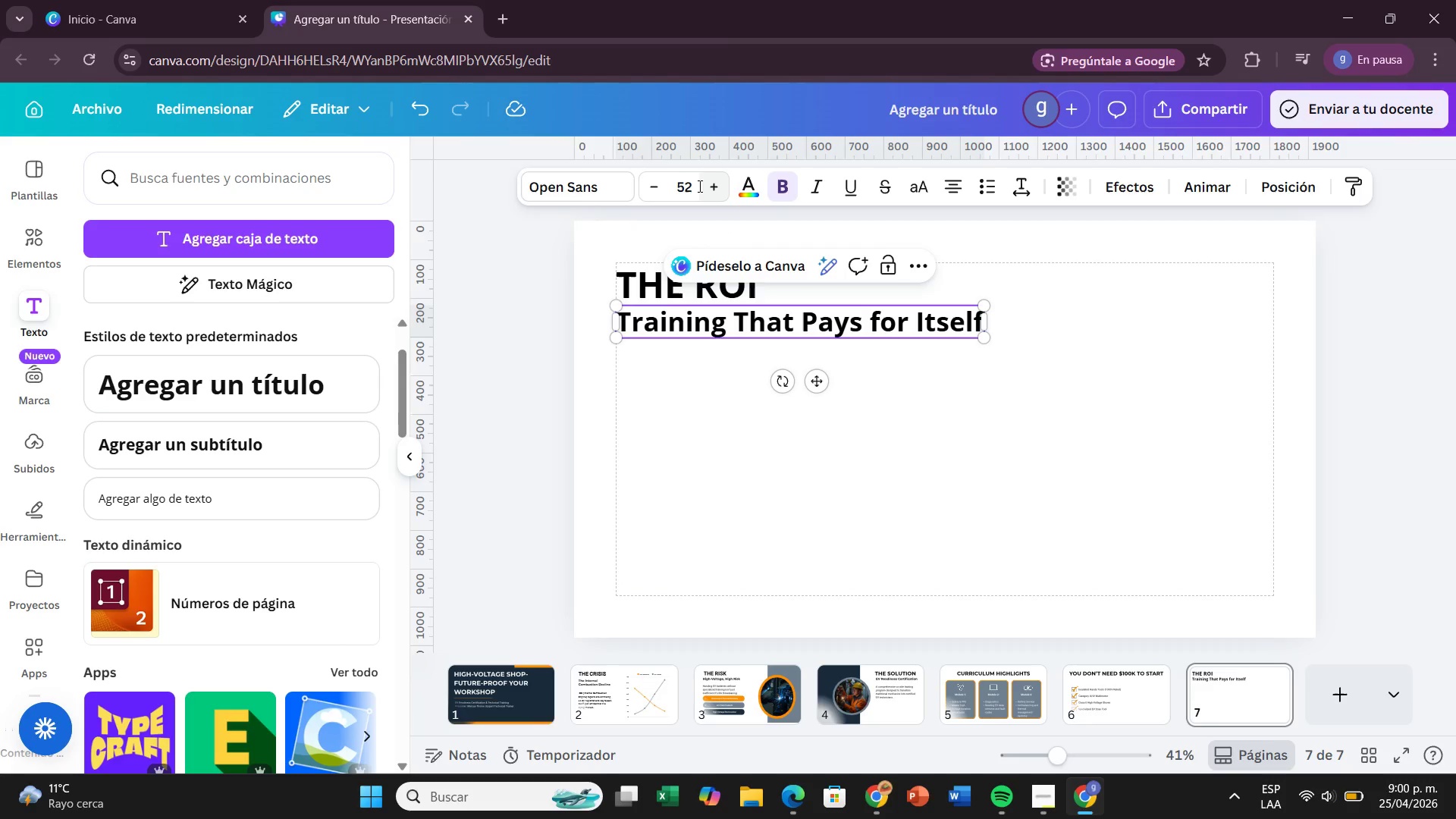 
mouse_move([652, 180])
 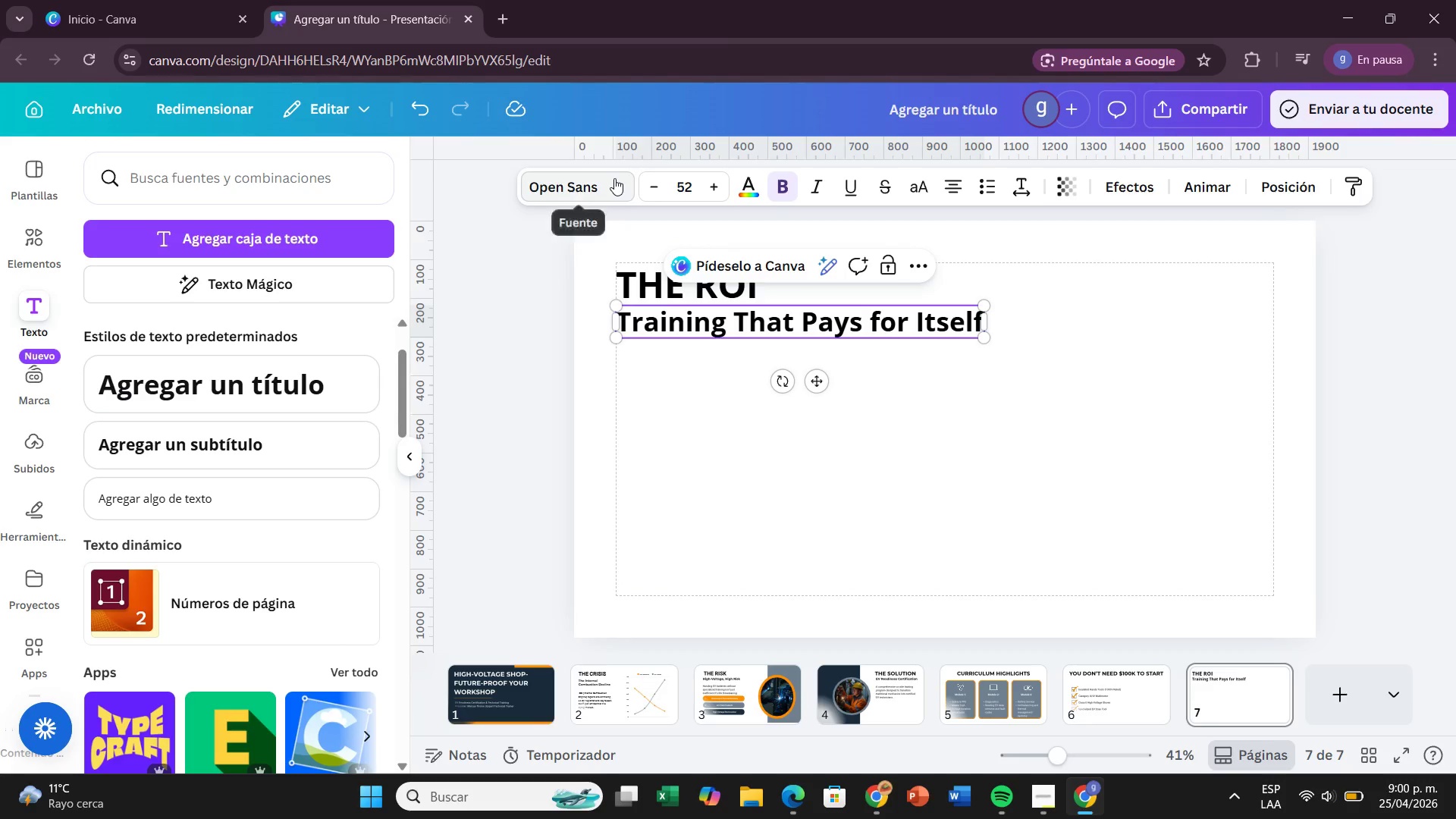 
left_click([614, 178])
 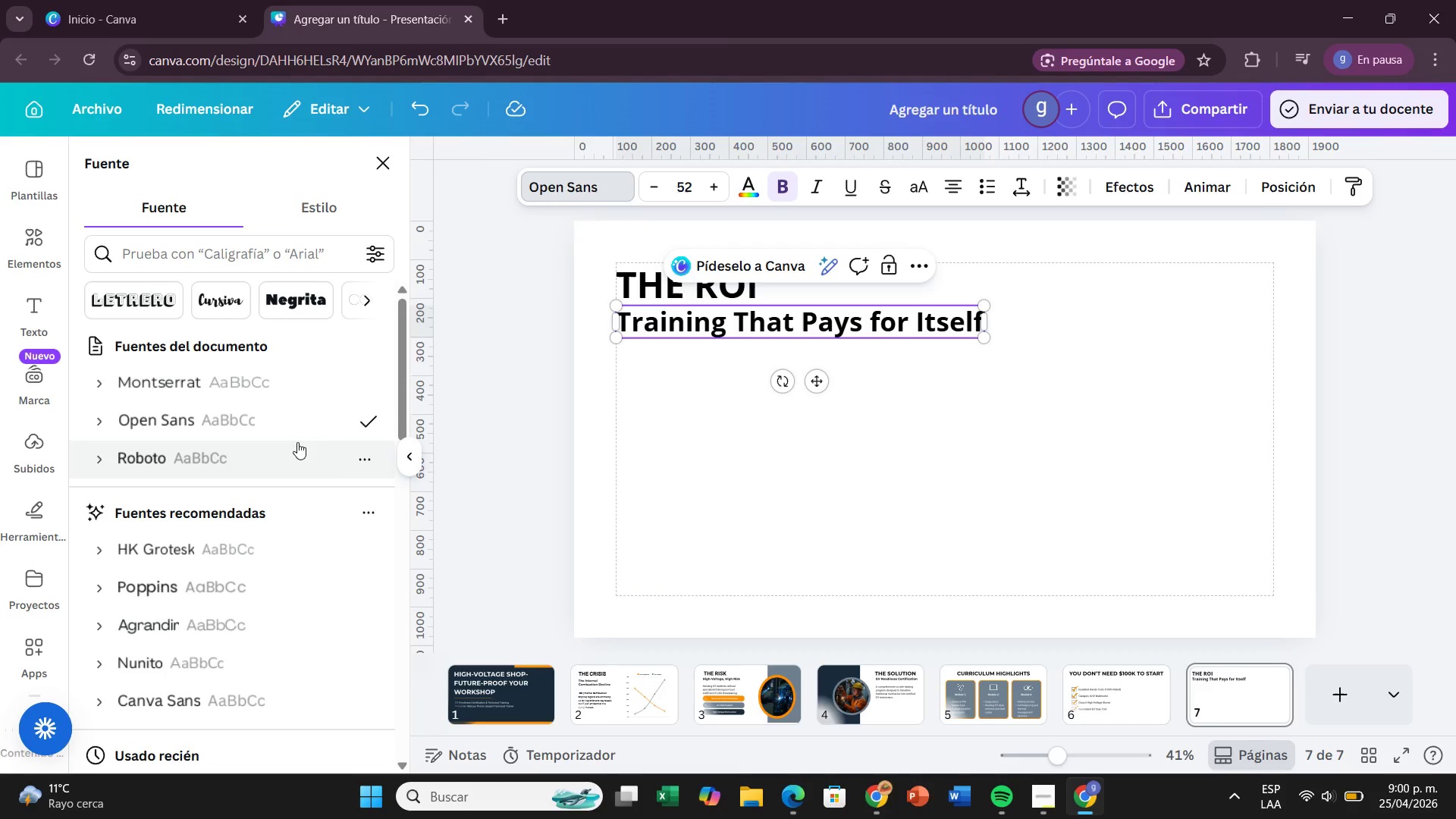 
wait(7.73)
 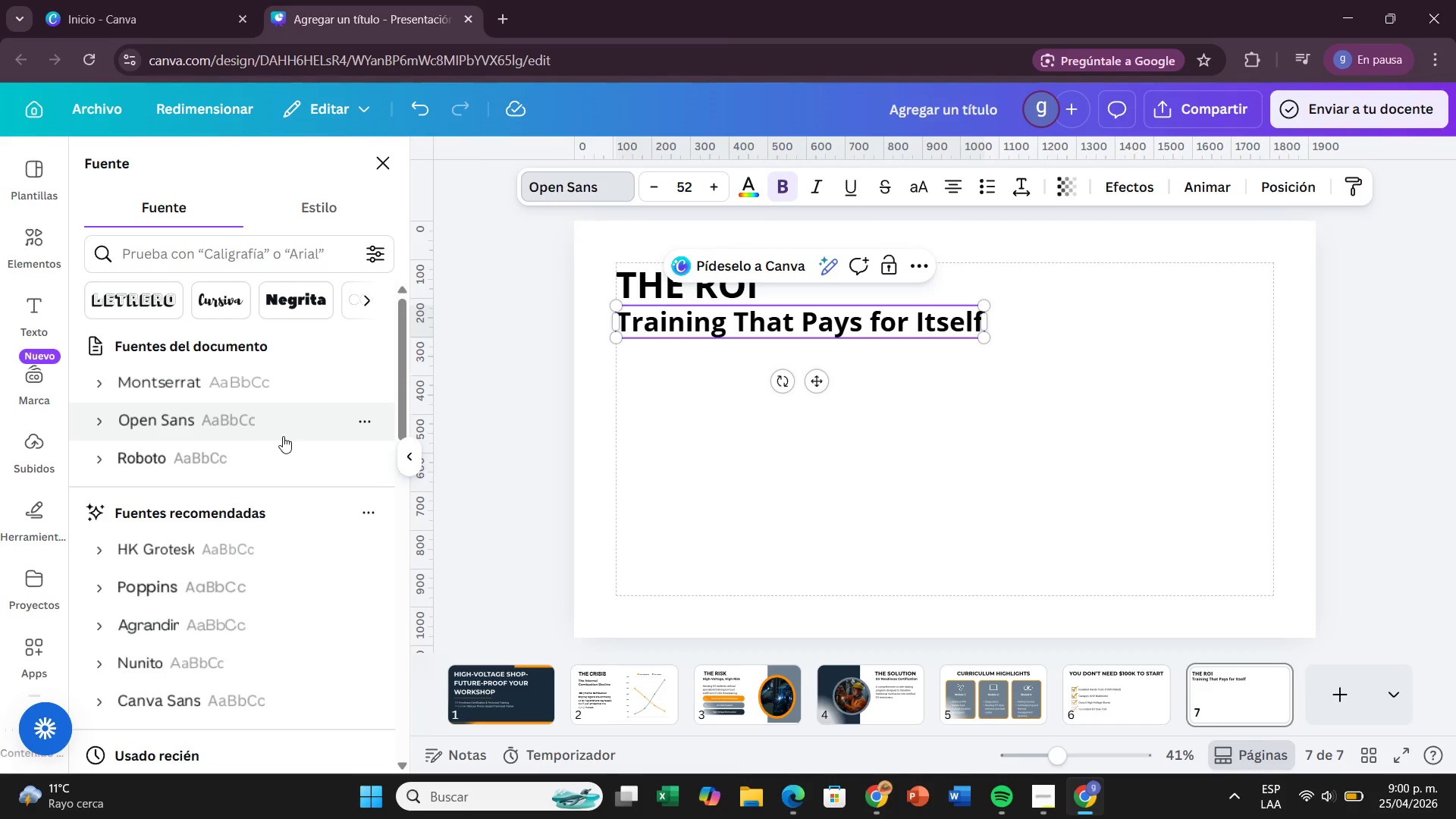 
left_click([285, 396])
 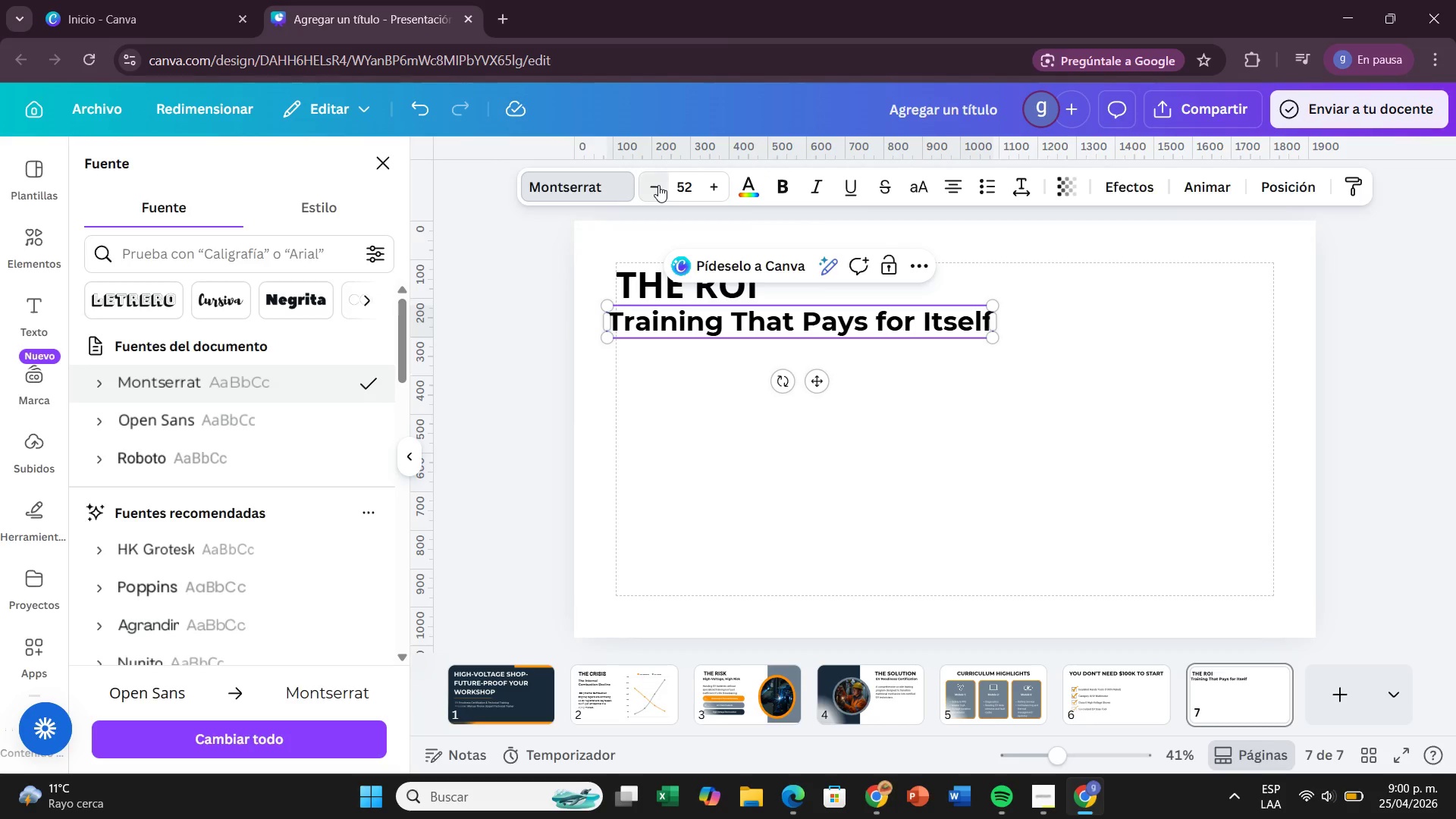 
left_click([658, 185])
 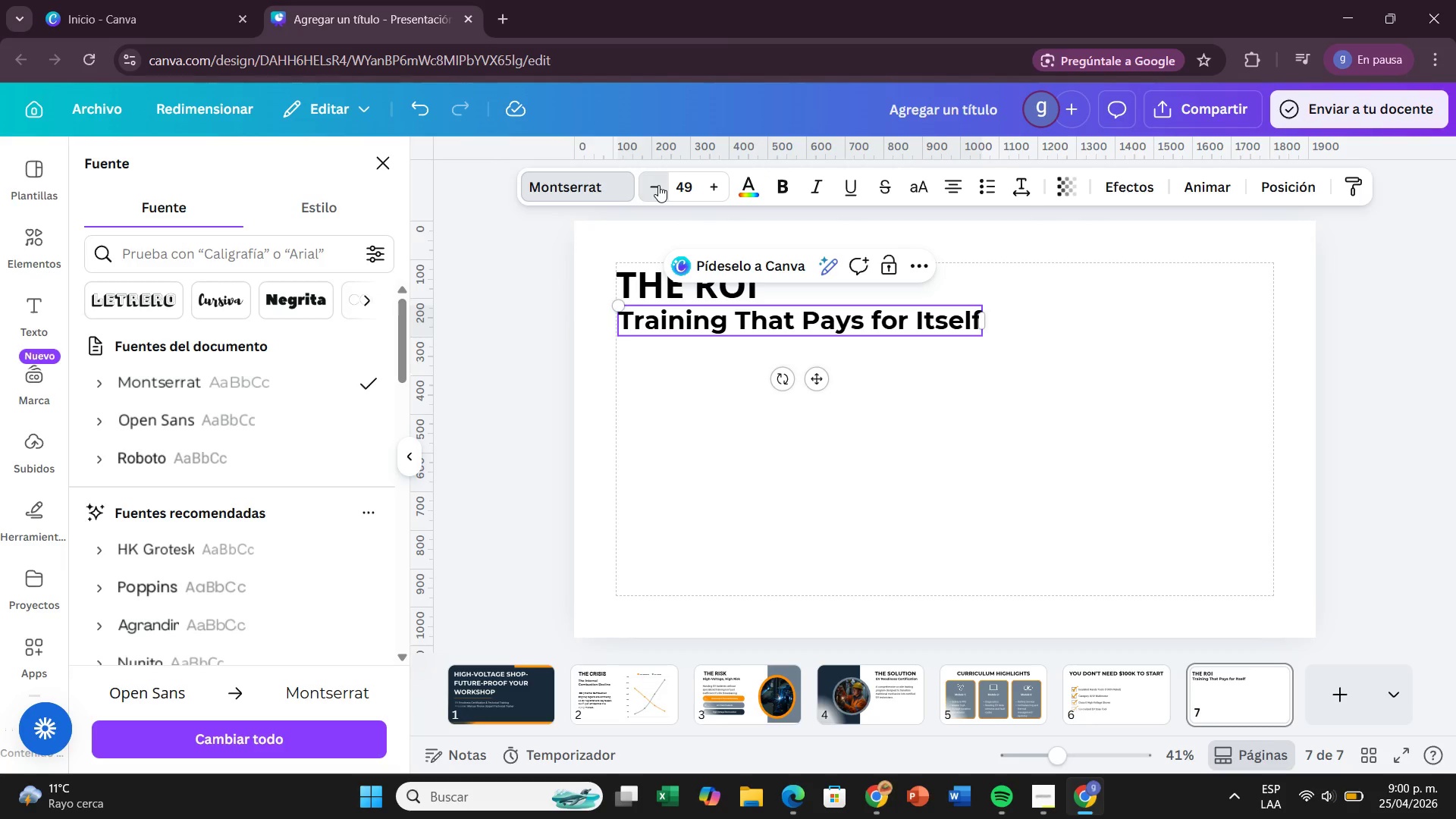 
left_click([658, 185])
 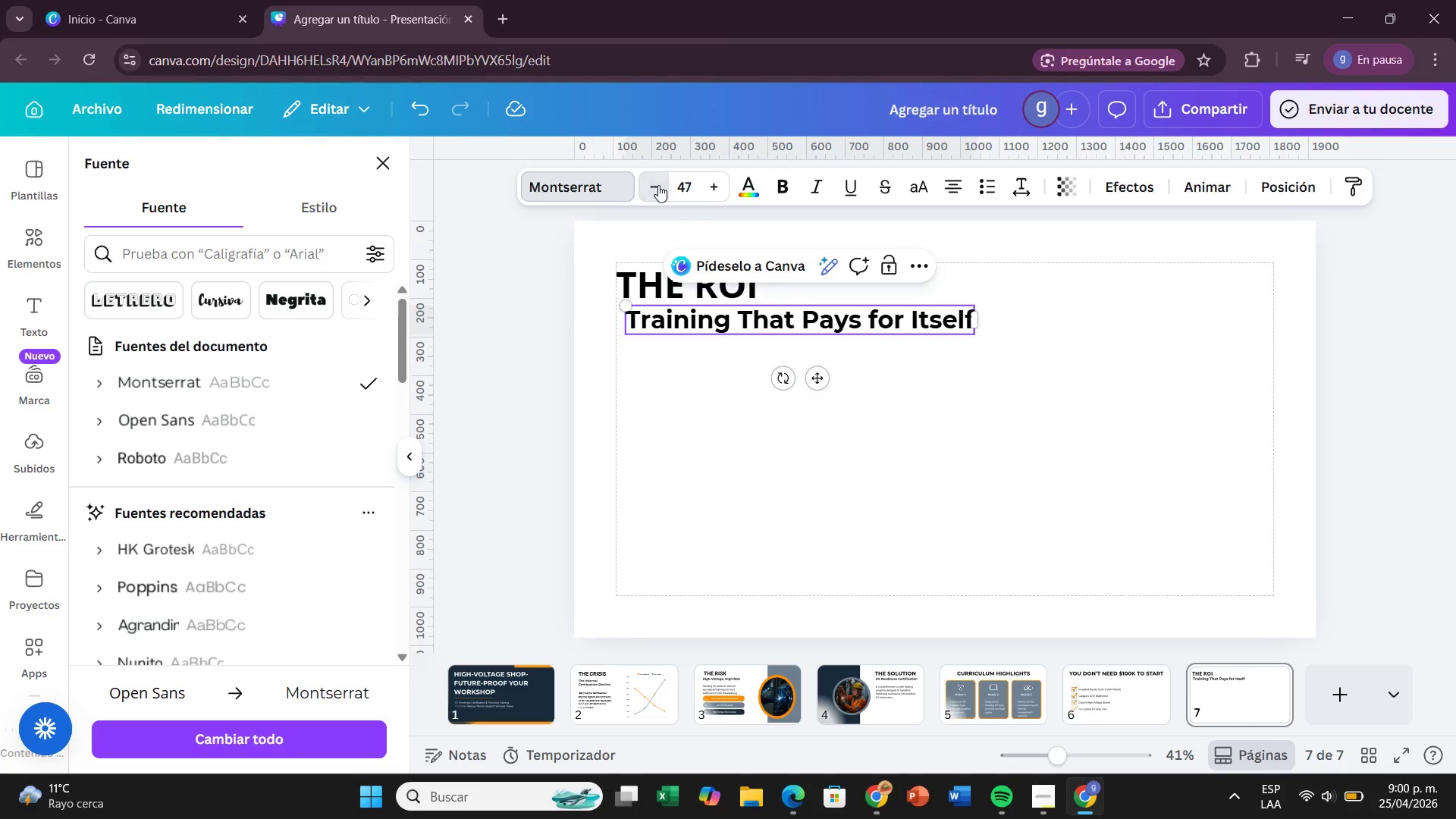 
double_click([658, 185])
 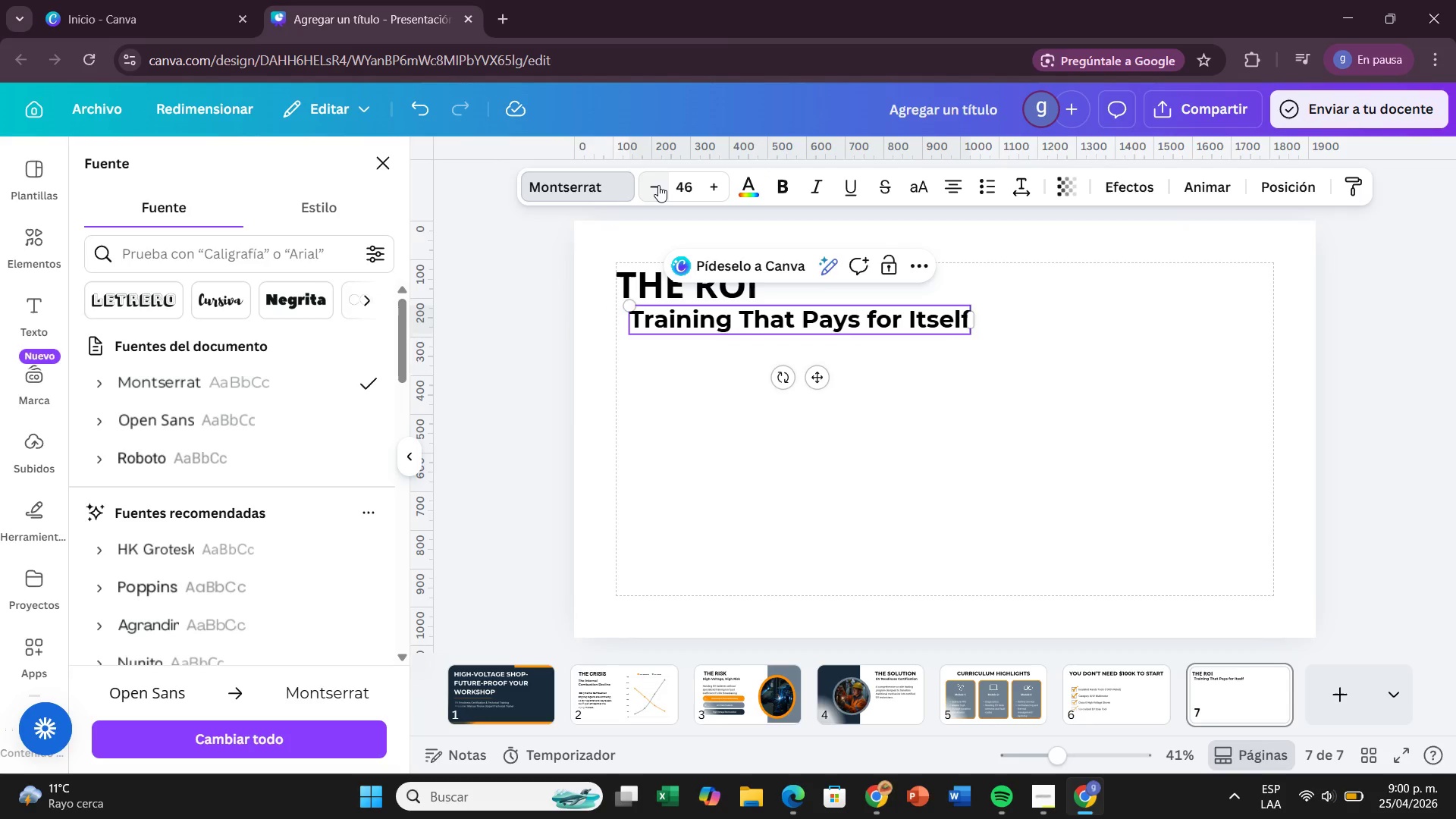 
left_click([658, 185])
 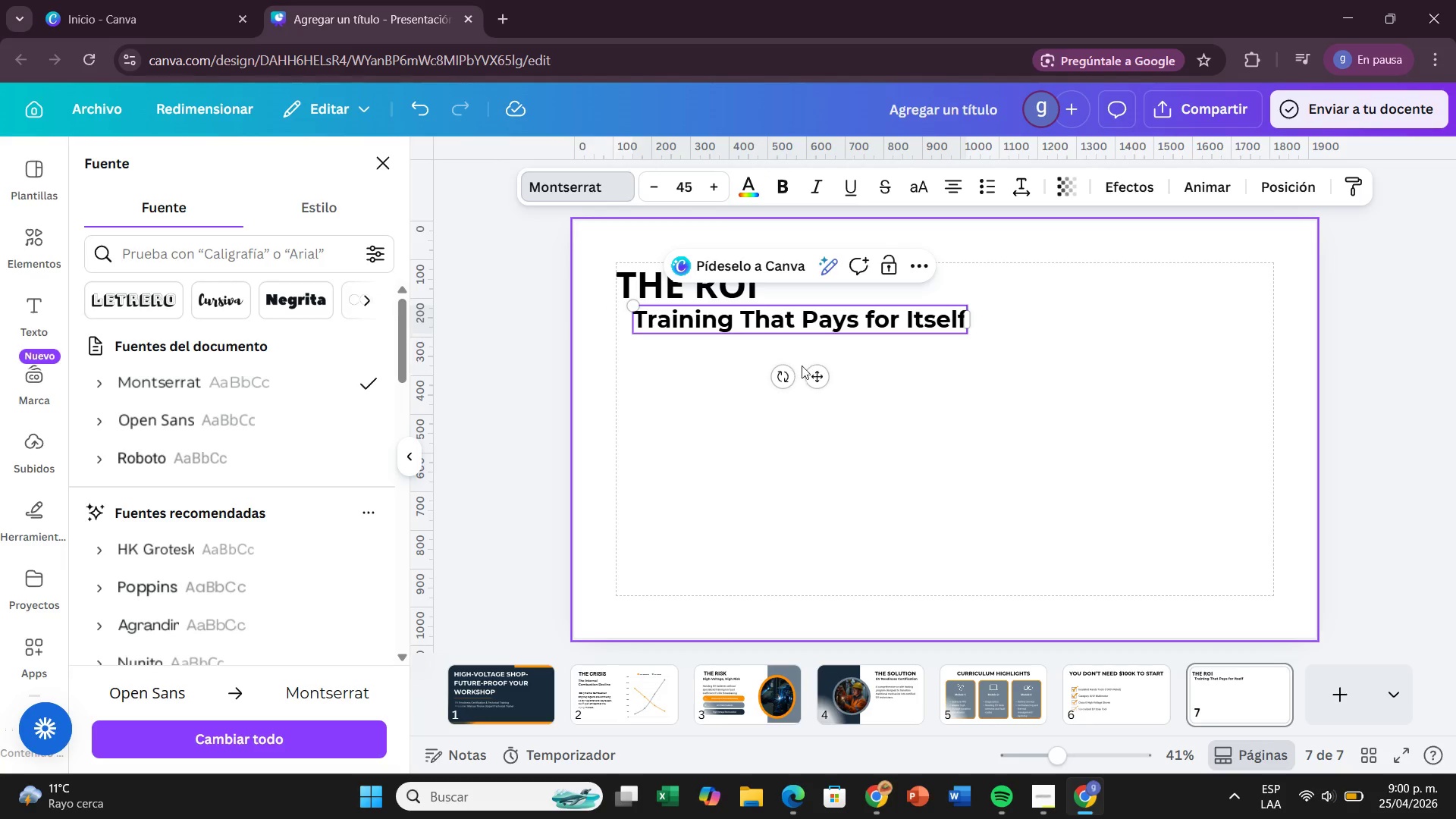 
left_click_drag(start_coordinate=[810, 370], to_coordinate=[792, 371])
 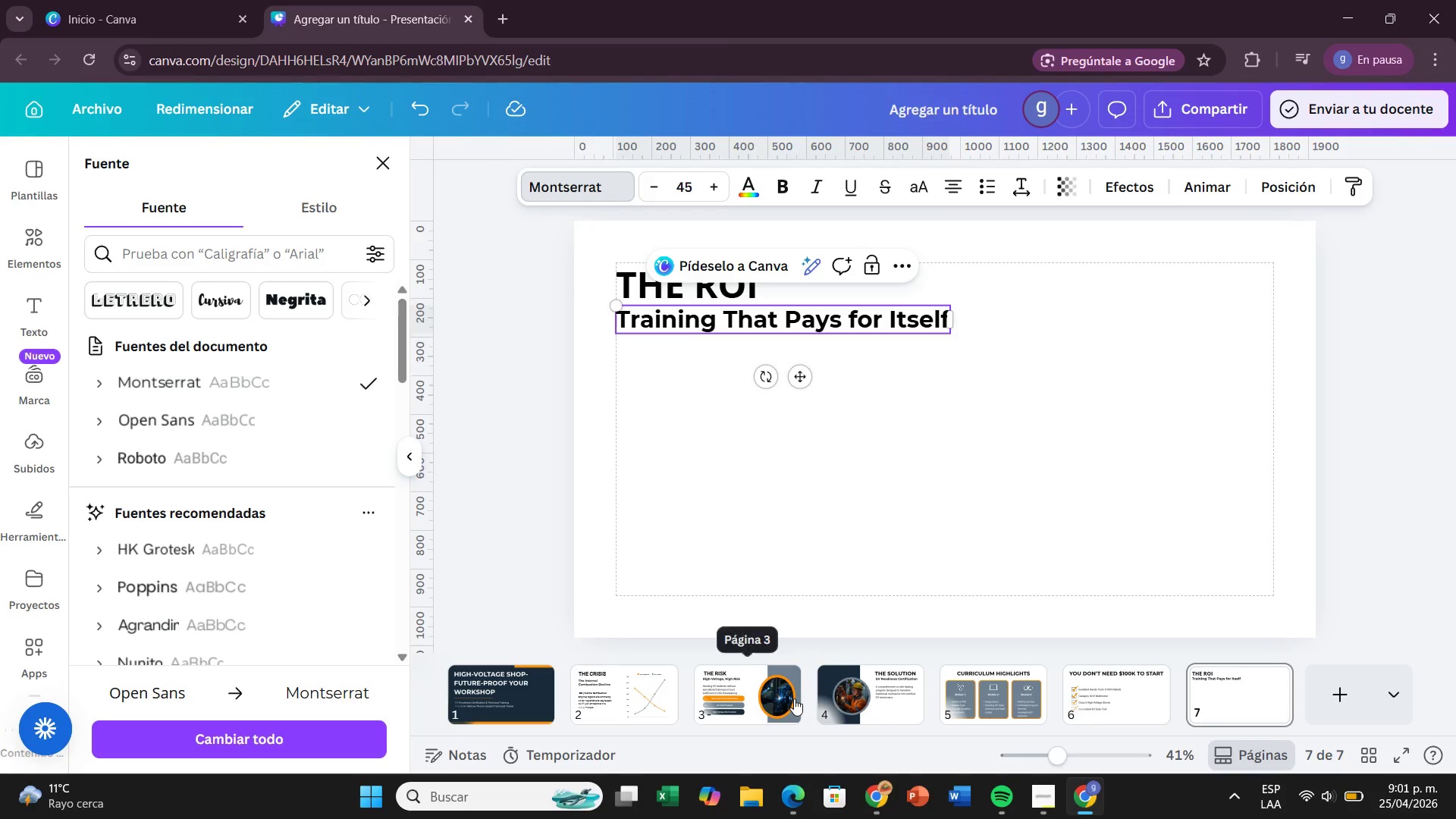 
left_click([890, 700])
 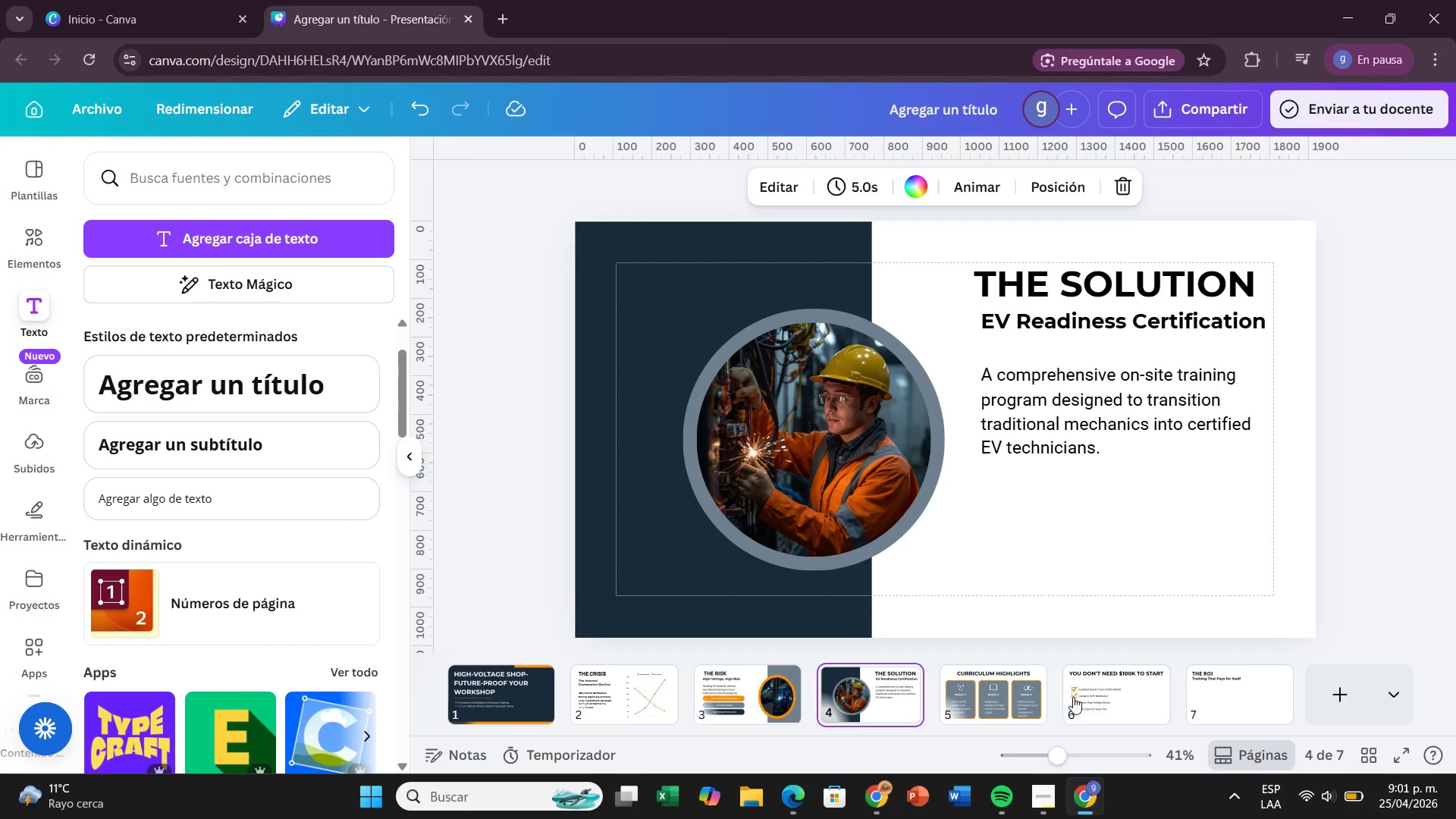 
left_click([1204, 700])
 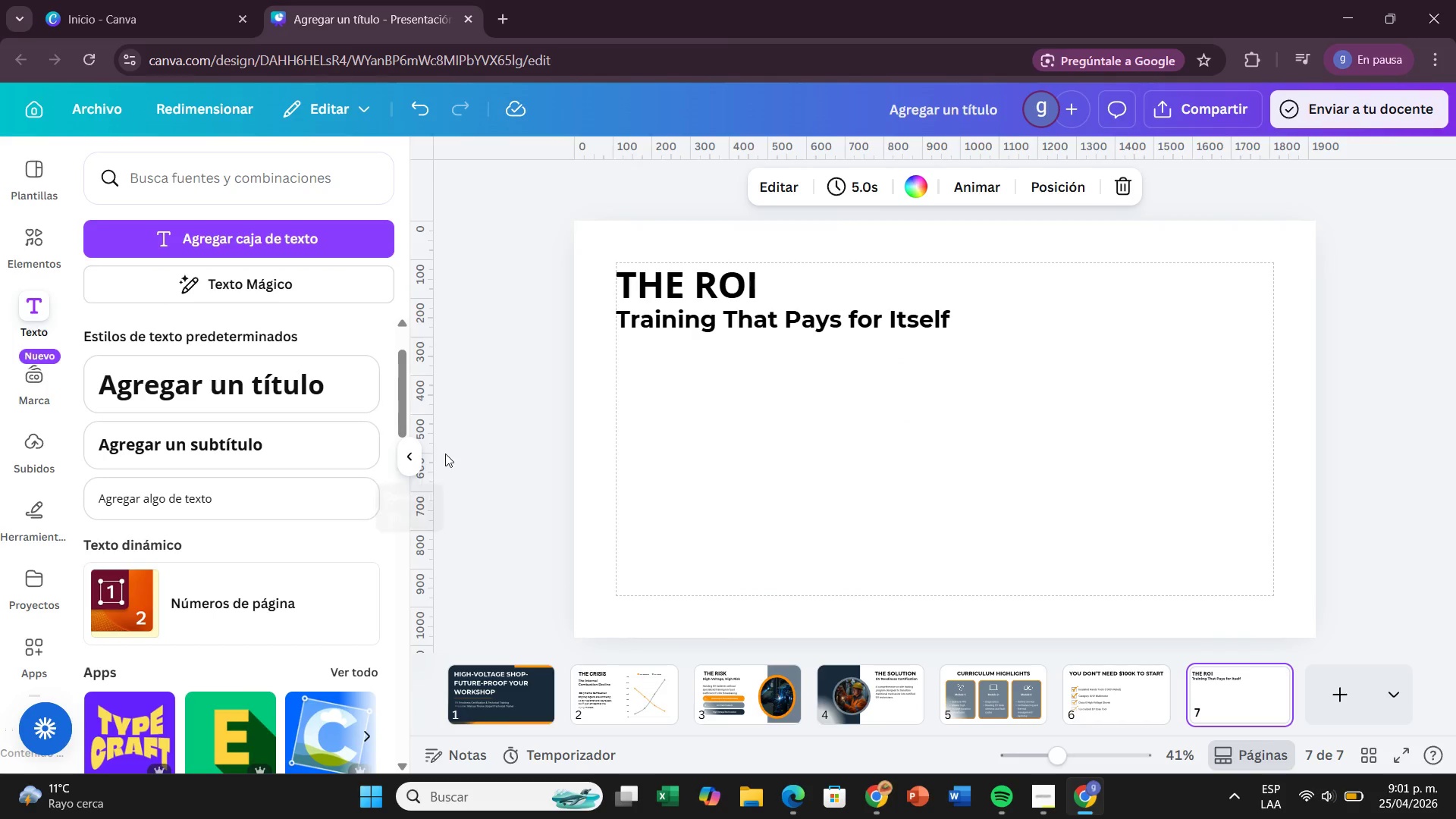 
left_click([463, 451])
 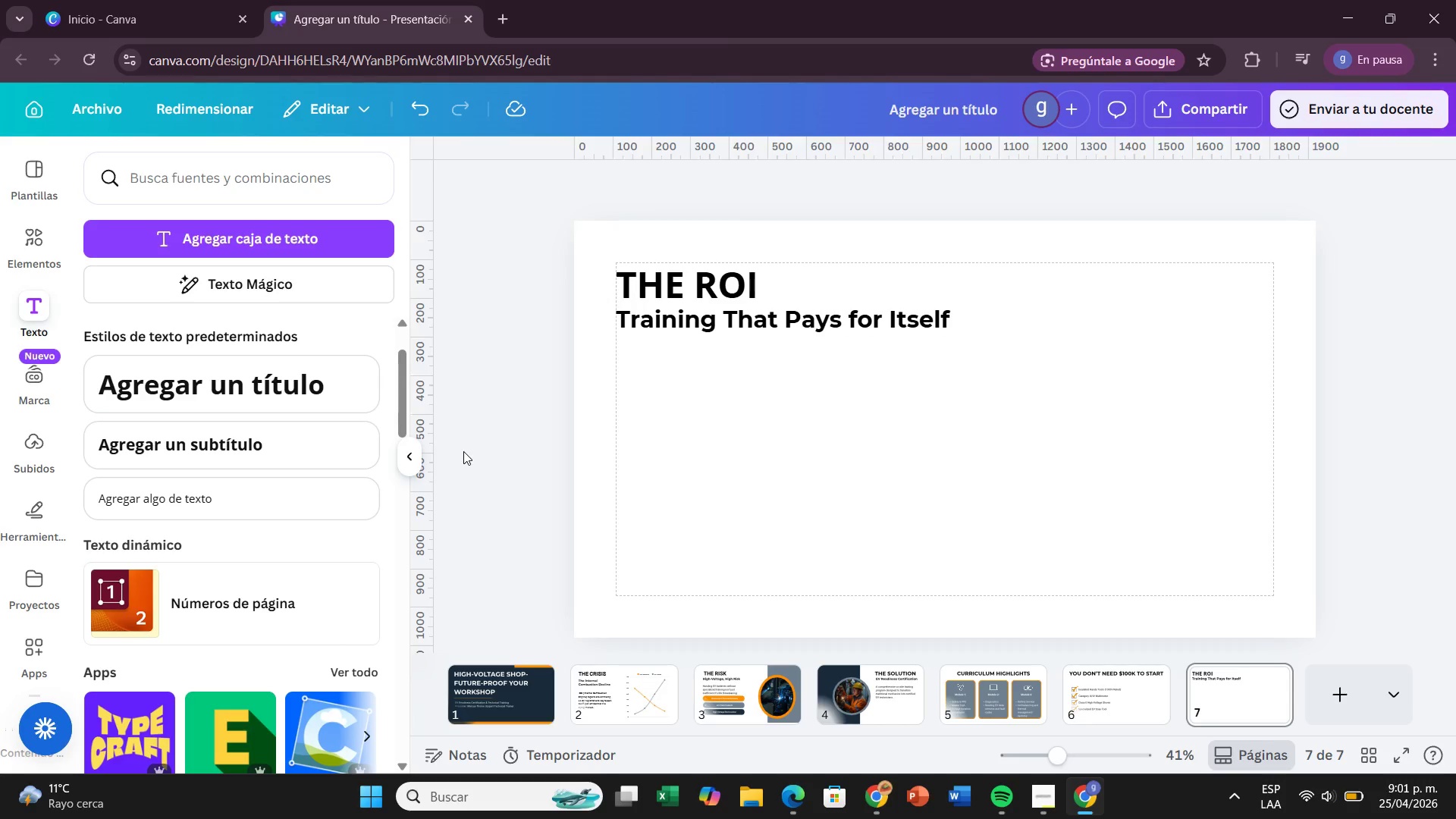 
wait(30.69)
 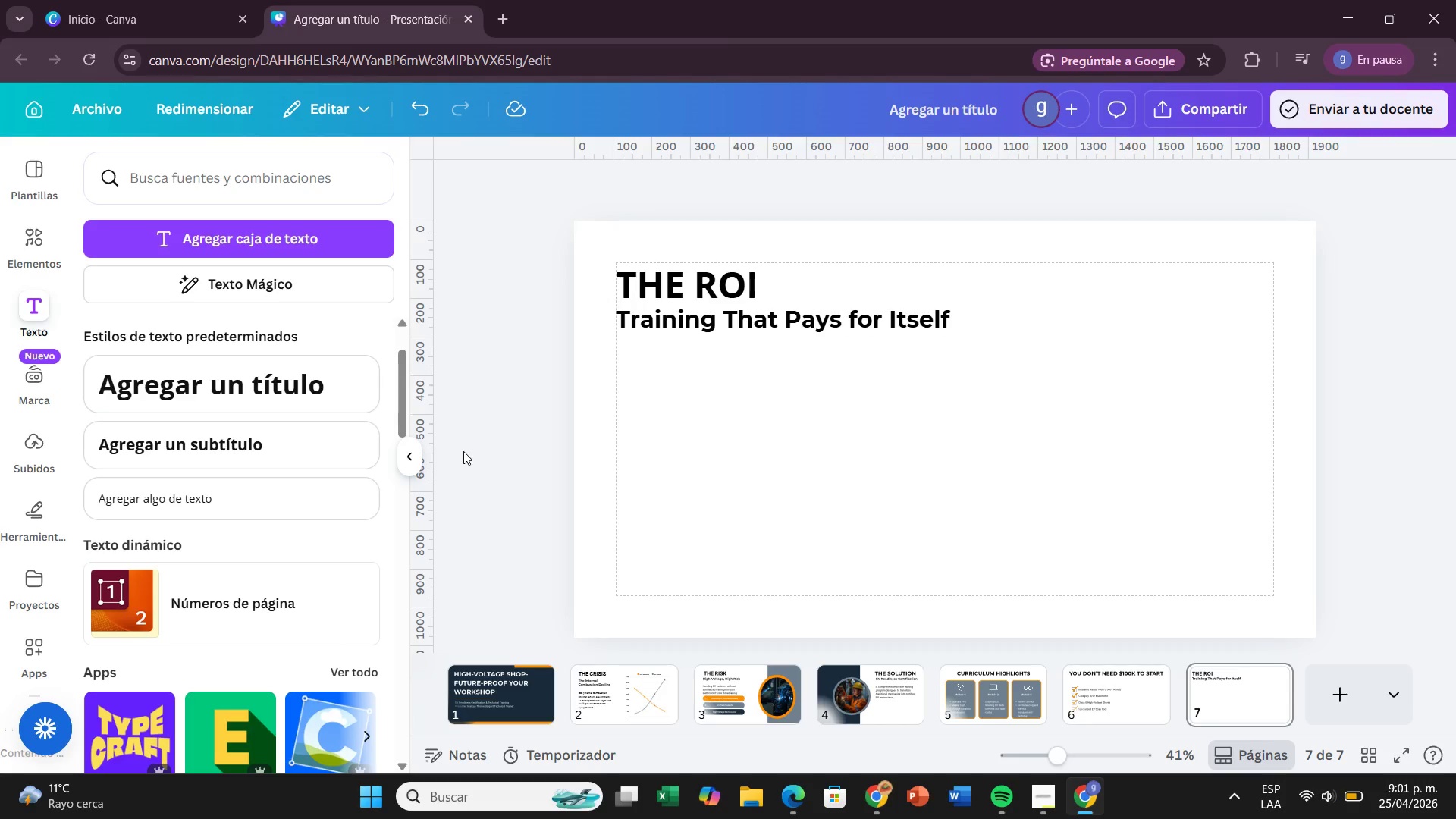 
left_click([18, 249])
 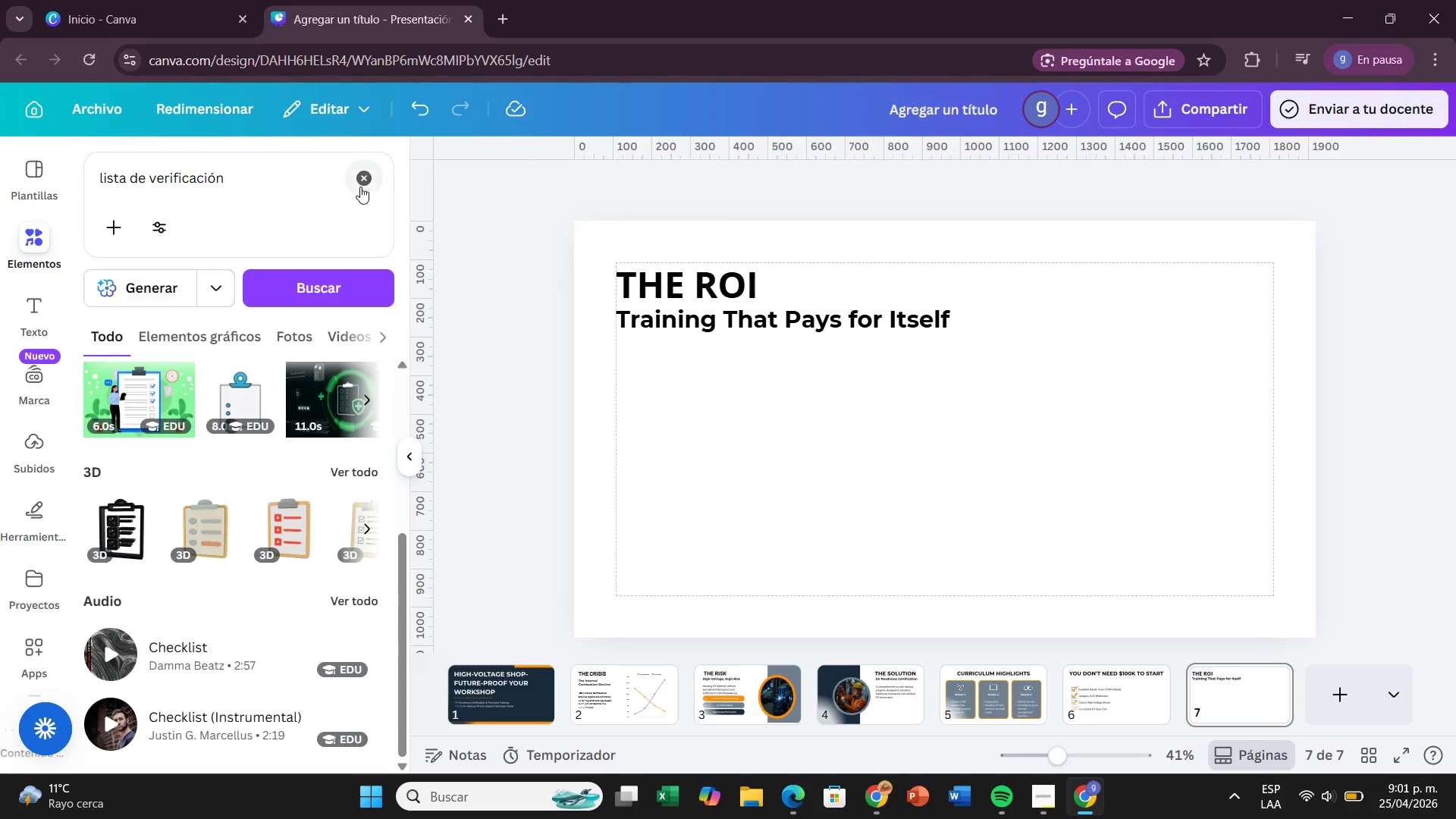 
left_click([364, 176])
 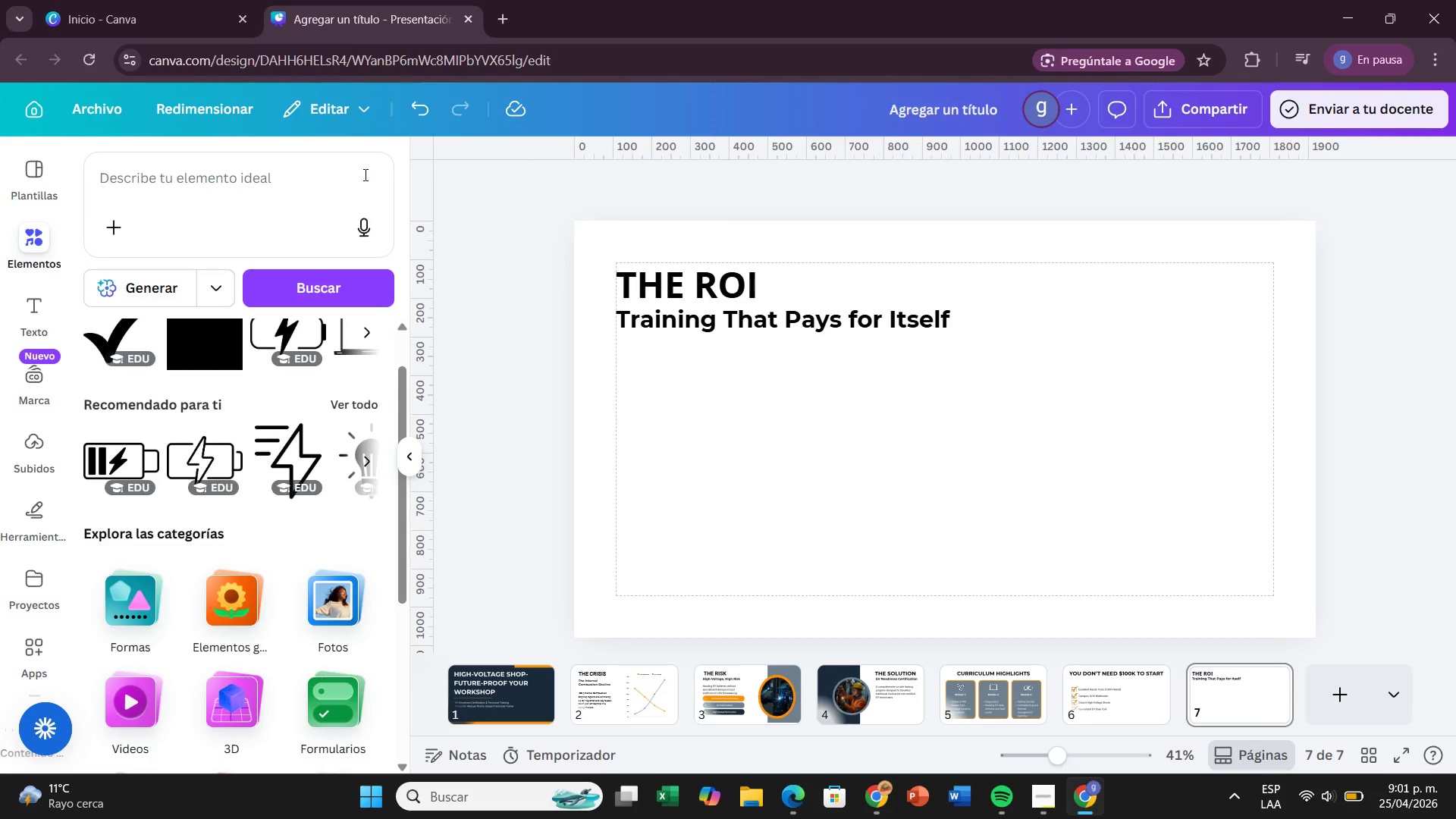 
left_click([364, 174])
 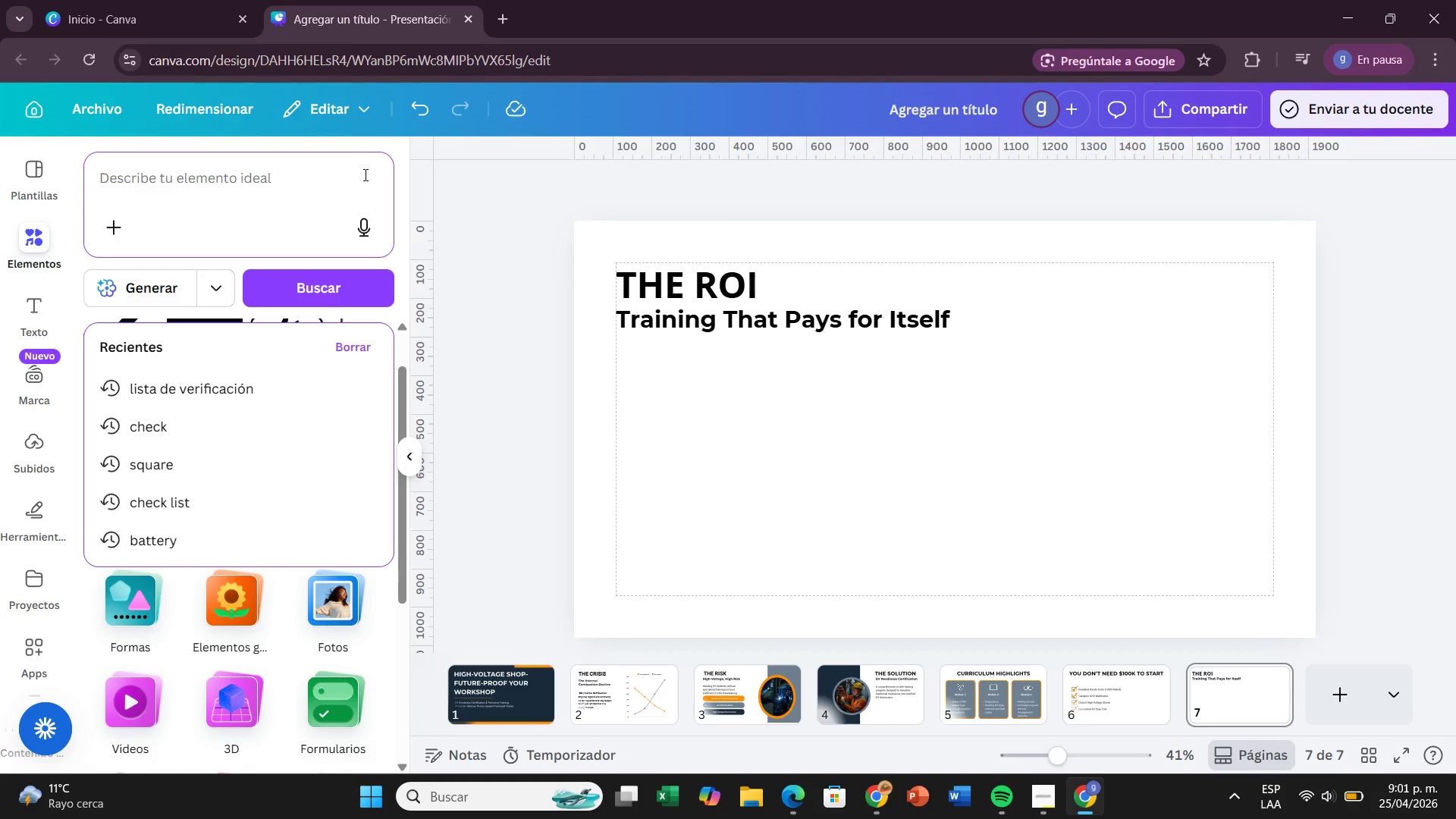 
type(bar )
 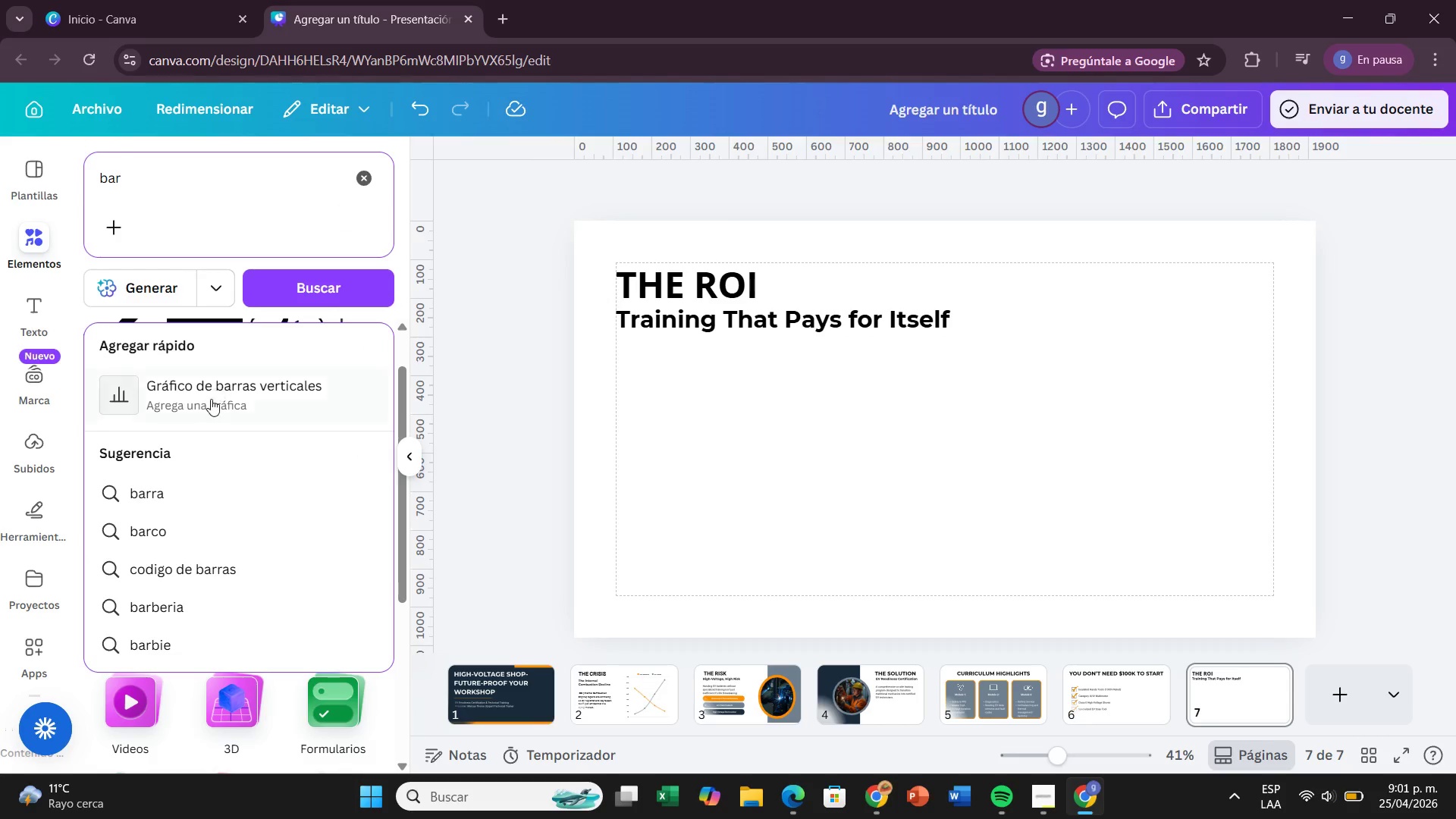 
double_click([209, 402])
 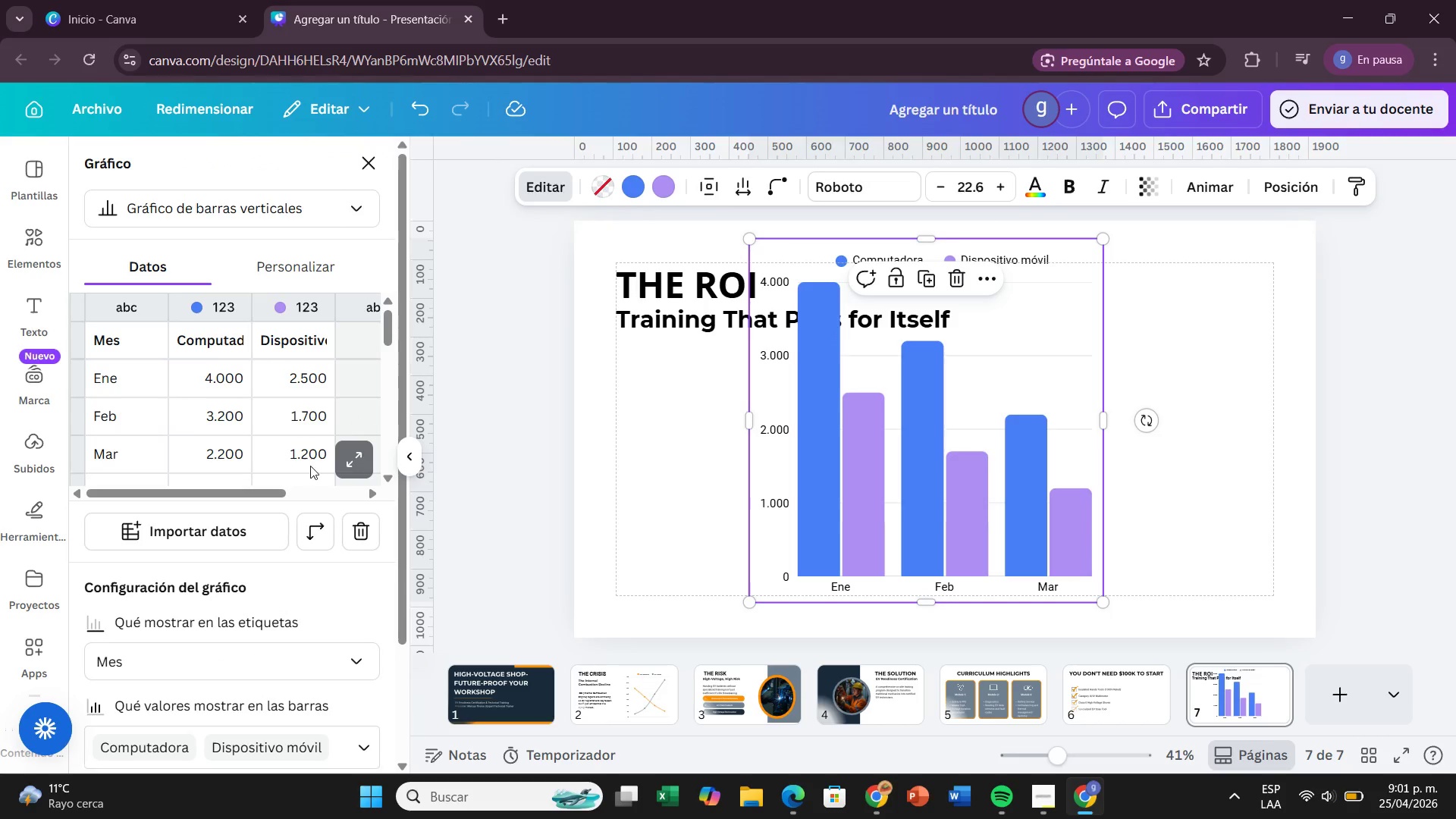 
wait(5.69)
 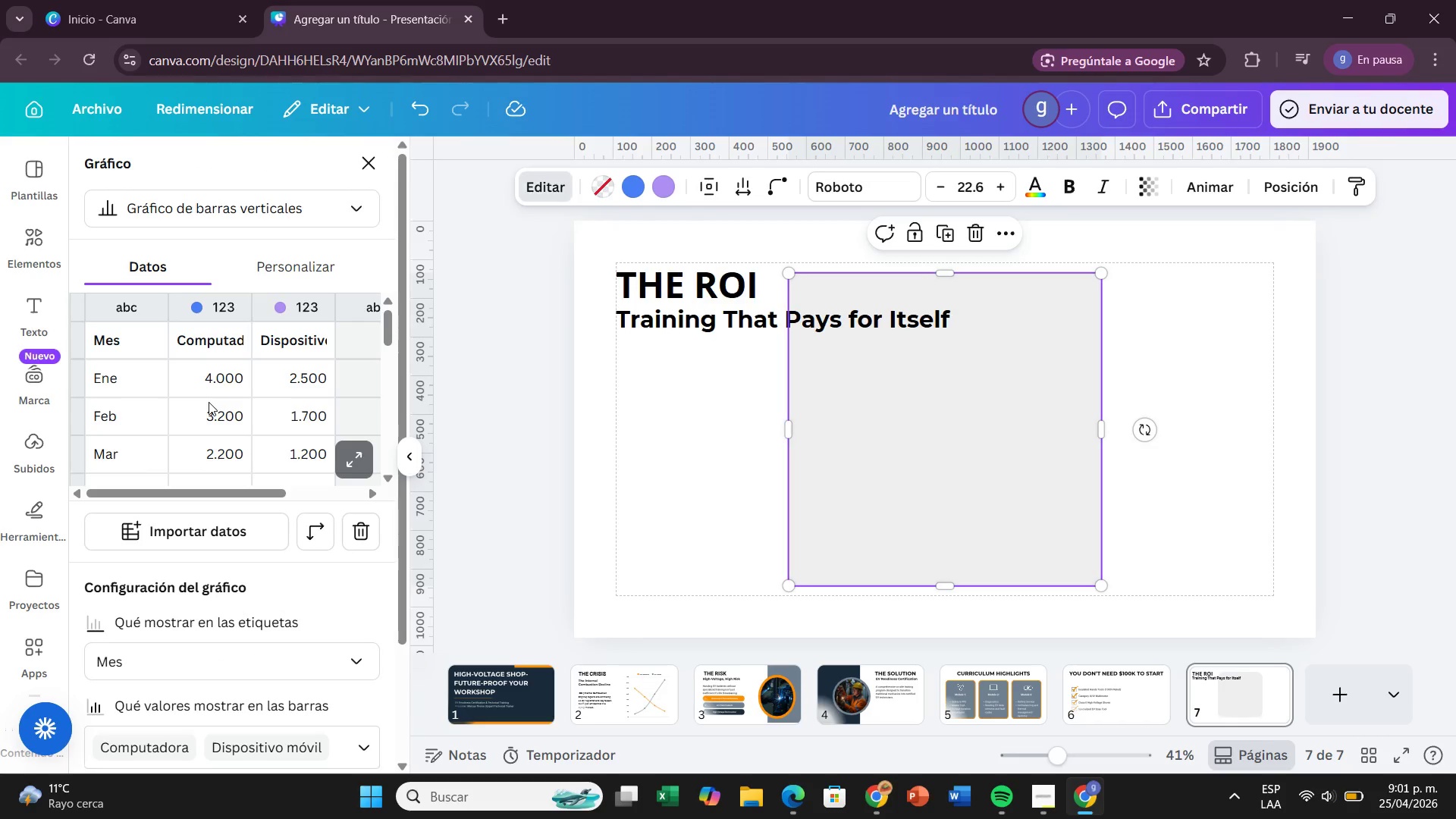 
left_click([338, 469])
 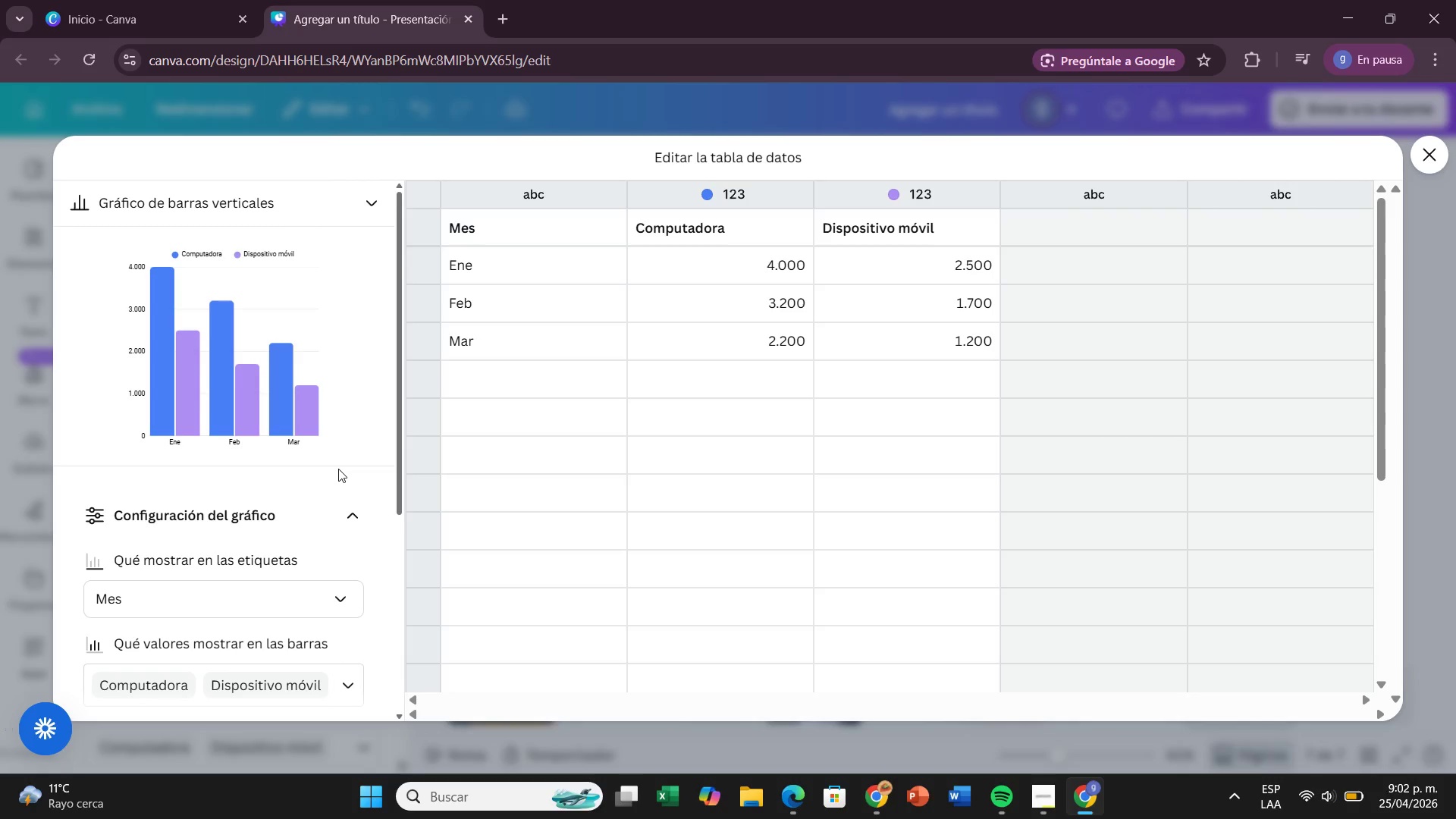 
wait(32.12)
 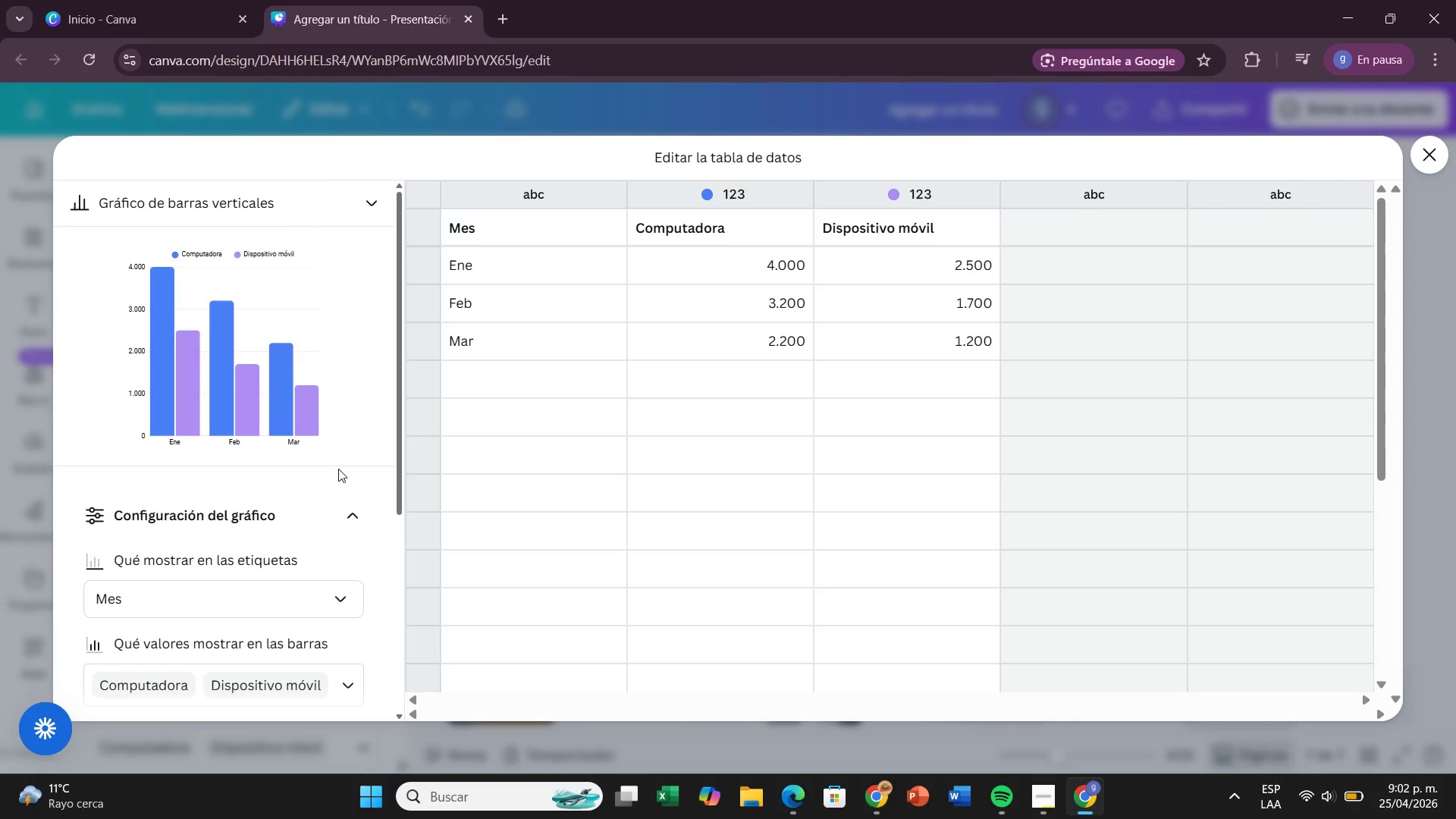 
scroll: coordinate [484, 670], scroll_direction: down, amount: 13.0
 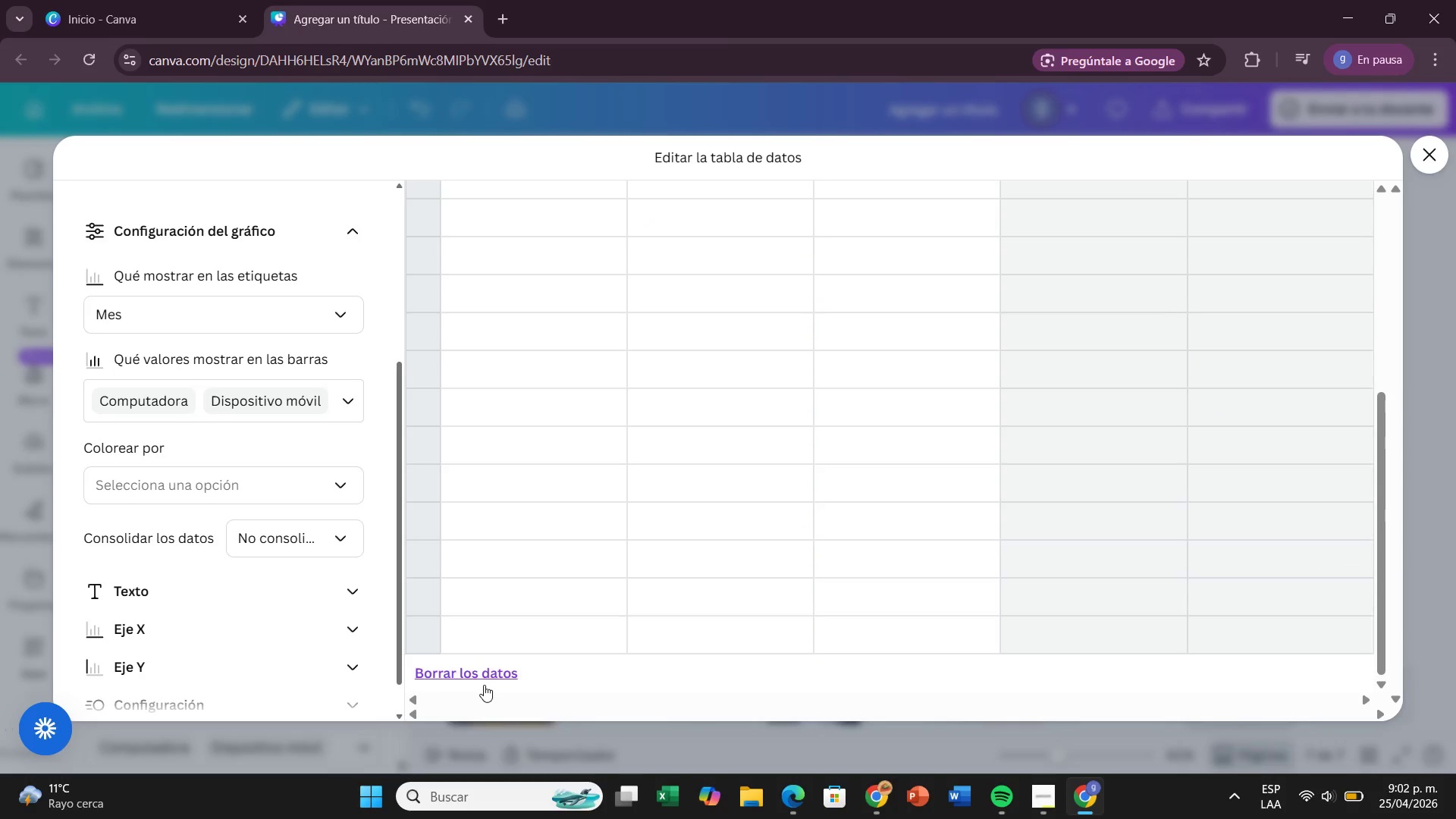 
left_click([484, 685])
 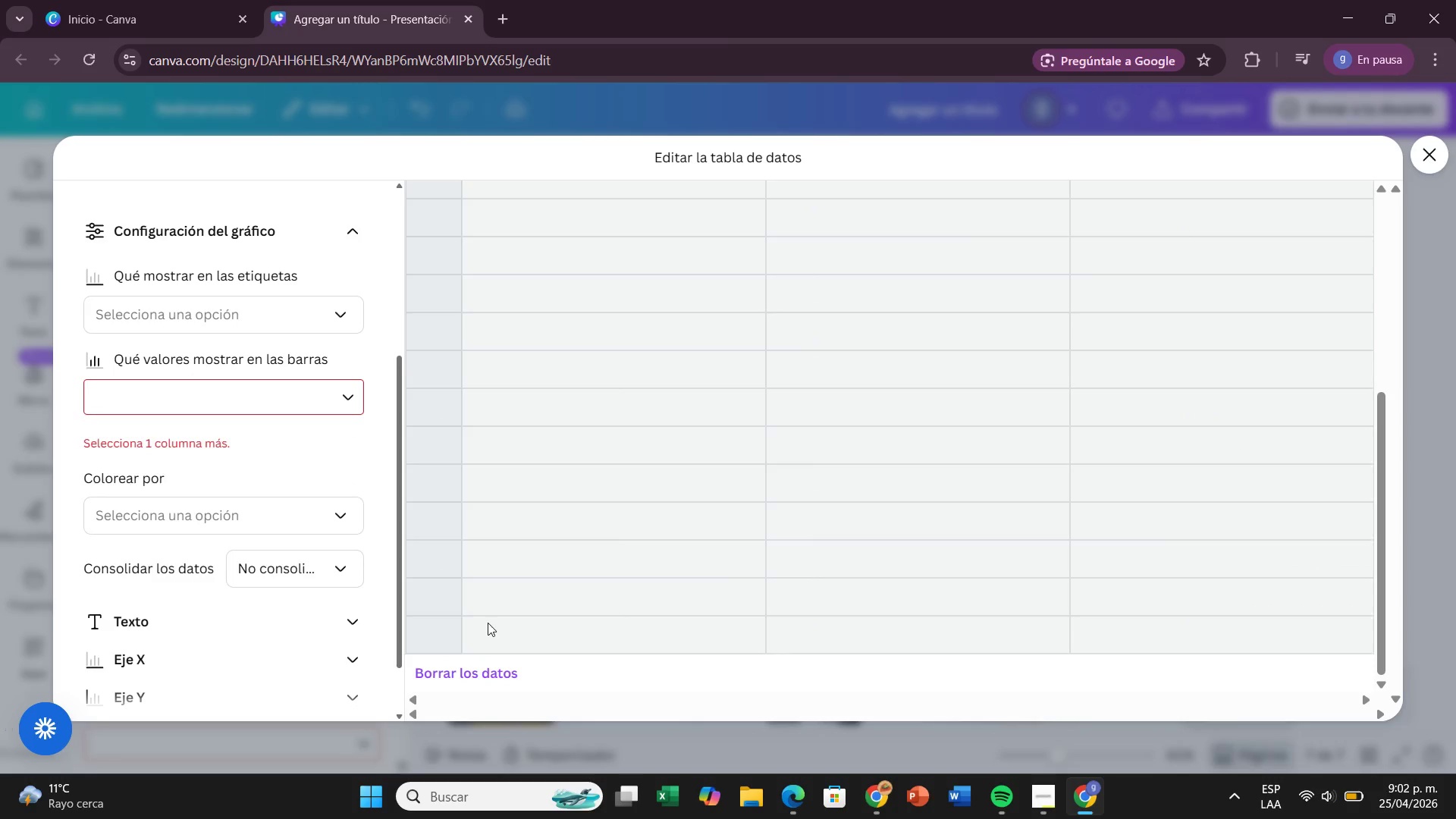 
scroll: coordinate [488, 623], scroll_direction: up, amount: 8.0
 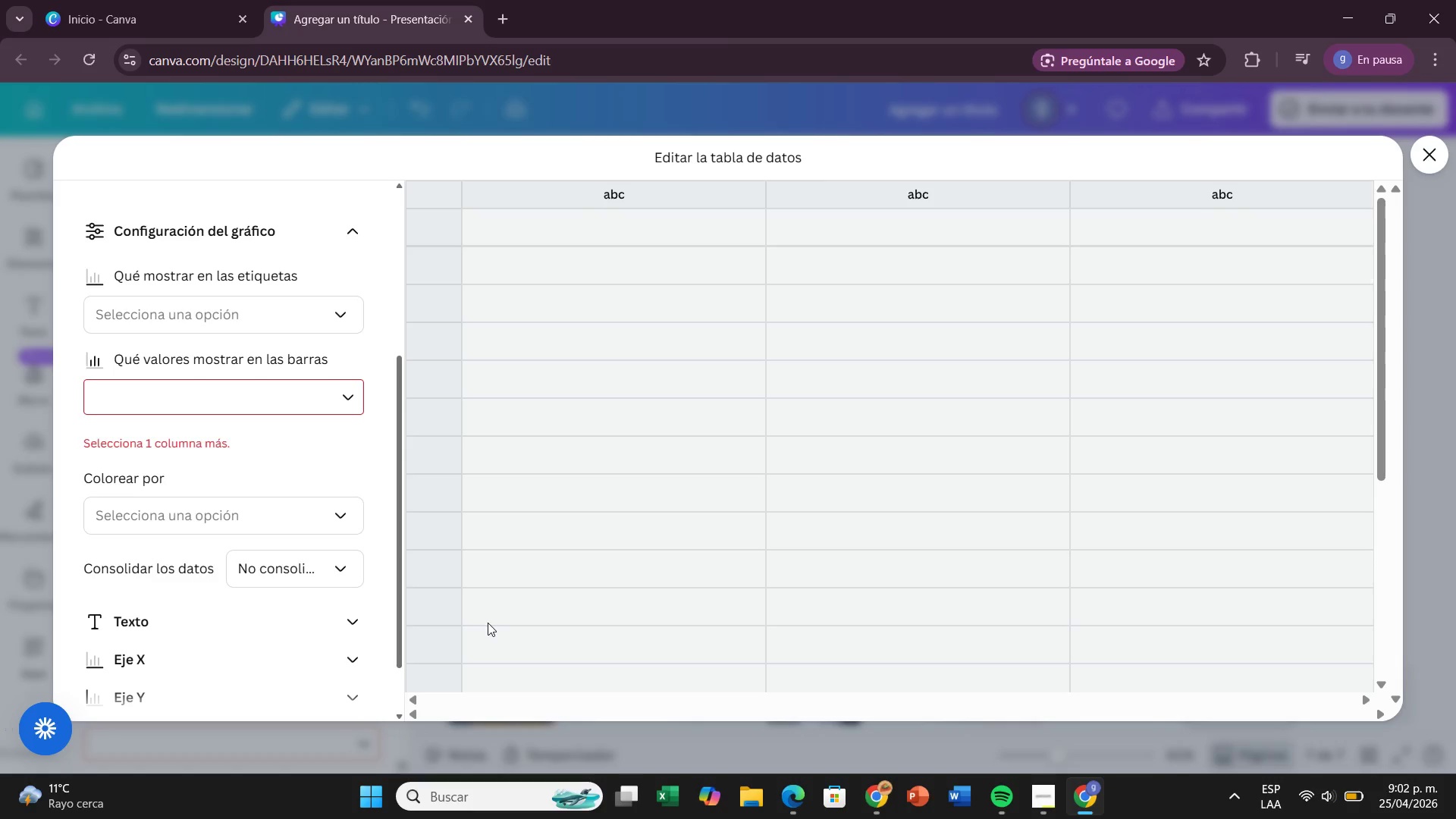 
wait(7.15)
 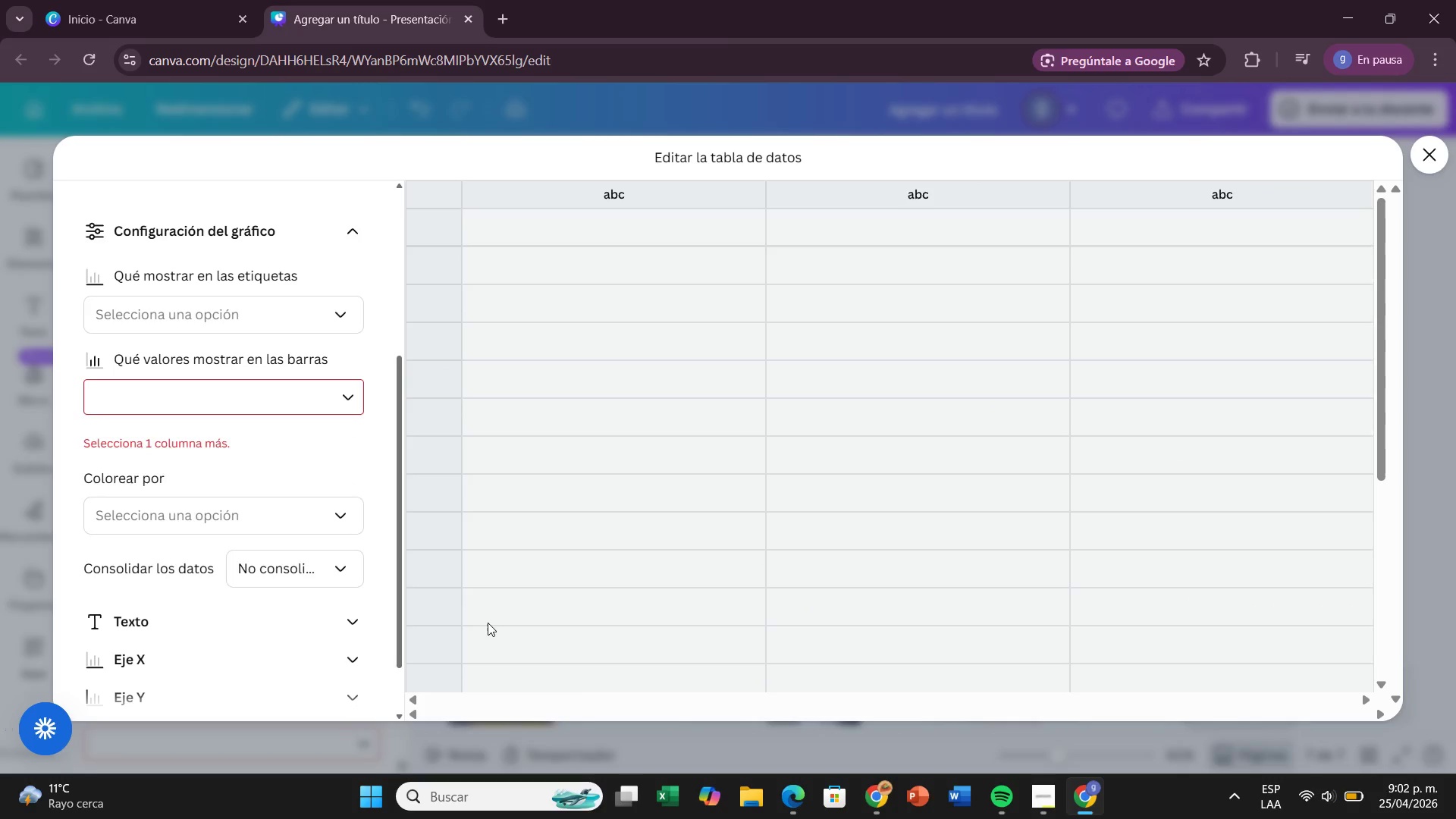 
left_click([665, 225])
 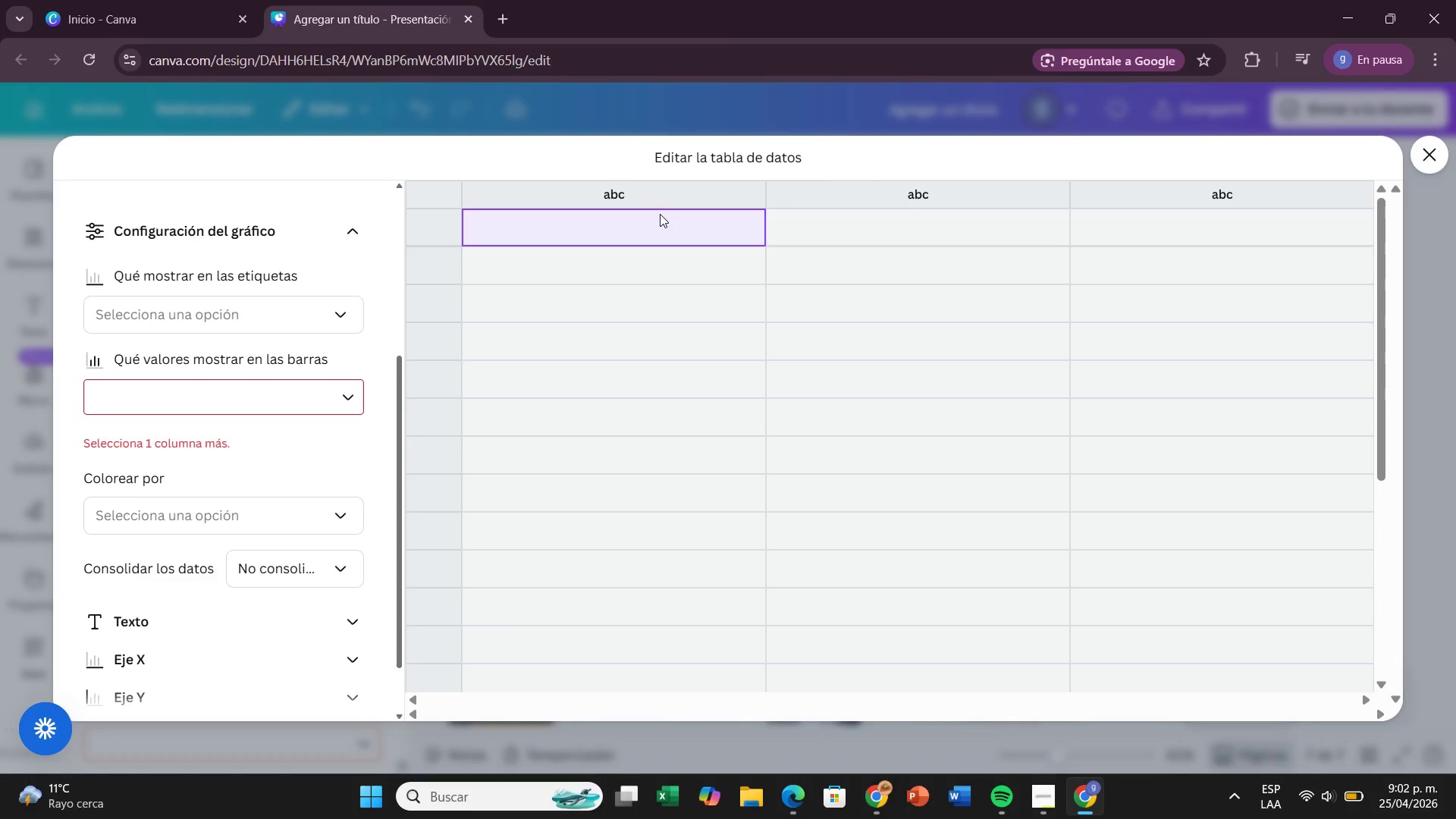 
type(D)
key(Backspace)
type(Standard ICE Oil Chanf)
key(Backspace)
type(ge)
 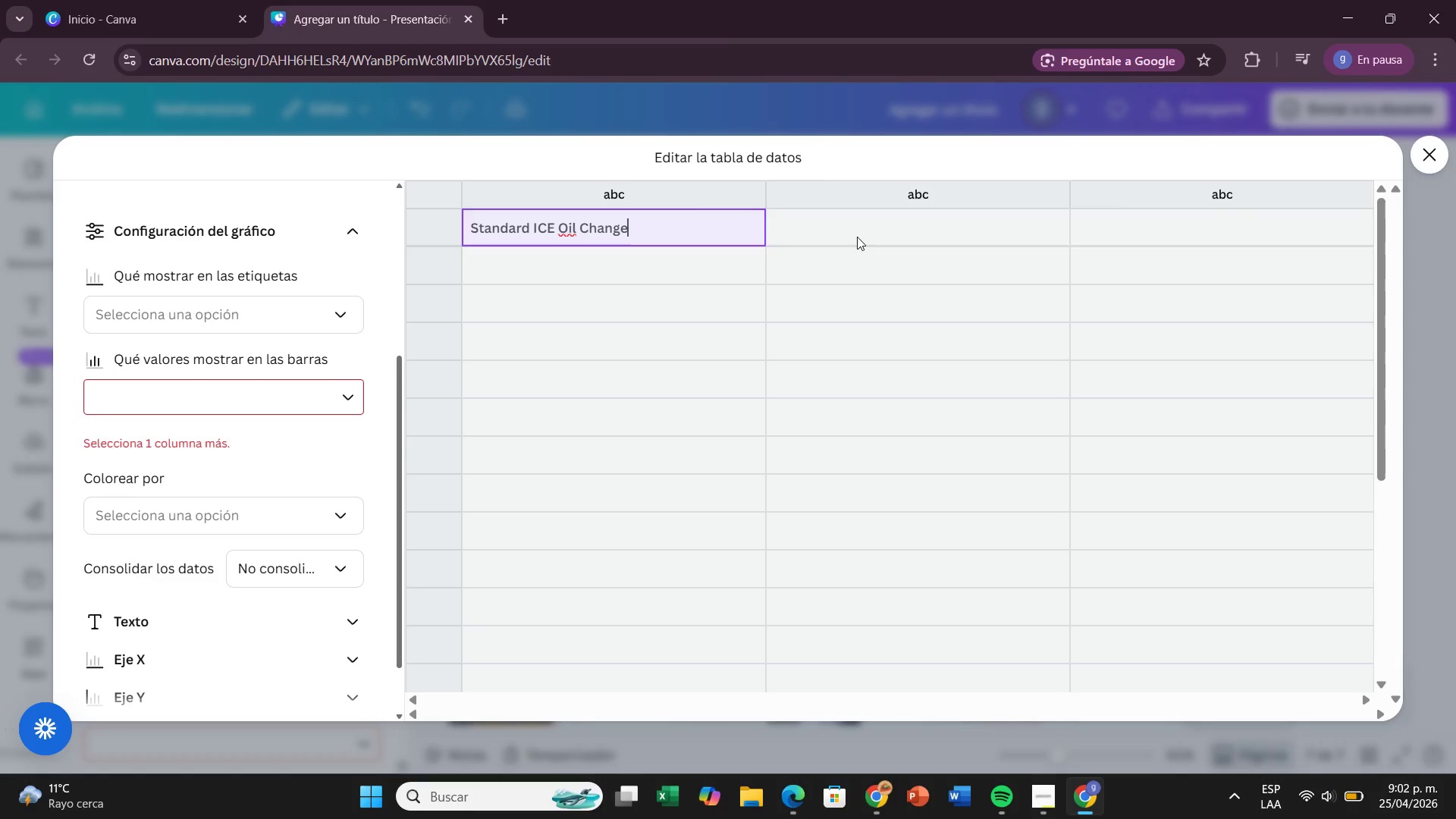 
double_click([857, 237])
 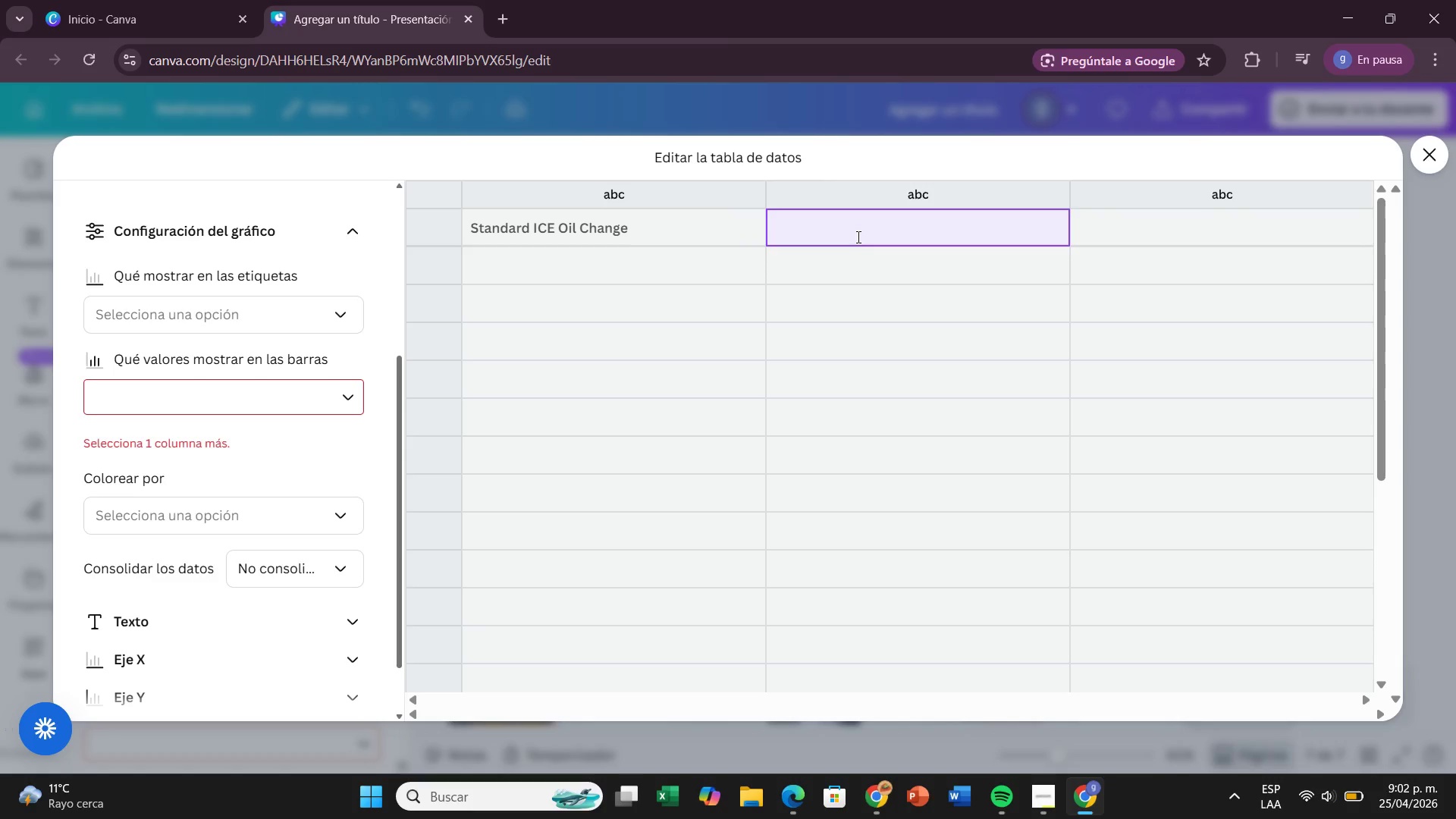 
type(EV Battery Diagnostic ^ Coolant Serb)
key(Backspace)
type(vice)
 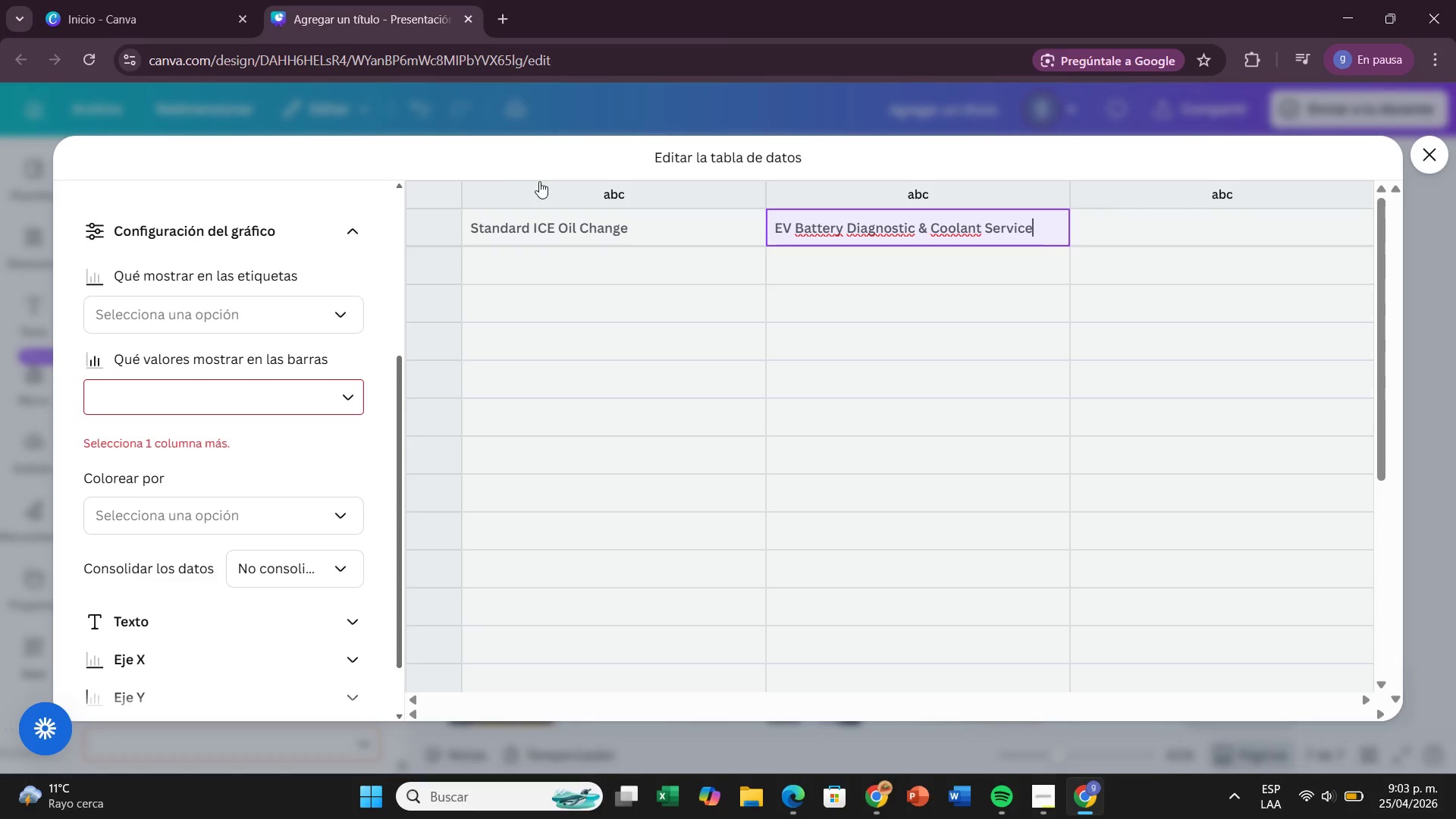 
left_click([539, 181])
 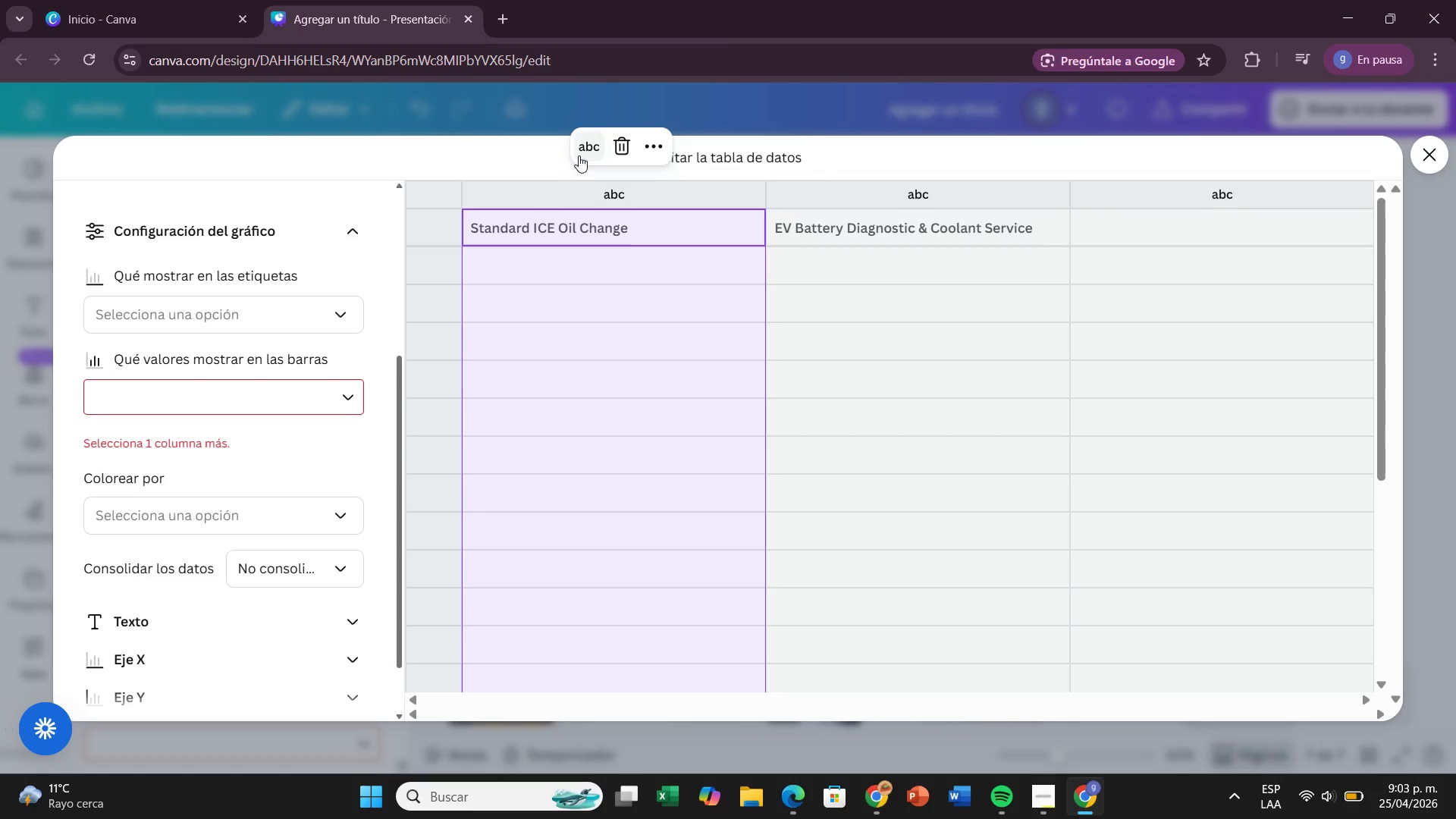 
left_click([579, 155])
 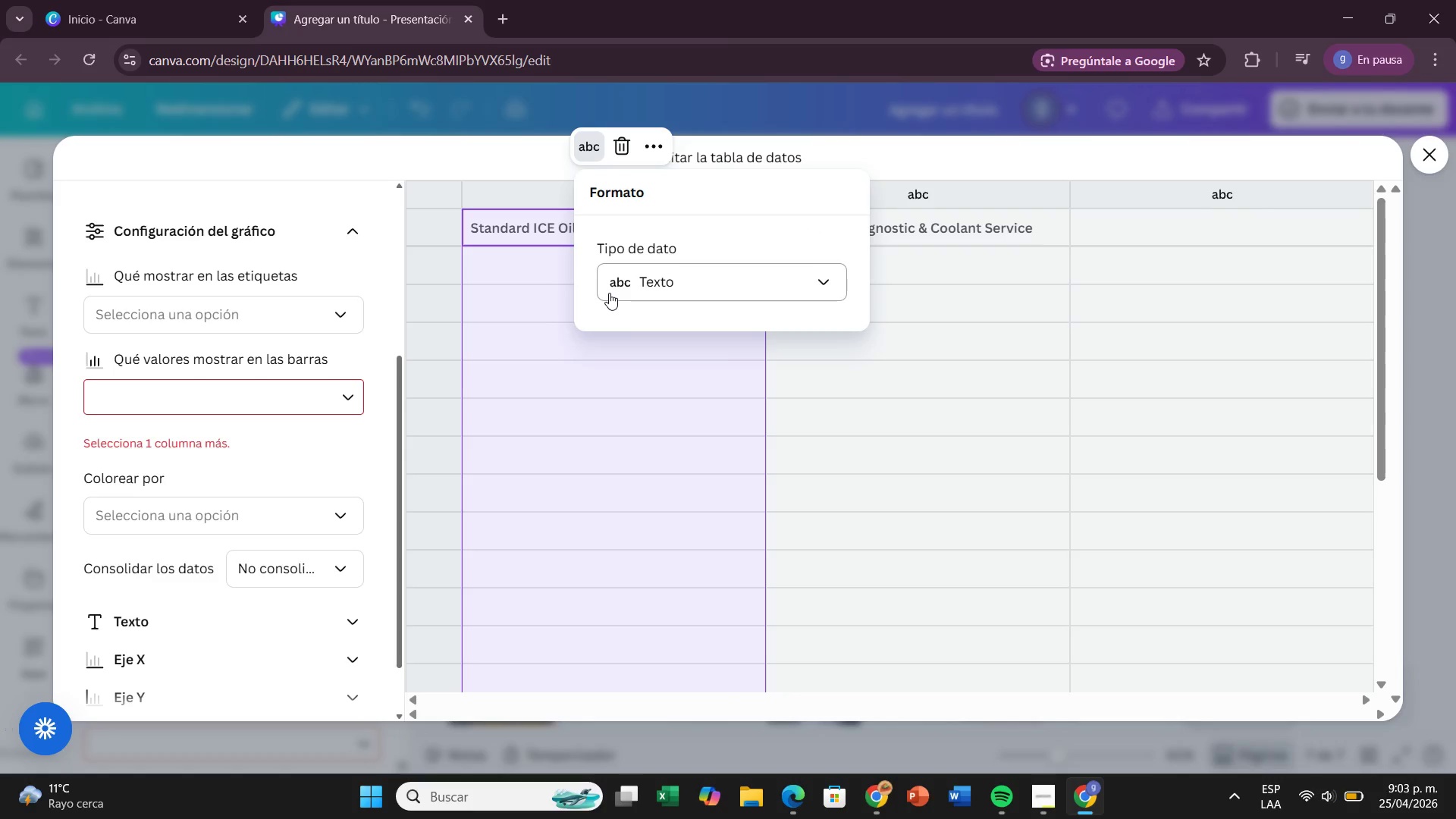 
left_click([609, 293])
 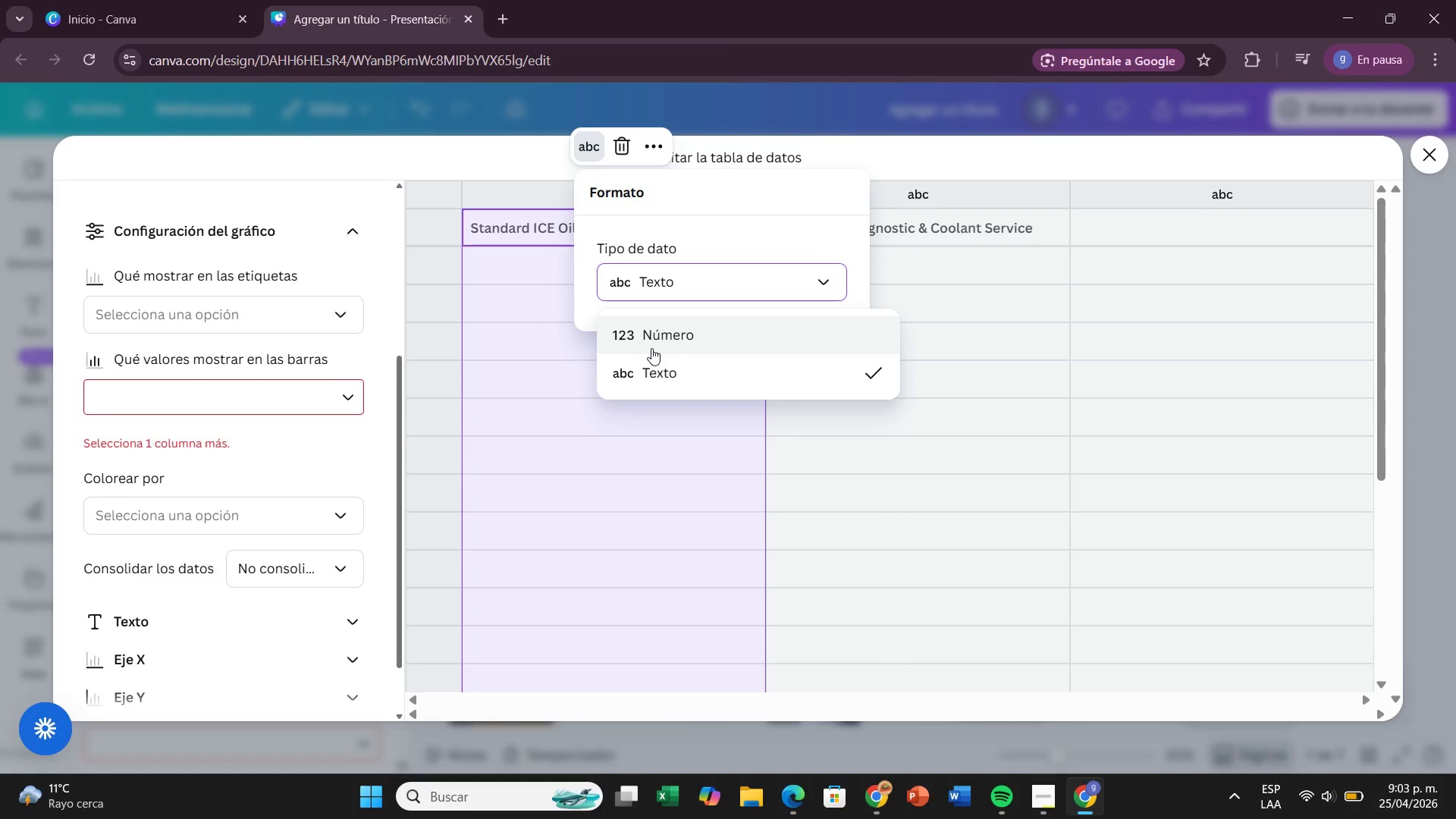 
left_click([651, 348])
 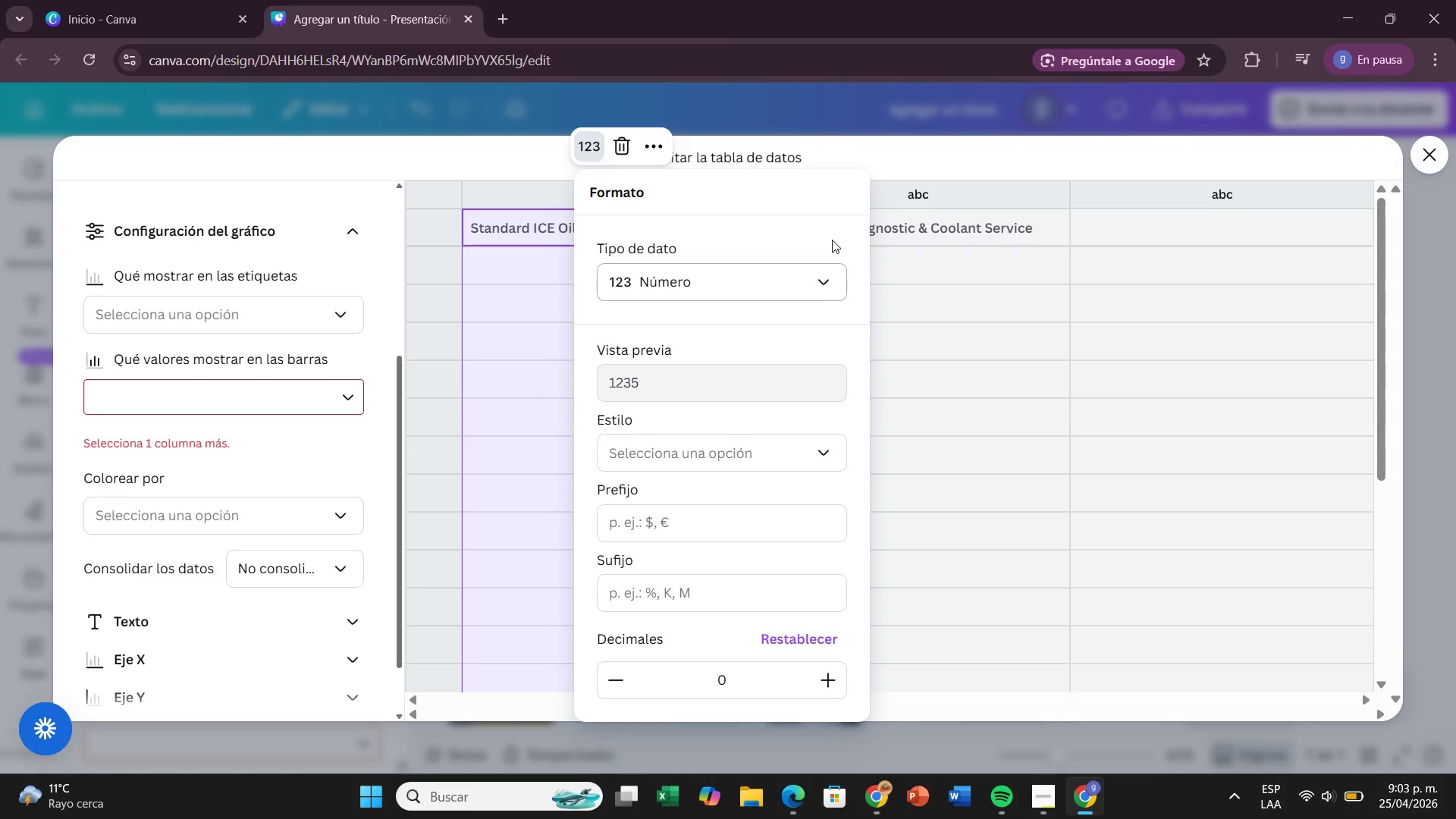 
left_click([927, 187])
 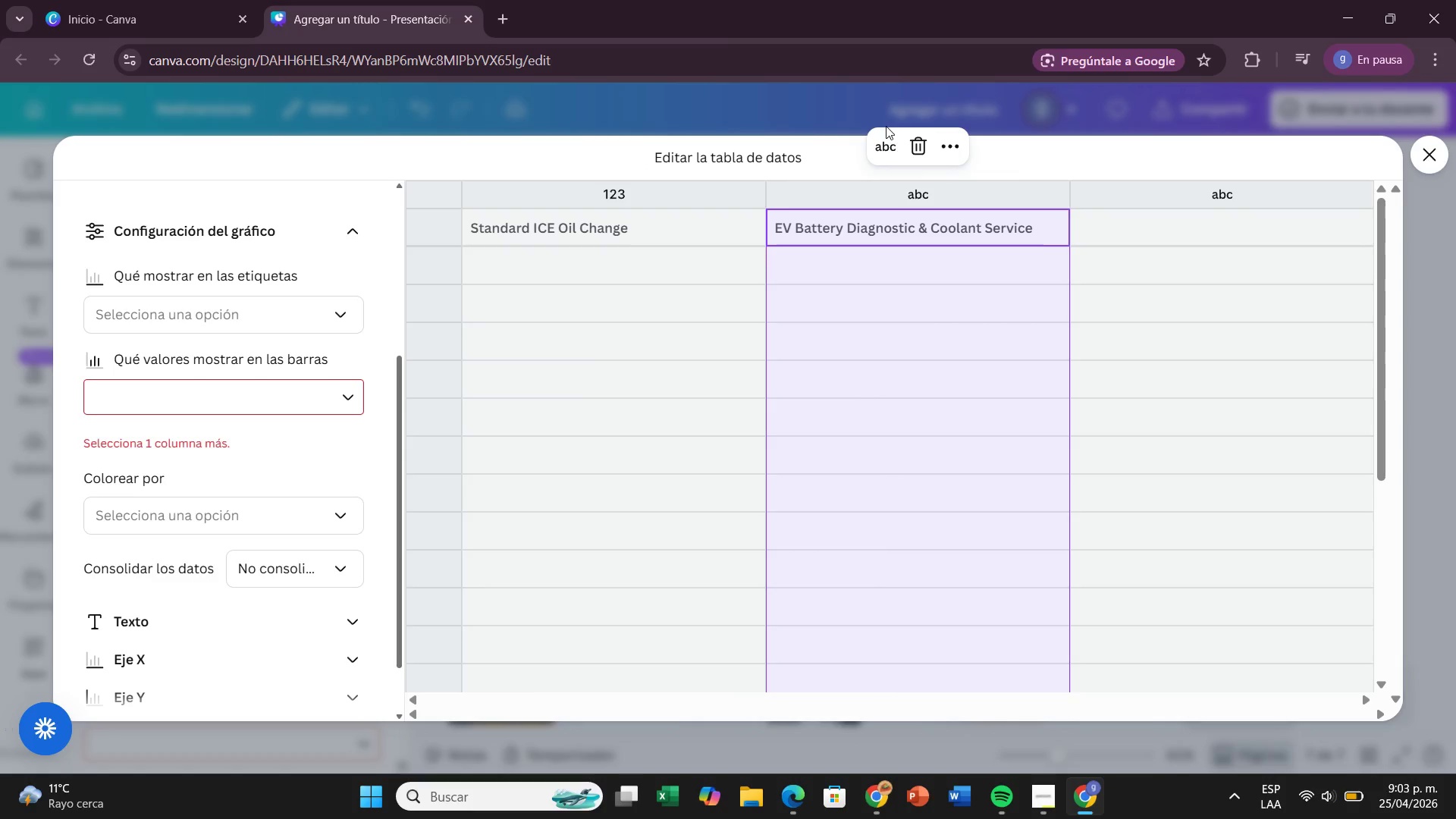 
left_click([883, 144])
 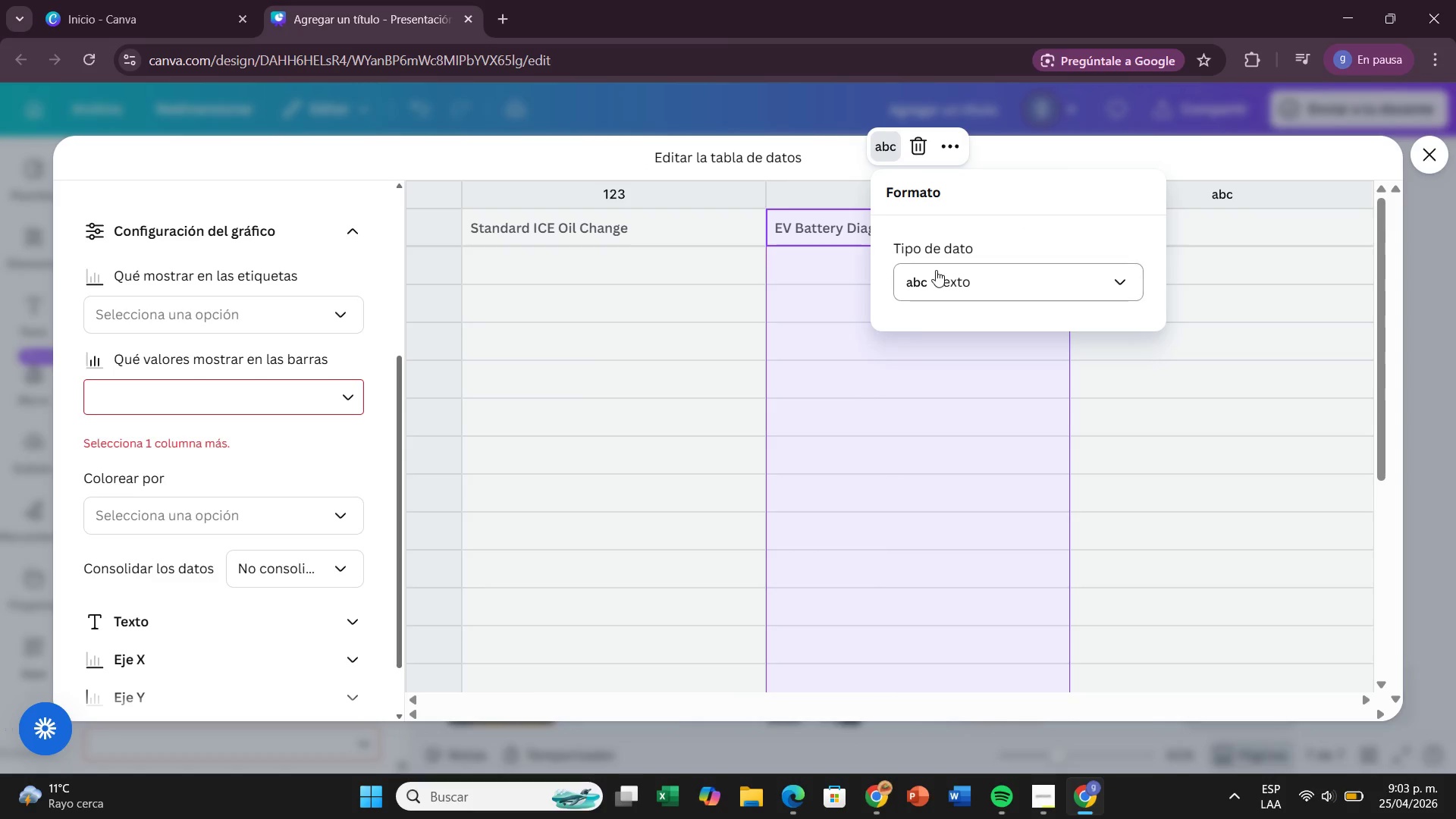 
left_click([936, 270])
 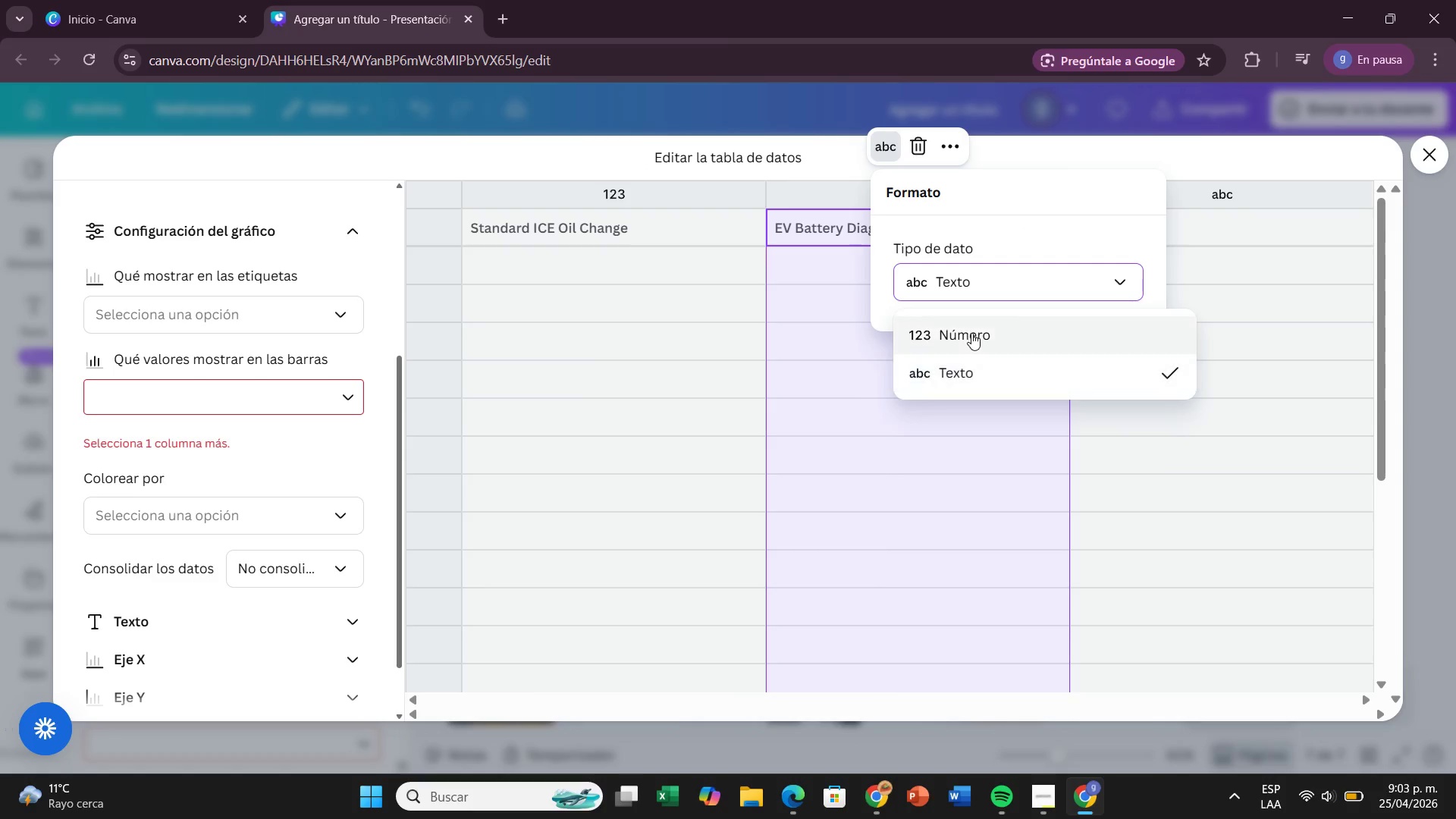 
left_click([971, 333])
 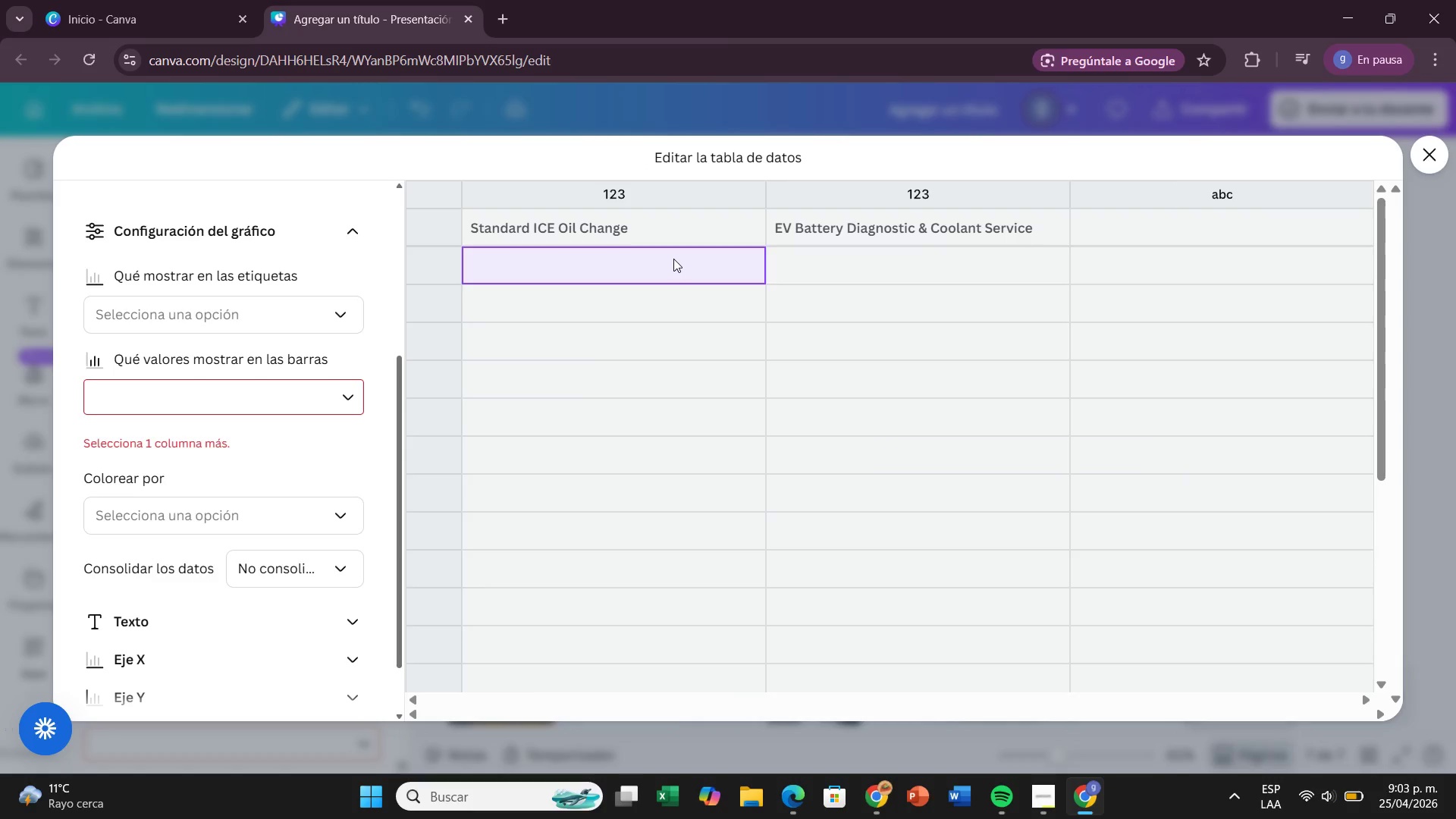 
double_click([673, 259])
 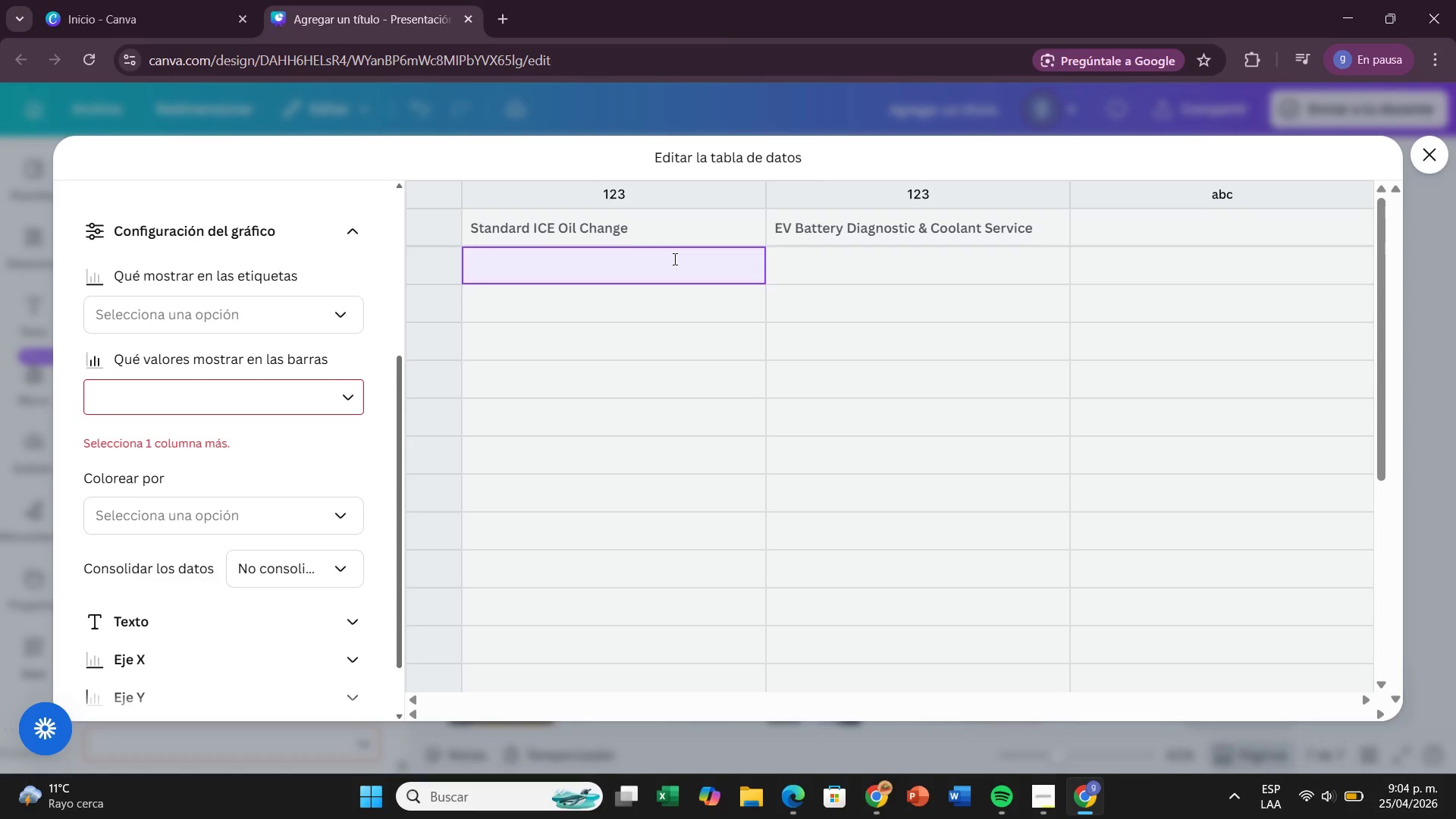 
wait(47.98)
 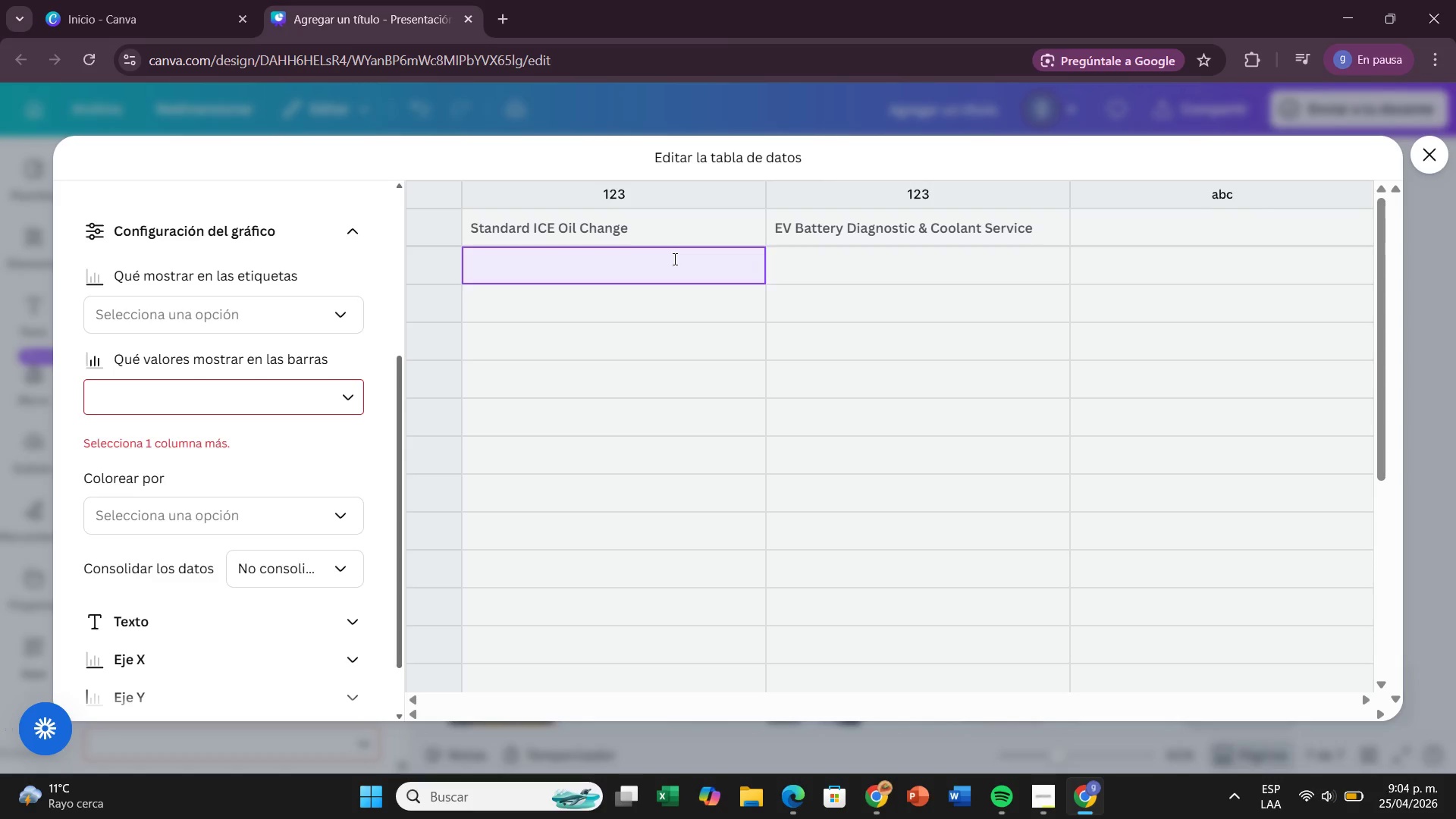 
type(40)
 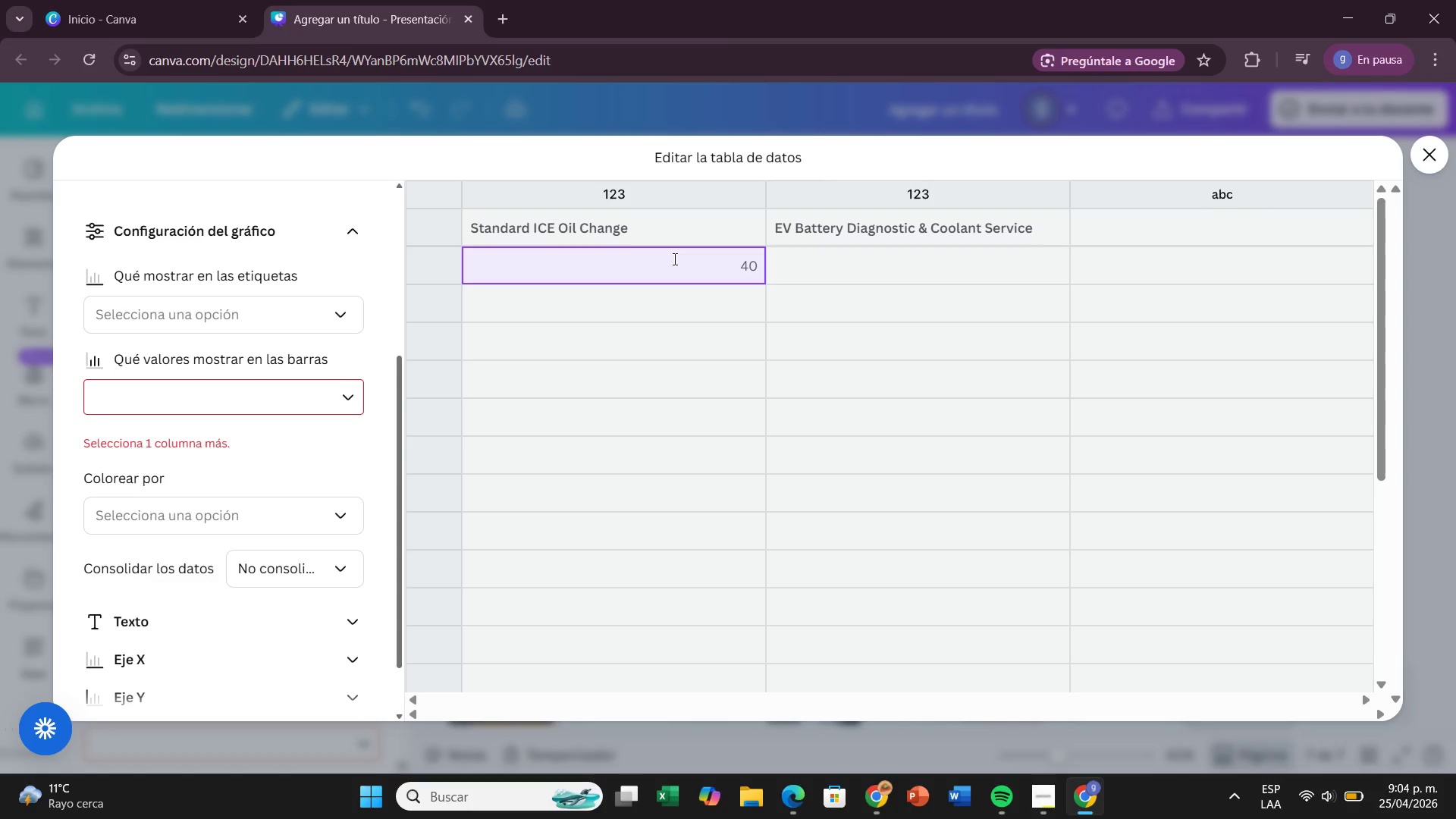 
key(ArrowRight)
 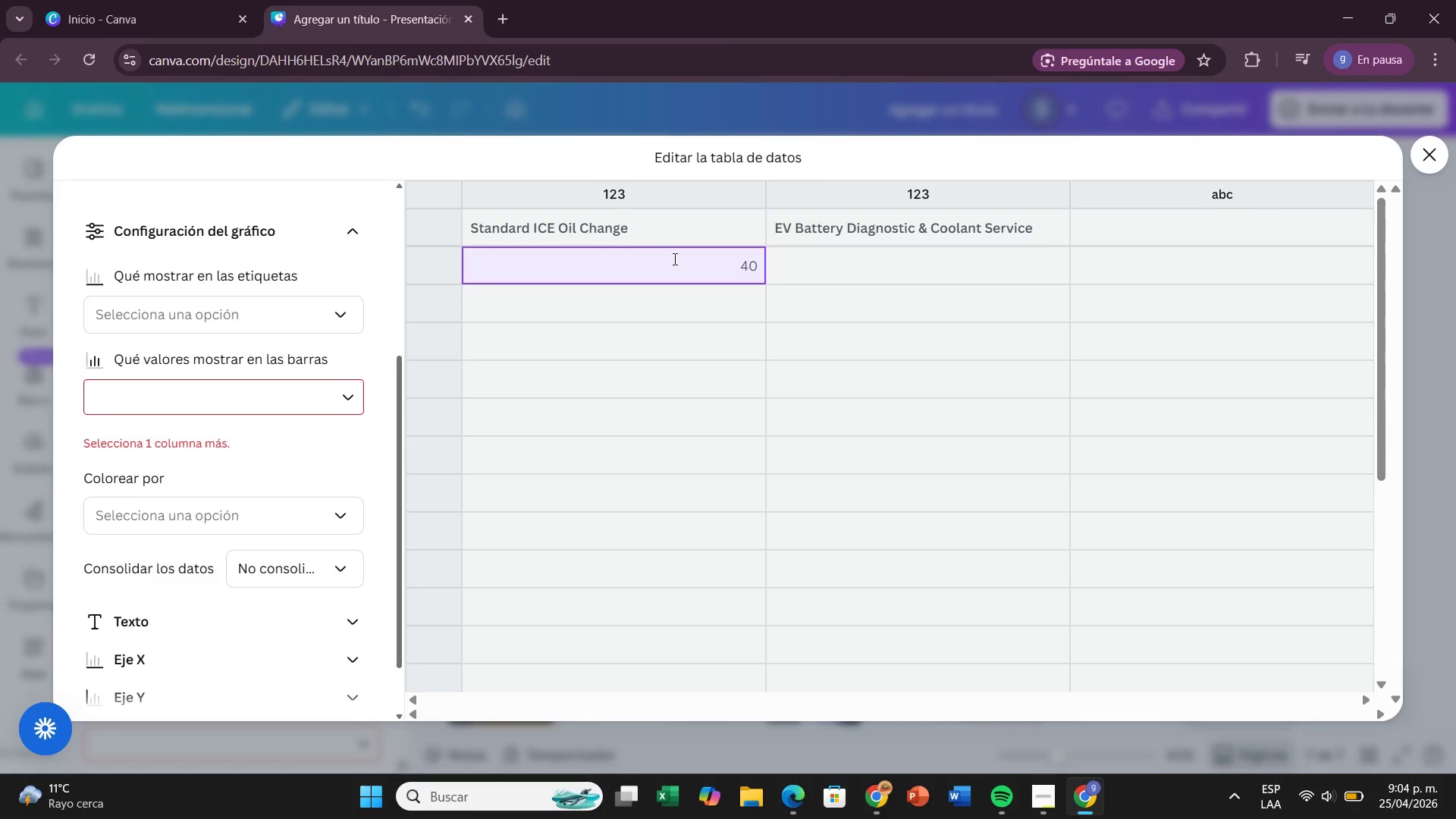 
key(Enter)
 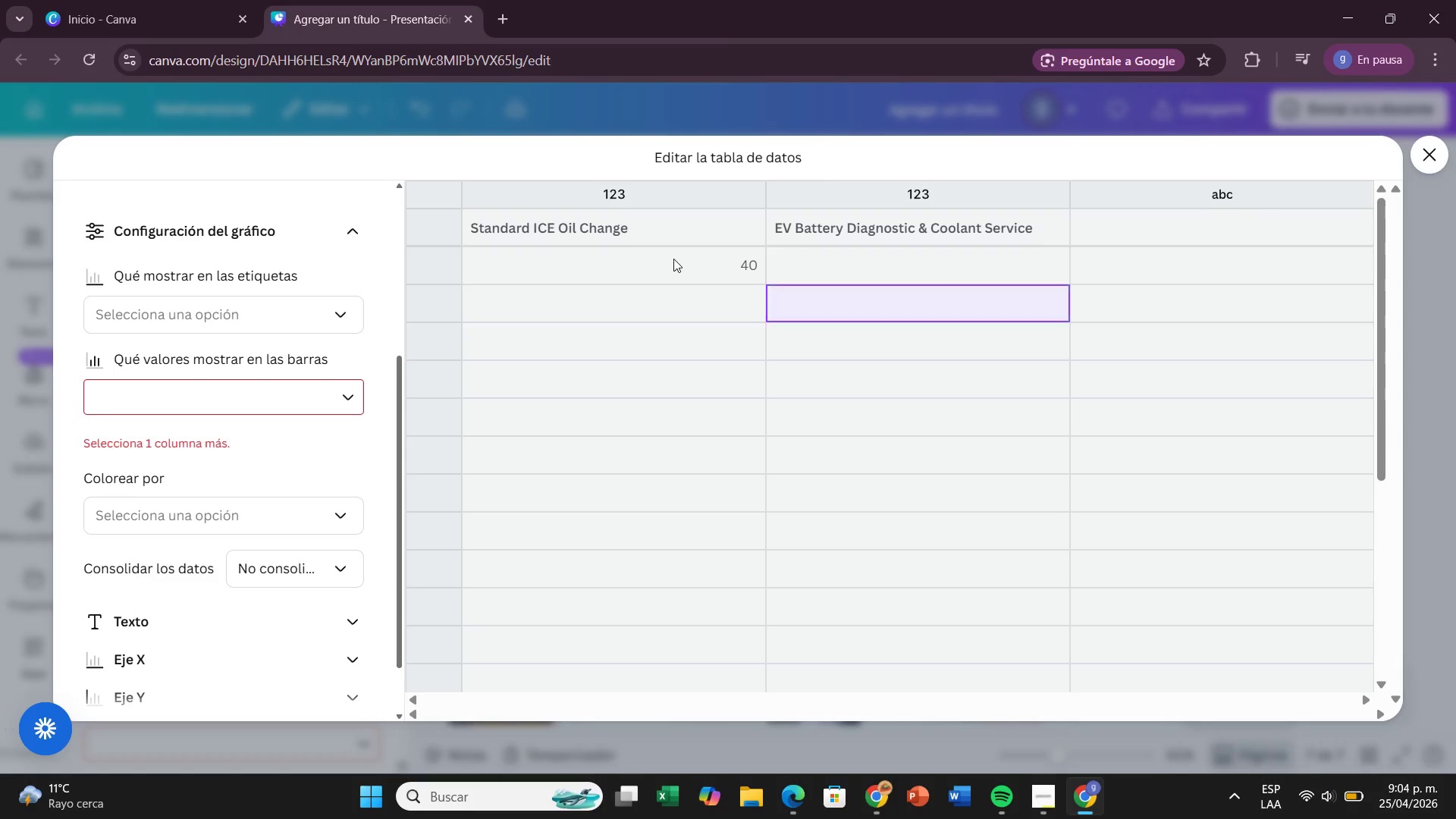 
key(ArrowRight)
 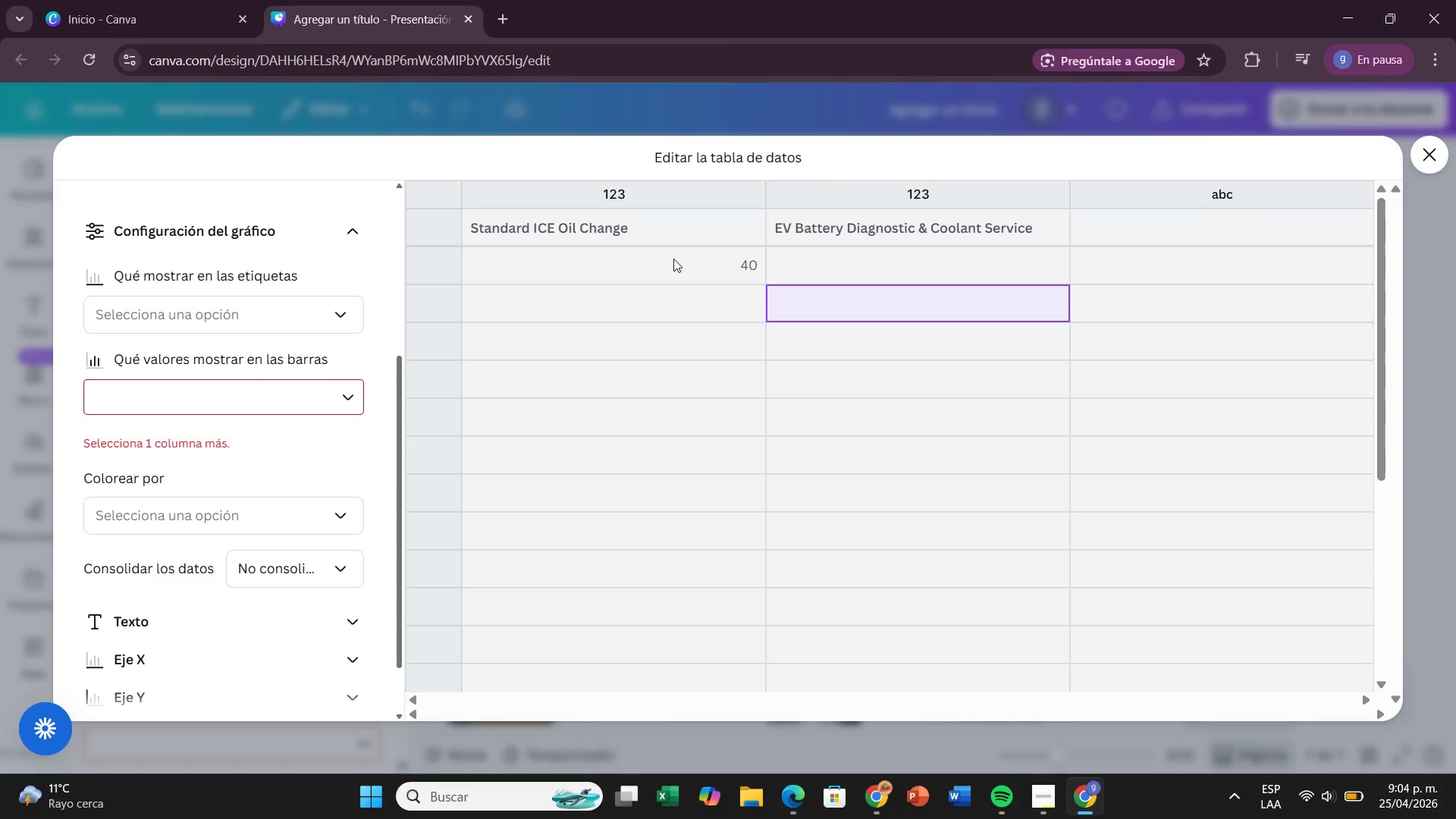 
key(ArrowUp)
 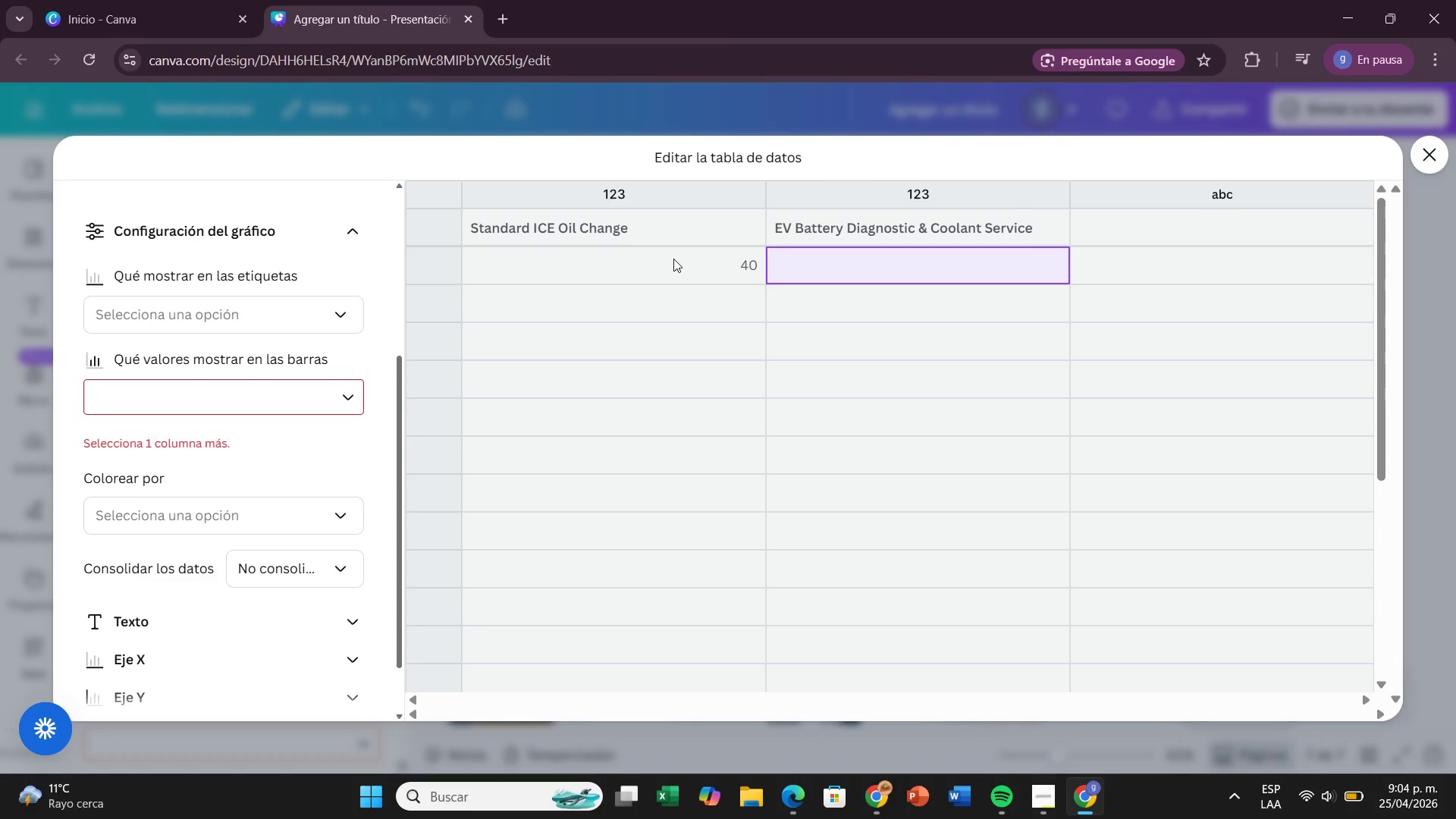 
type(250)
 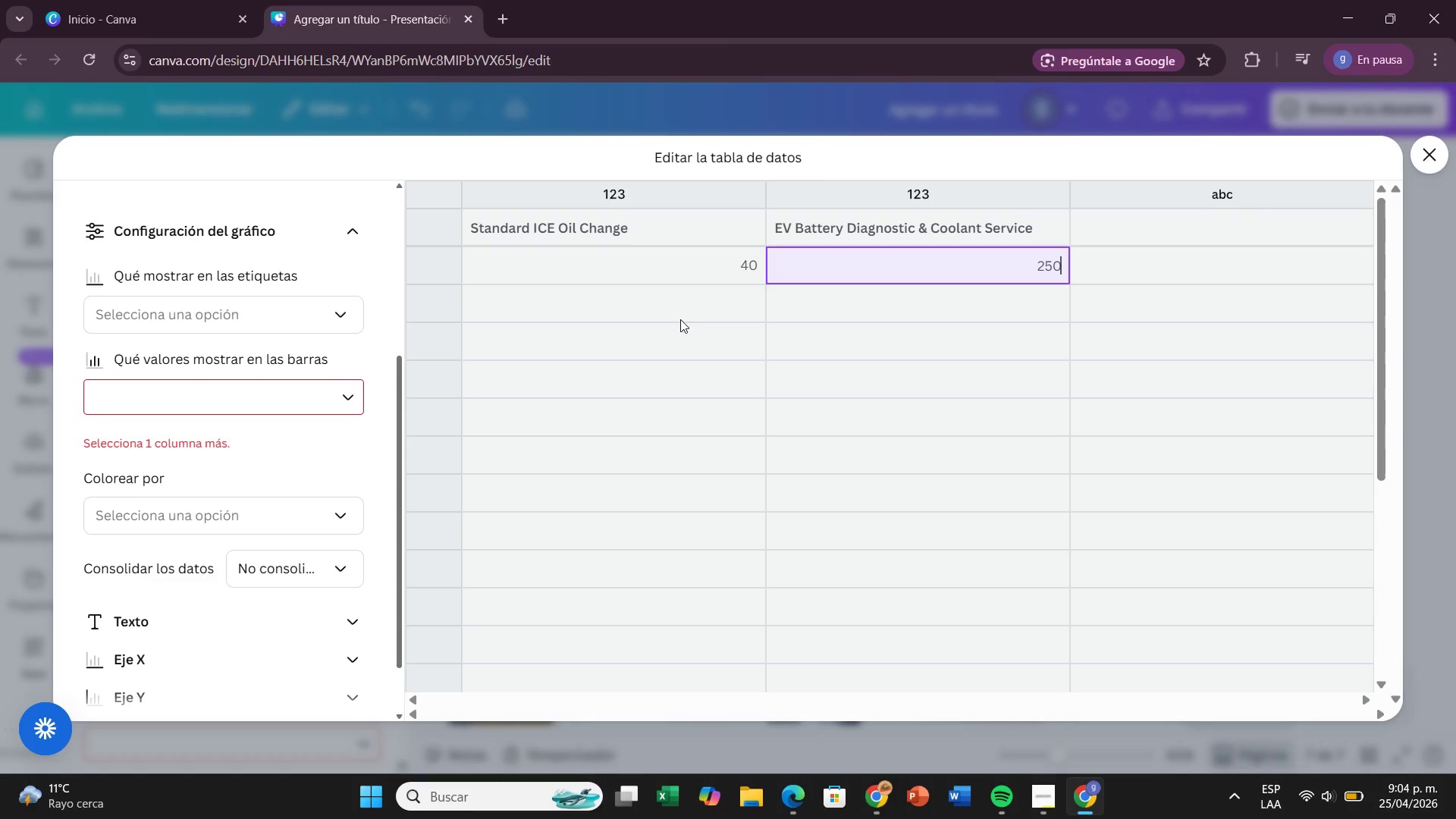 
left_click([741, 526])
 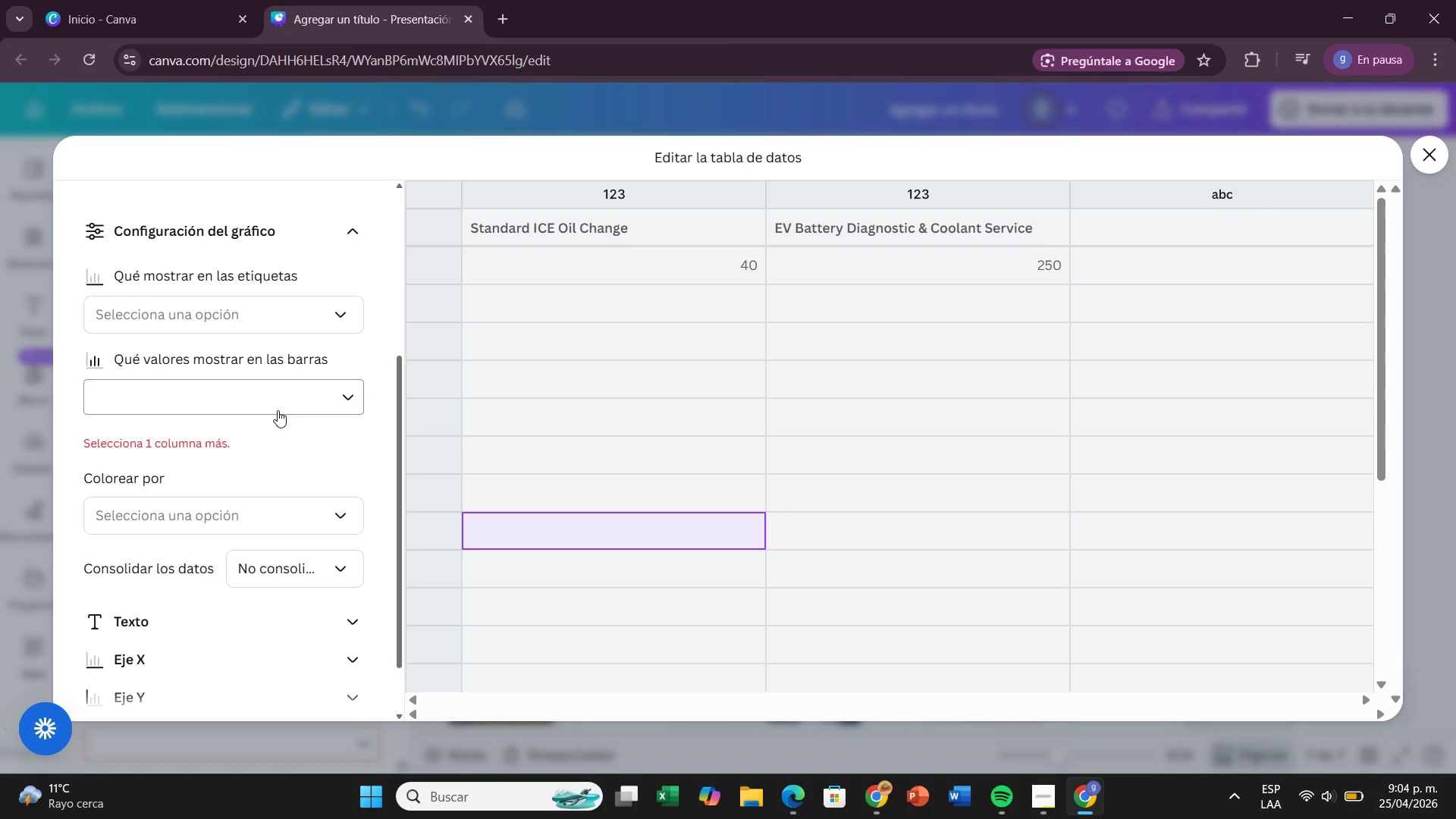 
left_click([277, 404])
 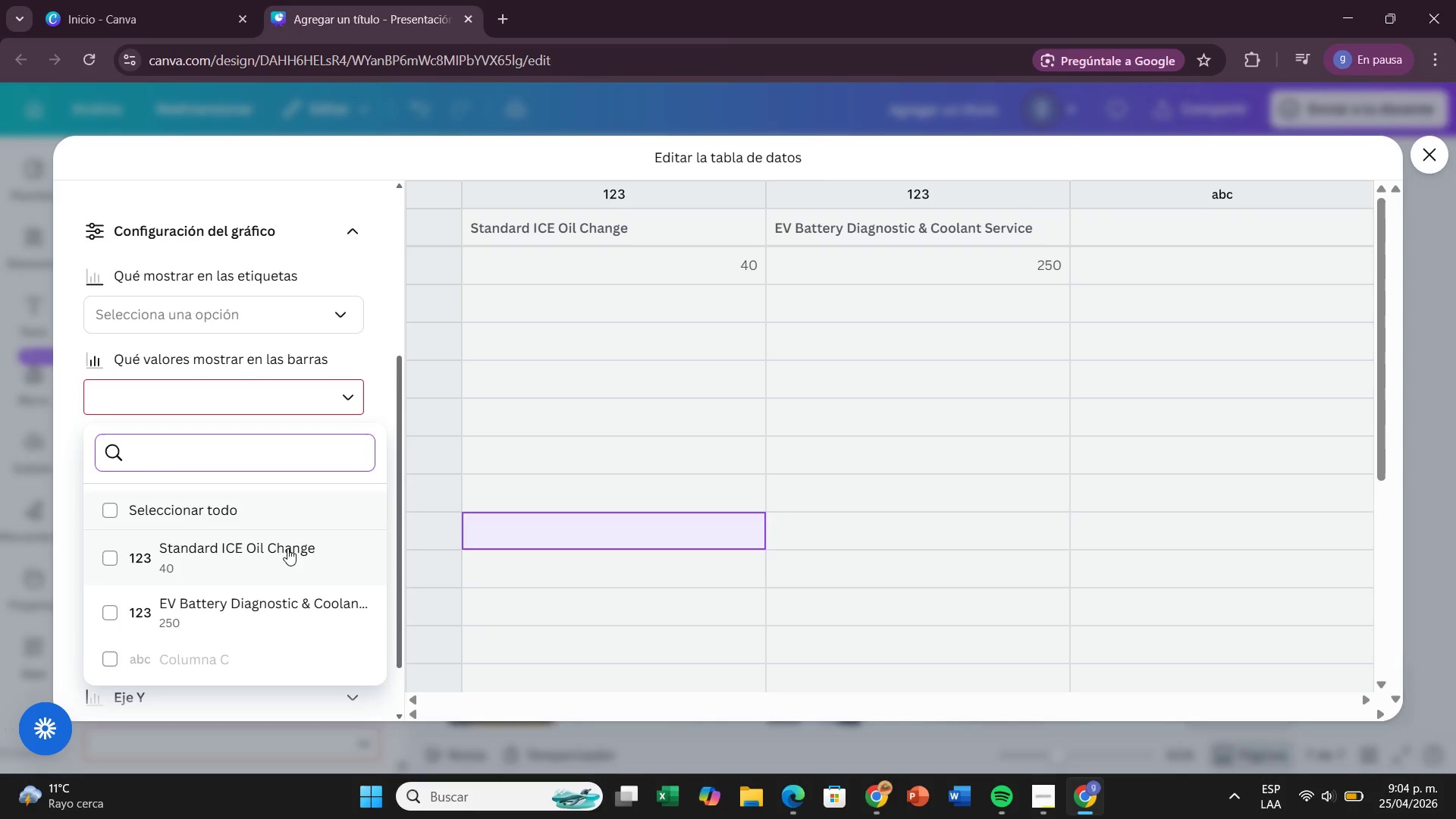 
left_click([281, 548])
 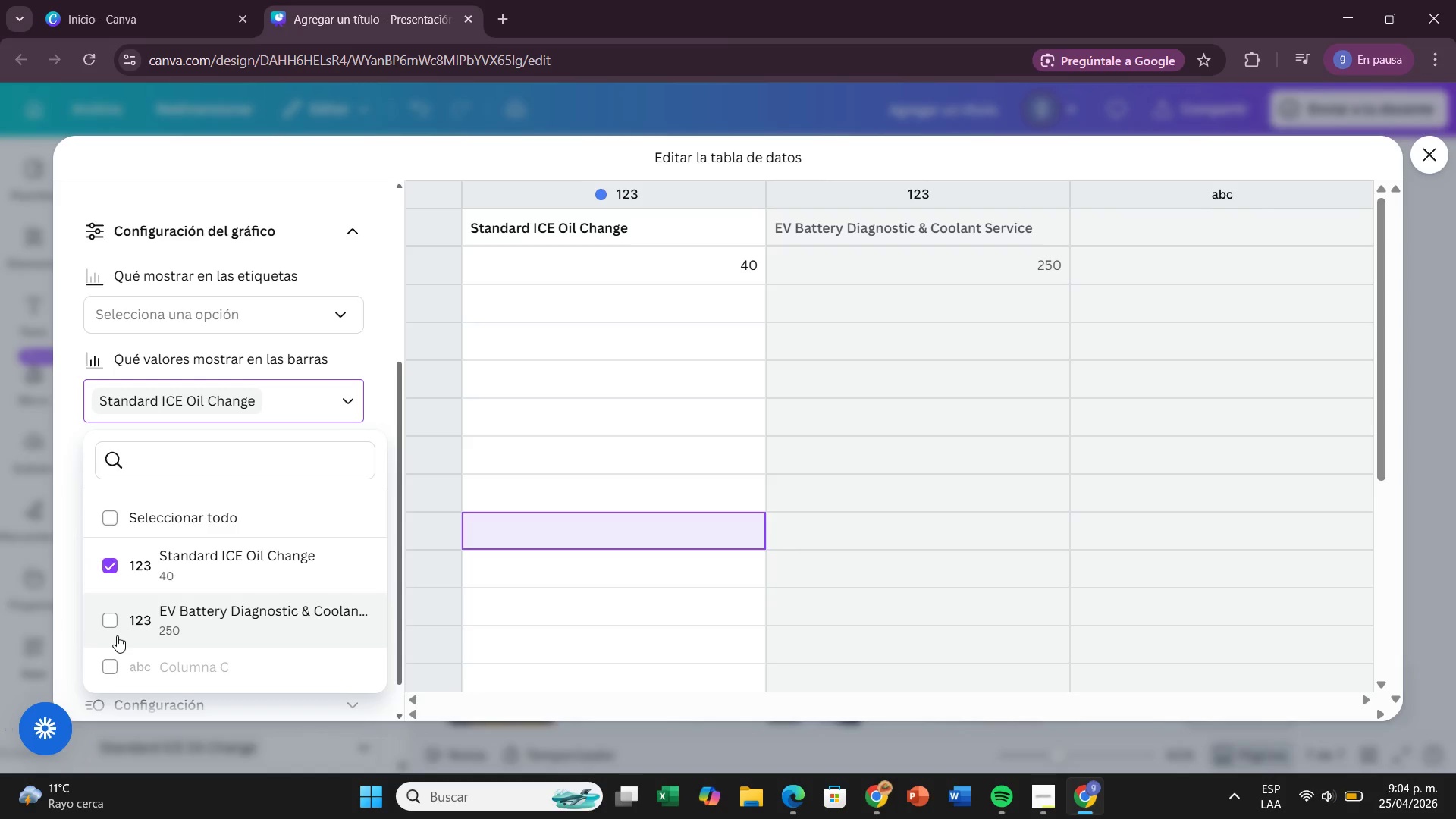 
left_click([112, 635])
 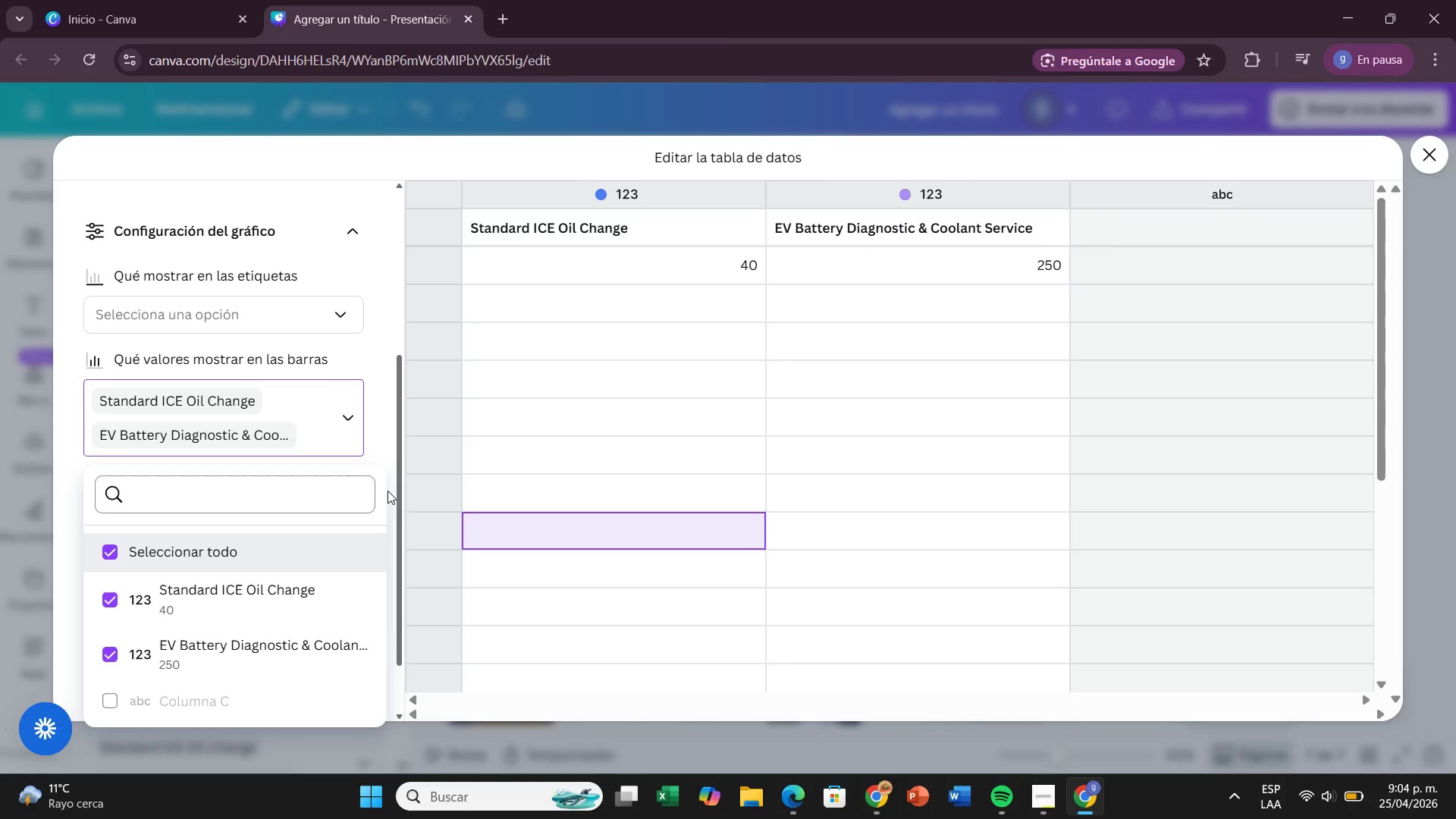 
left_click([549, 559])
 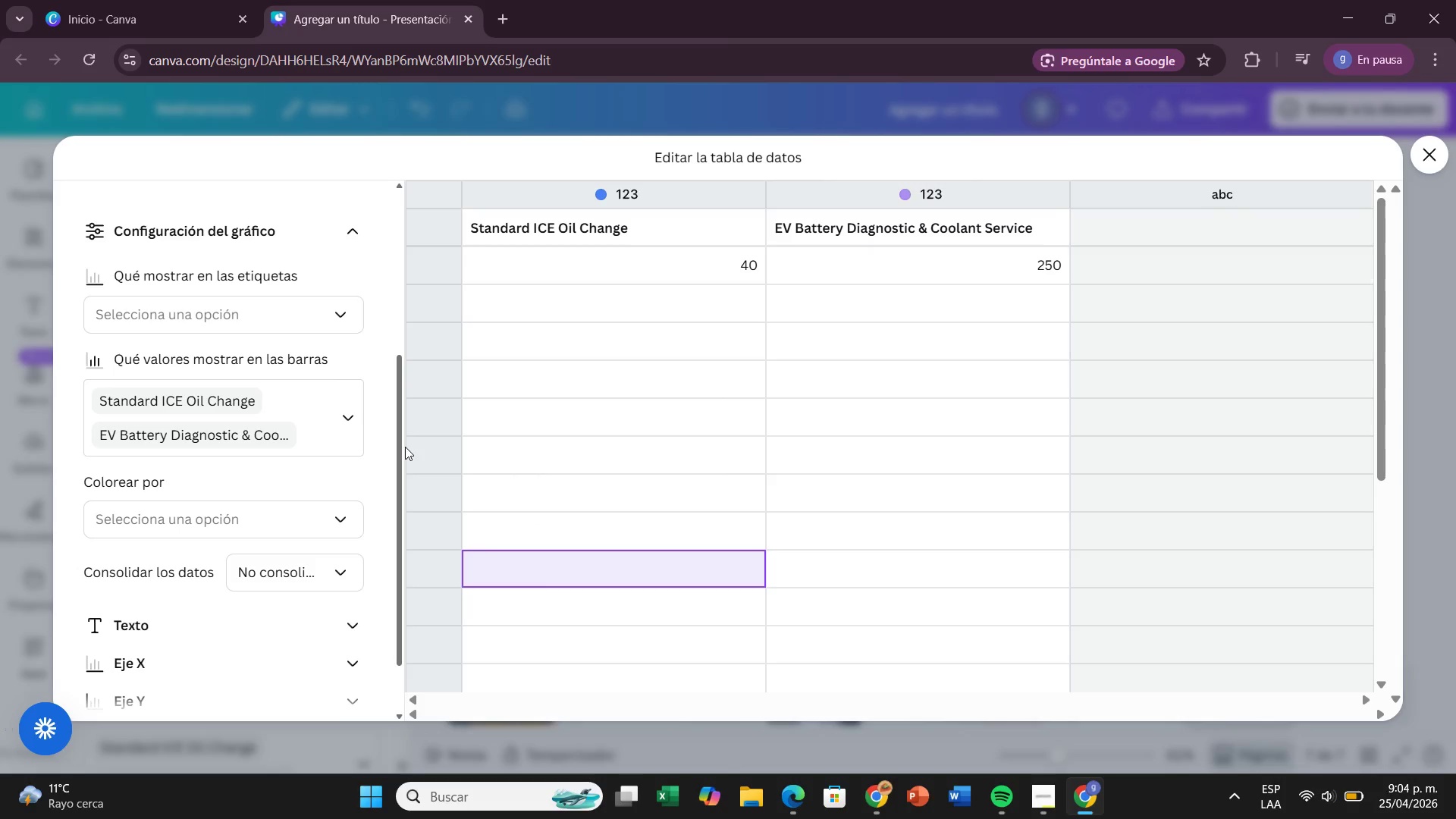 
scroll: coordinate [124, 516], scroll_direction: up, amount: 6.0
 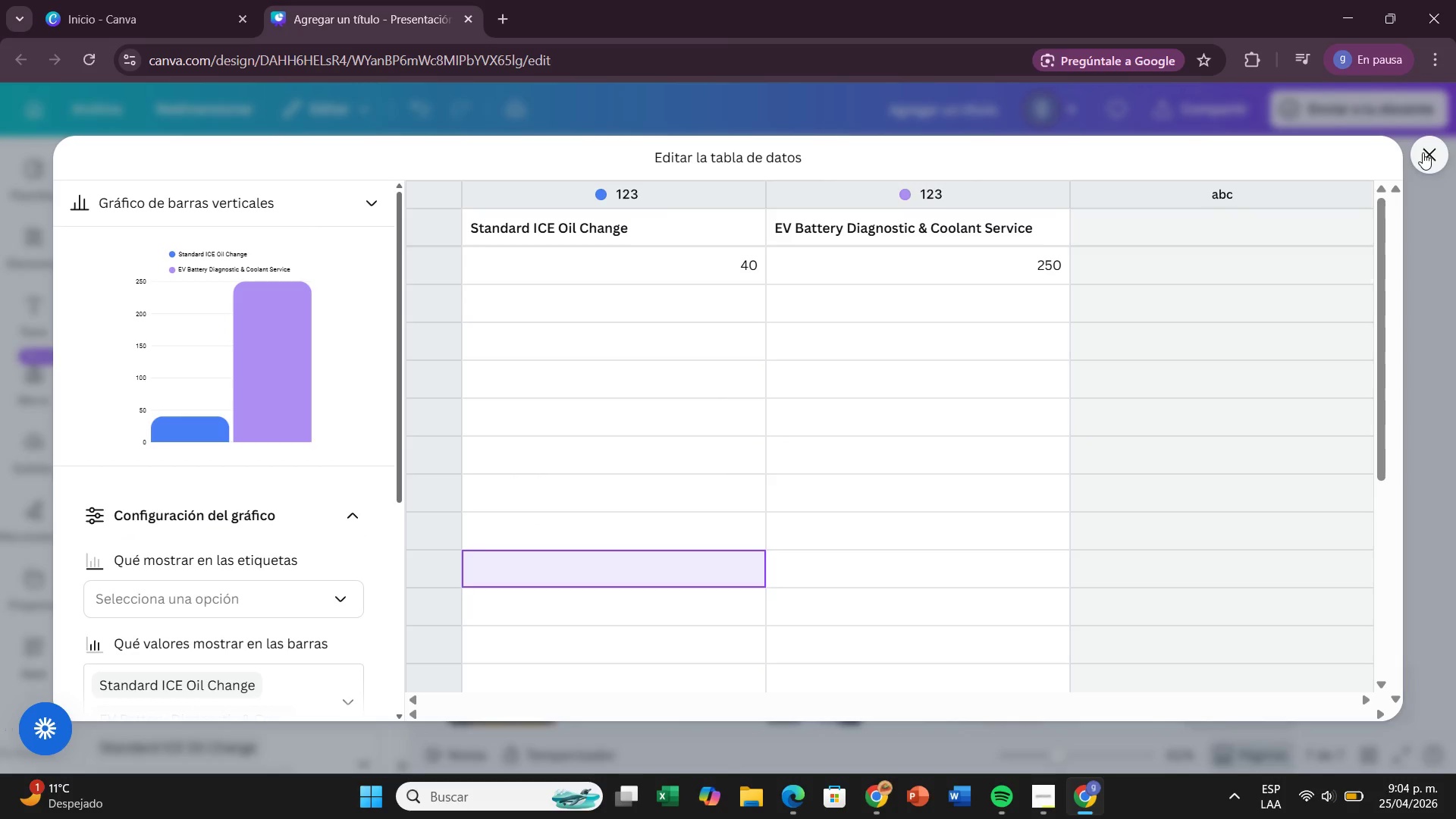 
wait(15.15)
 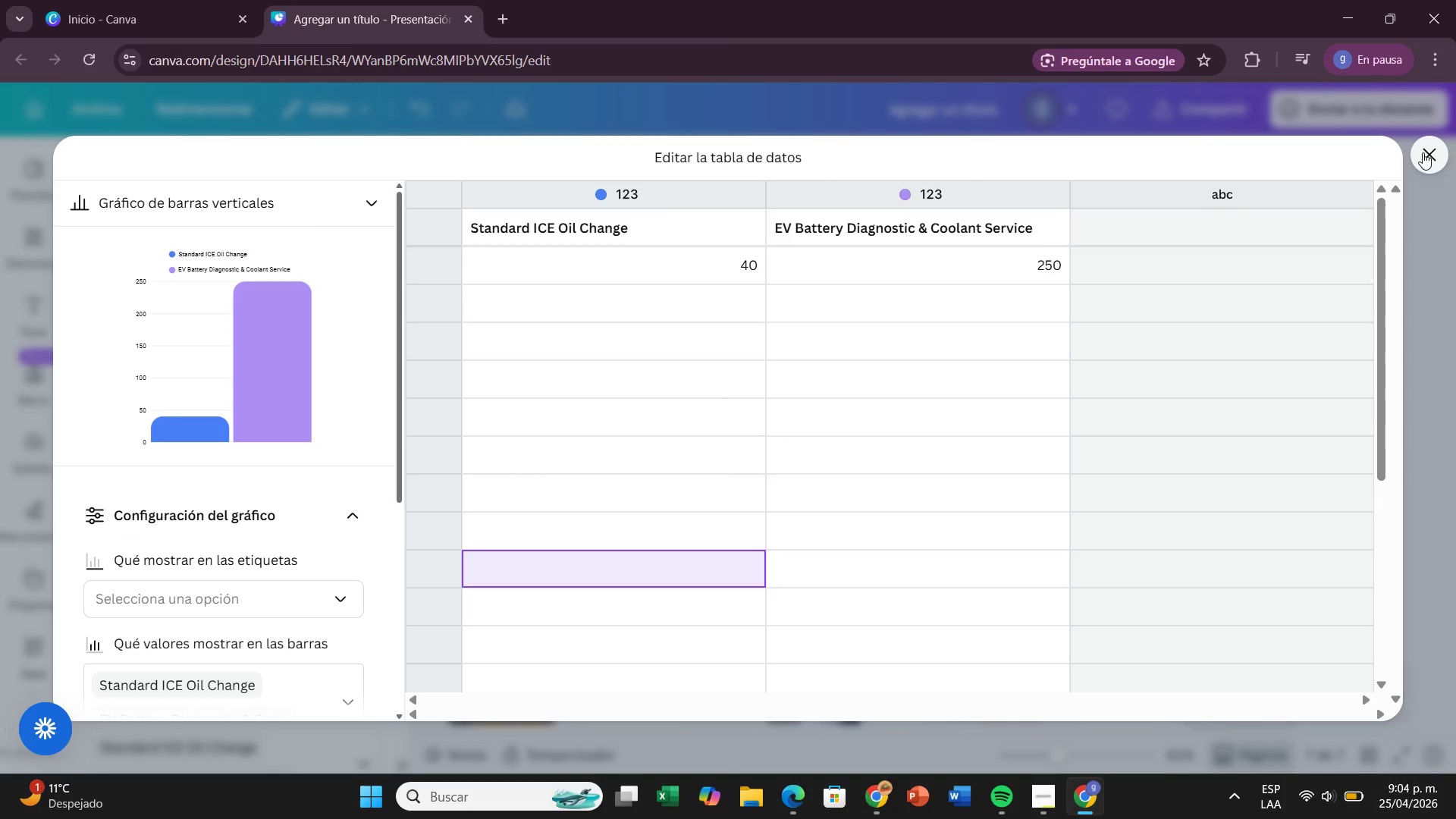 
left_click([1423, 152])
 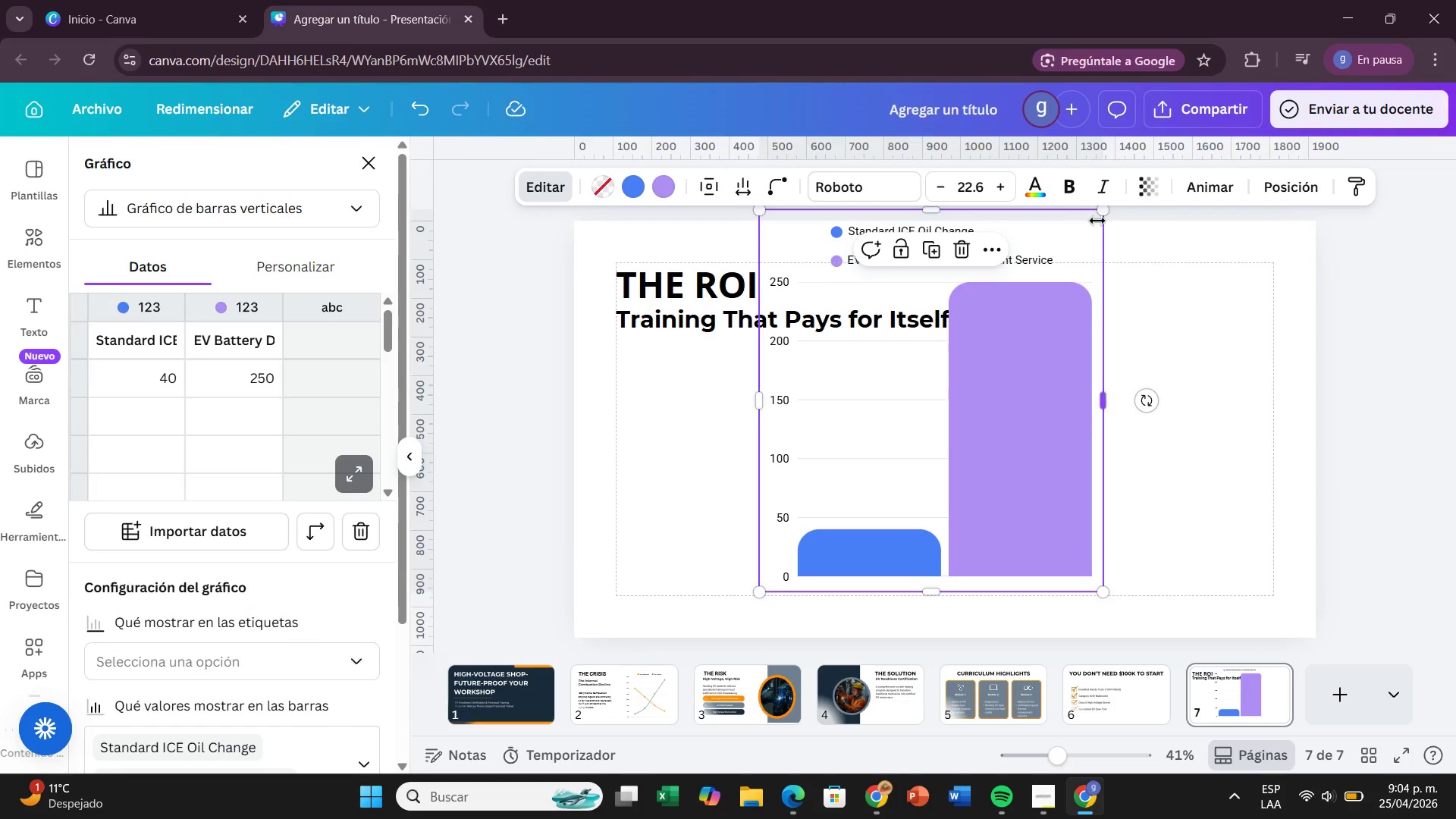 
left_click_drag(start_coordinate=[1104, 217], to_coordinate=[1023, 372])
 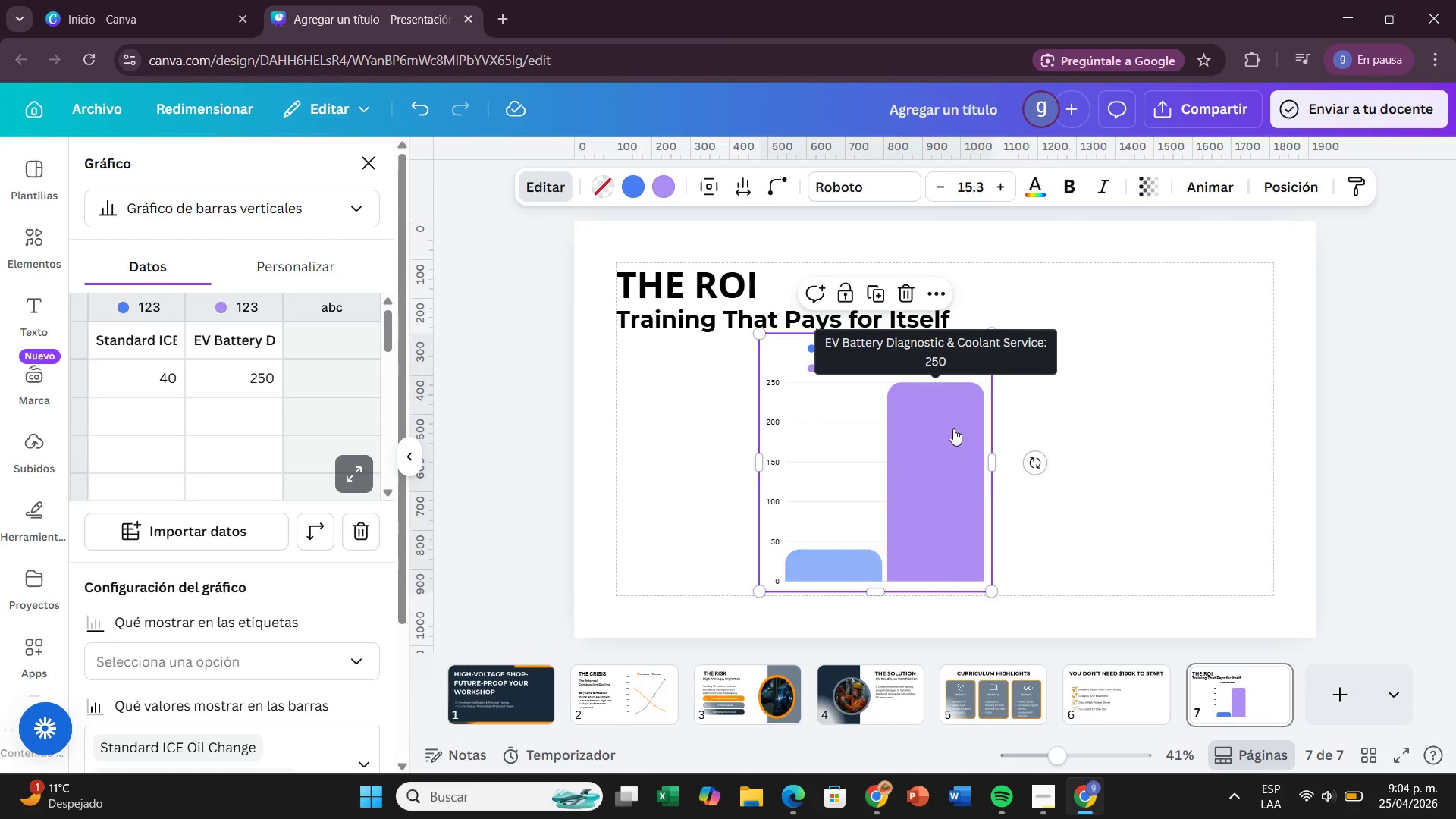 
left_click_drag(start_coordinate=[953, 428], to_coordinate=[814, 429])
 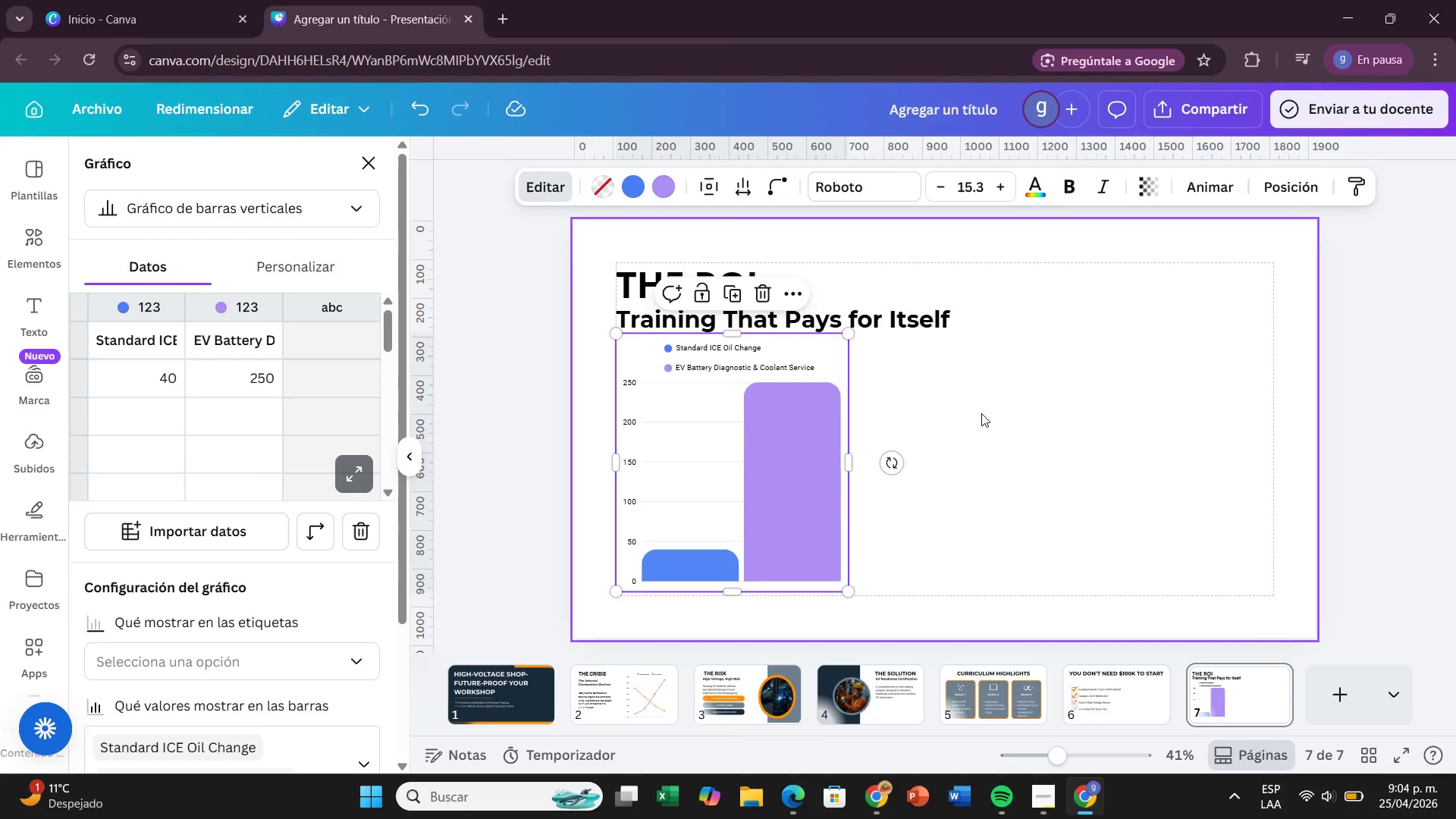 
left_click([981, 413])
 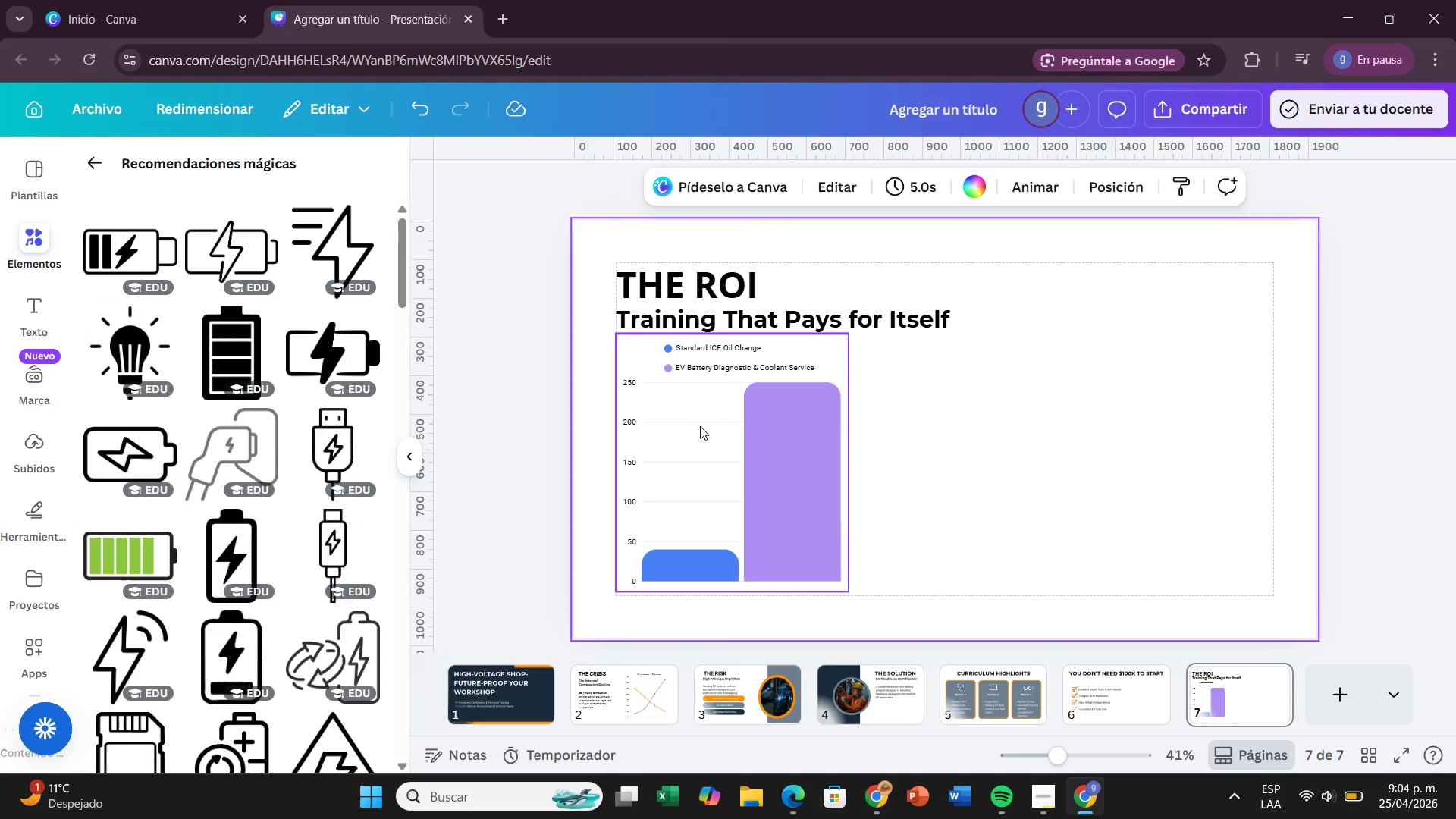 
left_click_drag(start_coordinate=[700, 426], to_coordinate=[1121, 435])
 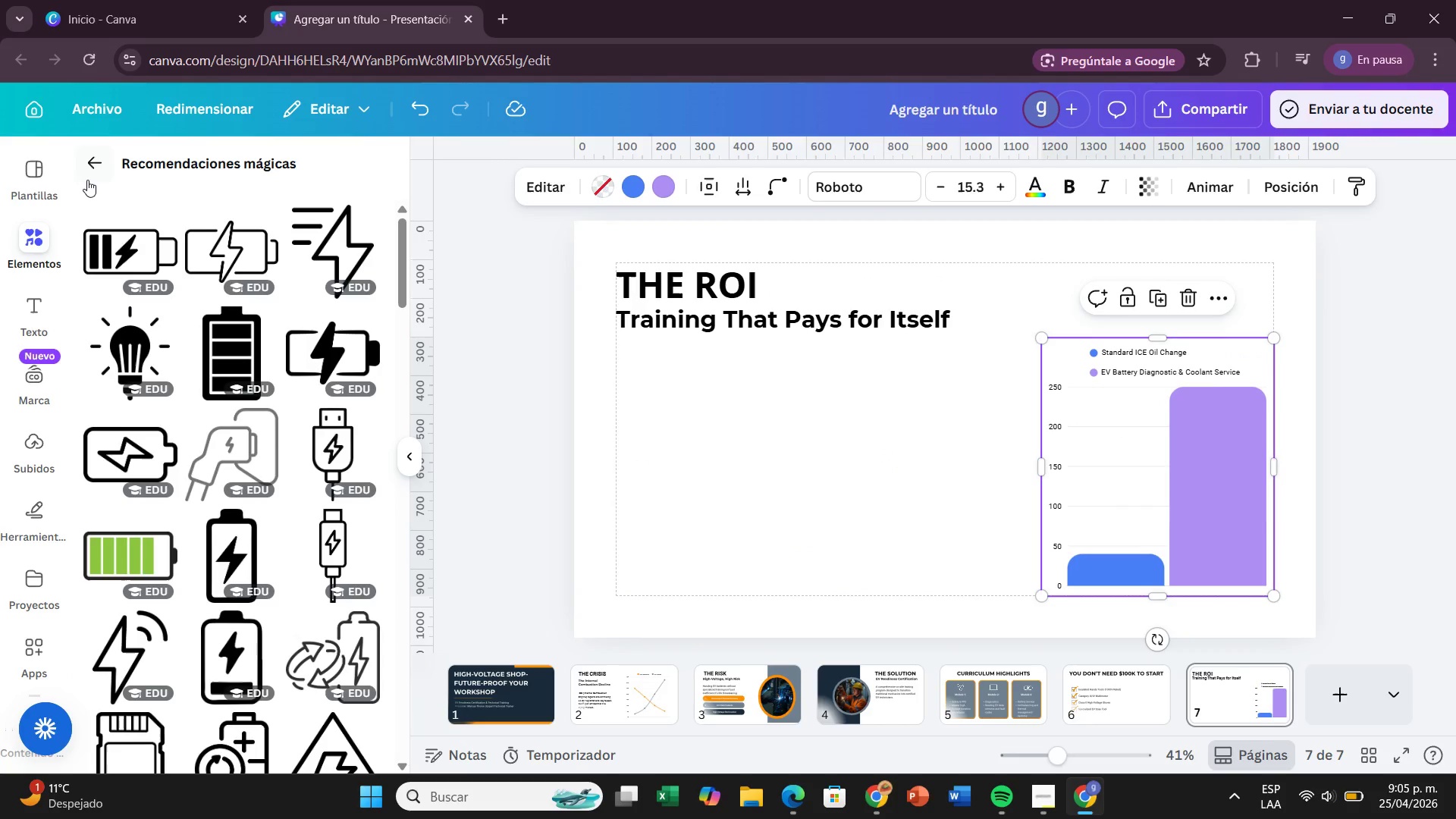 
left_click([87, 180])
 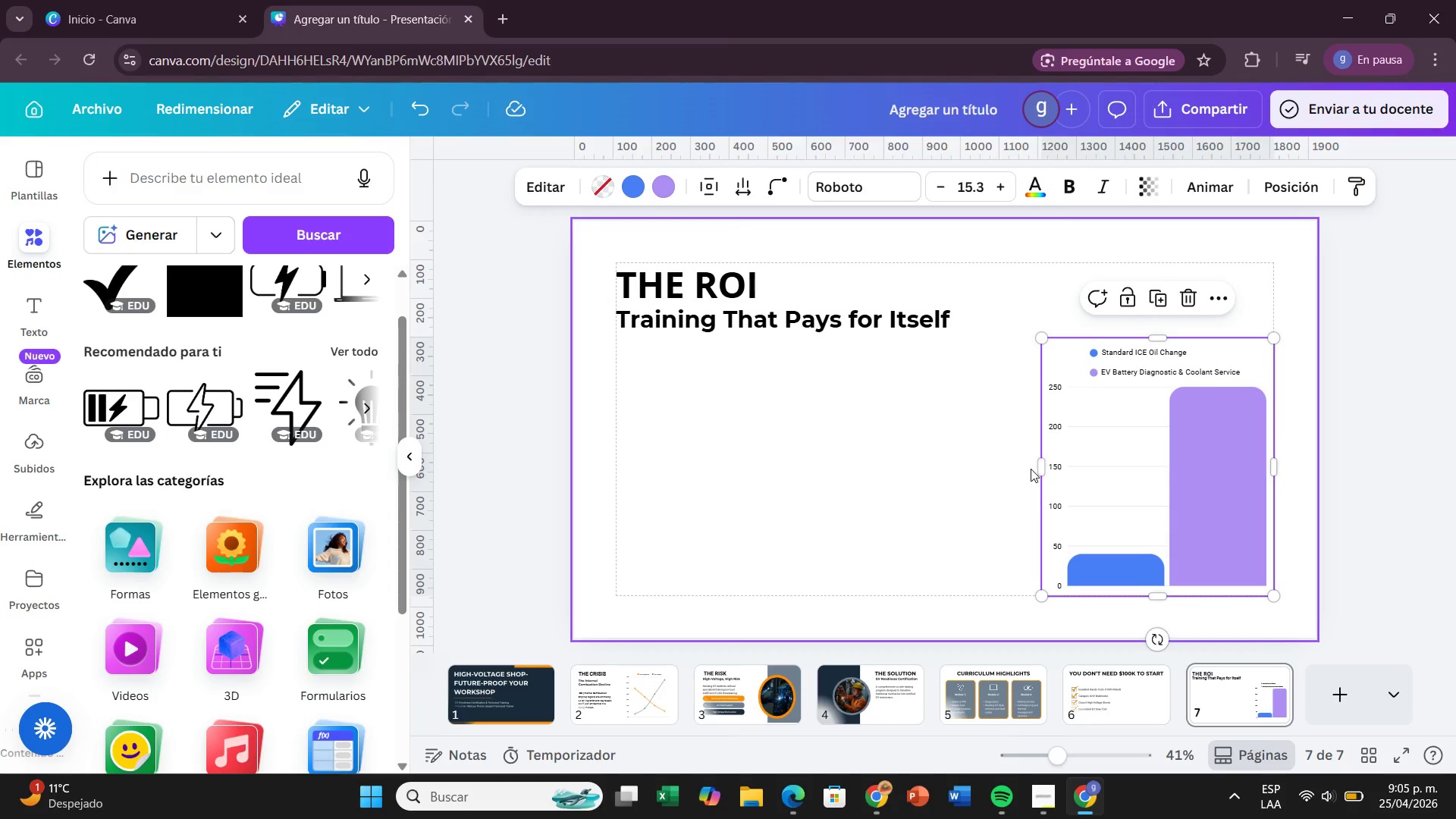 
left_click_drag(start_coordinate=[1044, 467], to_coordinate=[982, 474])
 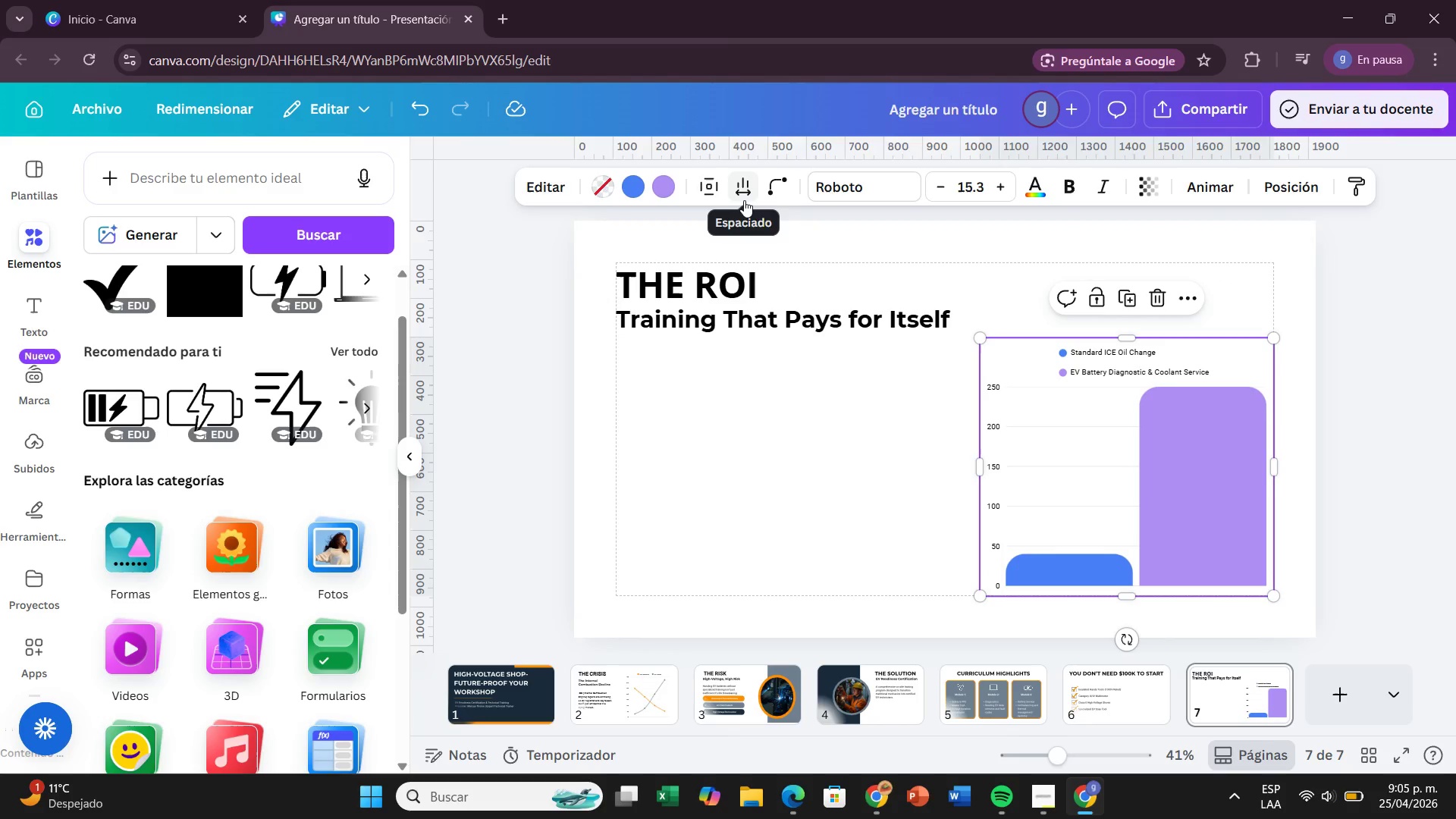 
left_click([744, 200])
 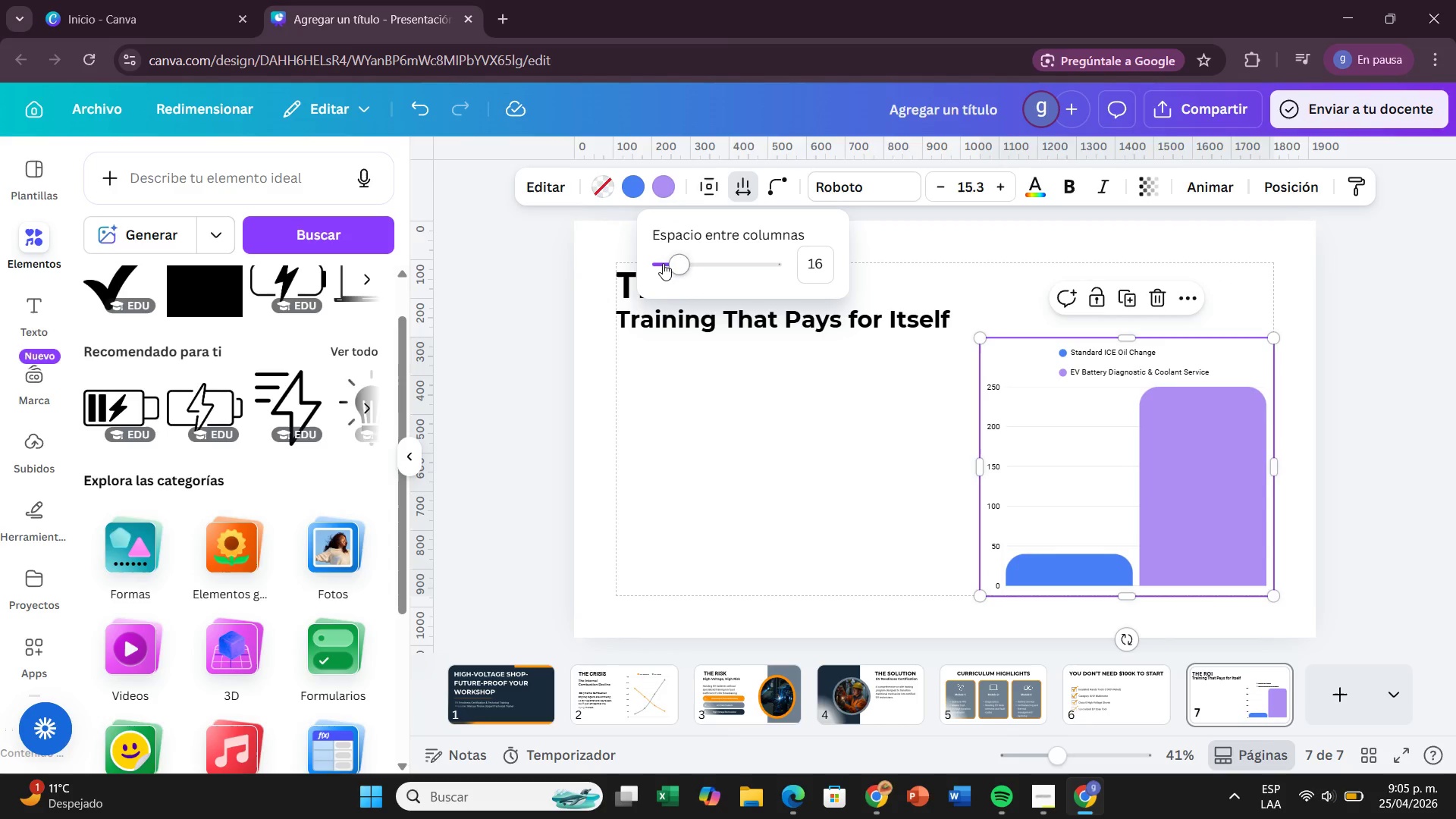 
left_click_drag(start_coordinate=[663, 263], to_coordinate=[711, 272])
 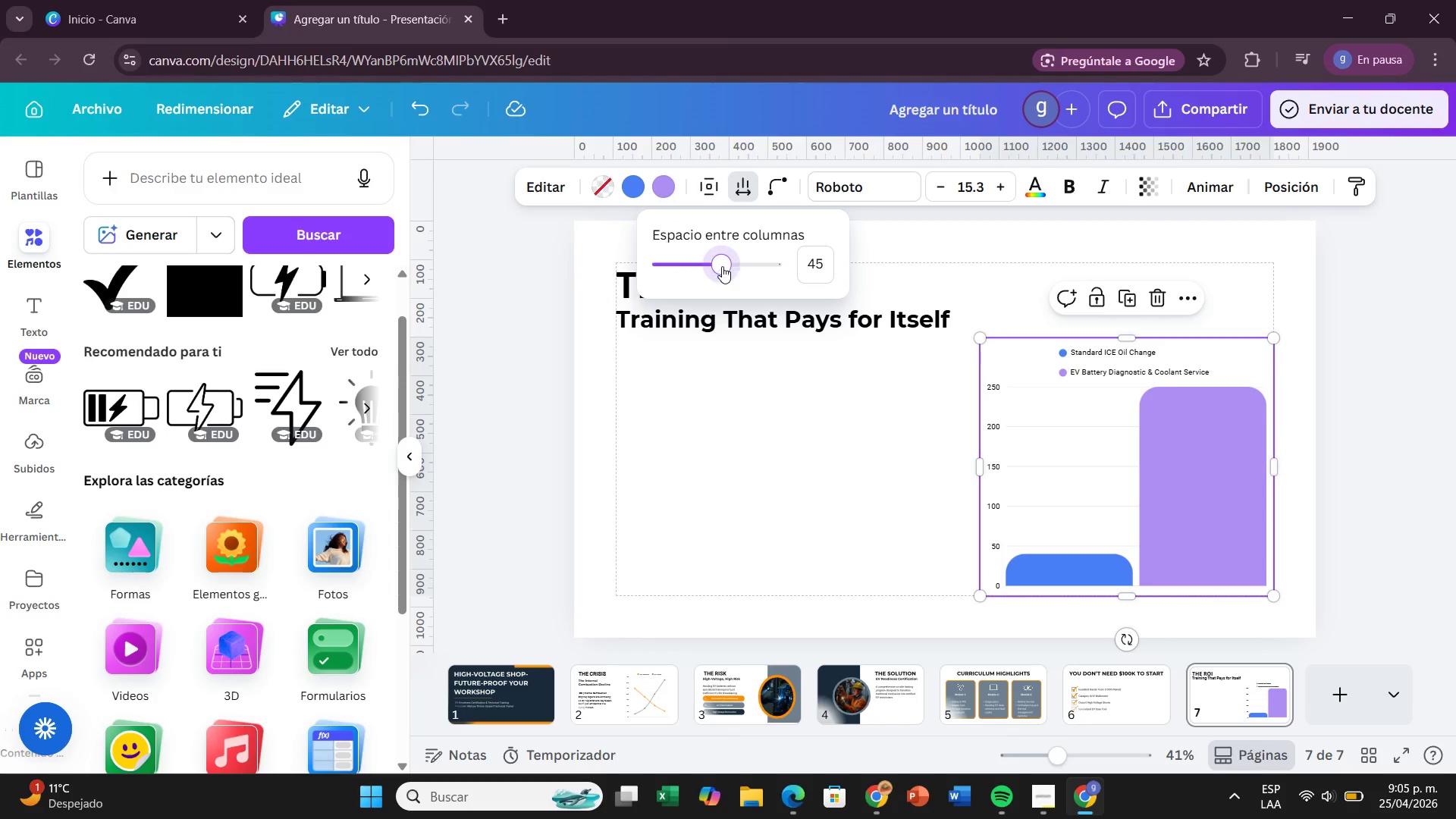 
left_click_drag(start_coordinate=[722, 266], to_coordinate=[767, 264])
 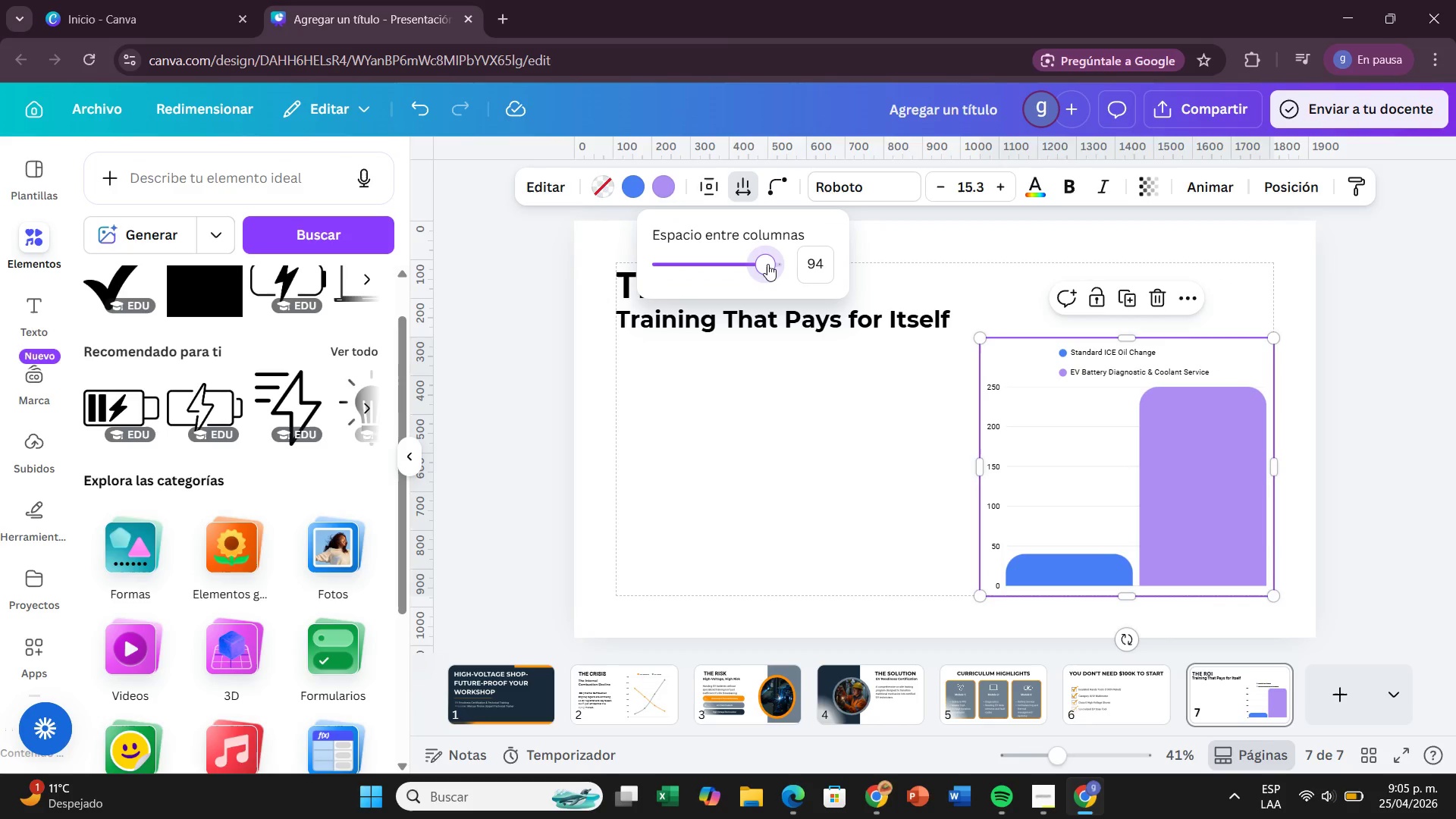 
left_click_drag(start_coordinate=[767, 264], to_coordinate=[746, 266])
 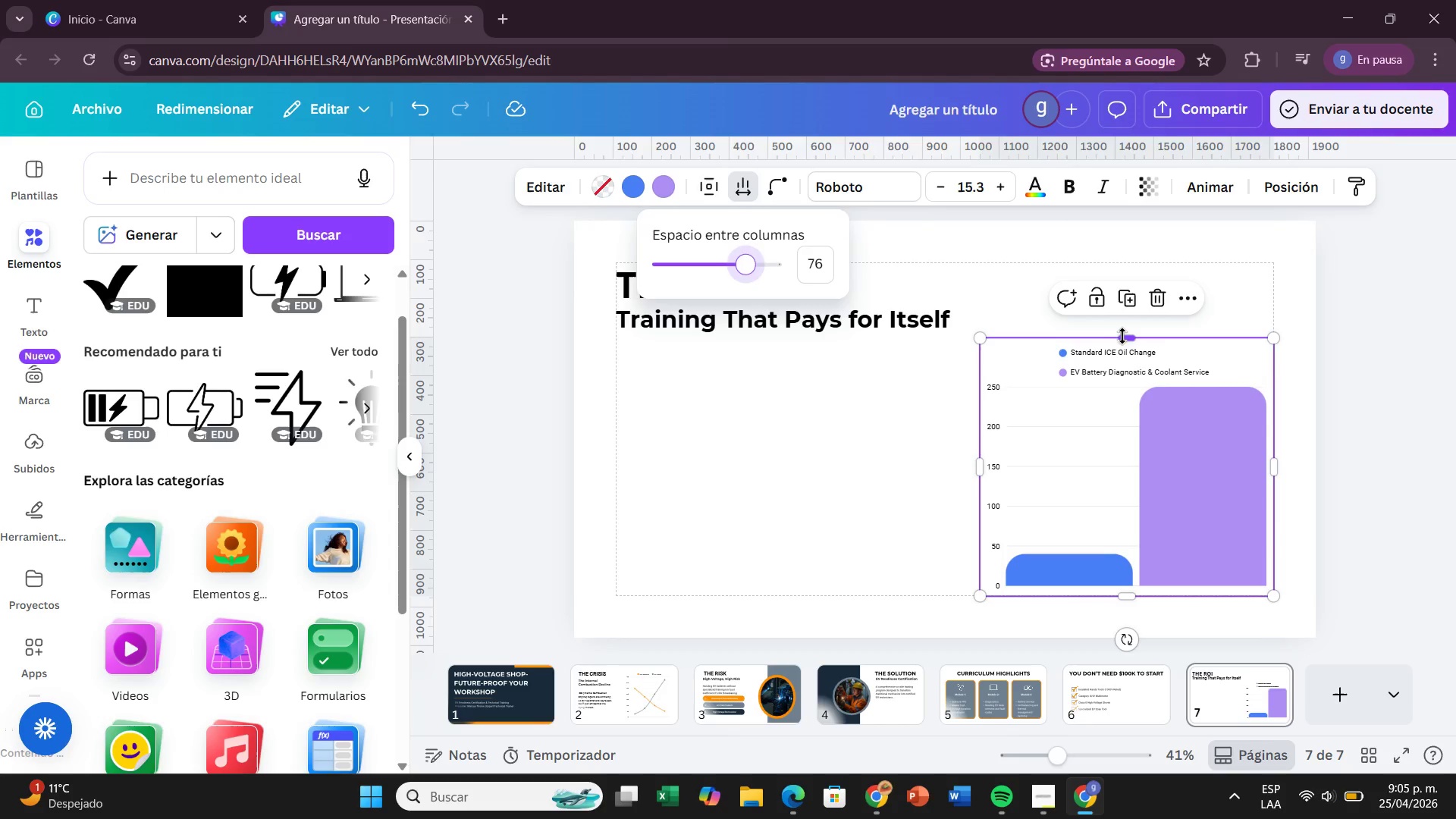 
left_click_drag(start_coordinate=[1122, 336], to_coordinate=[1122, 297])
 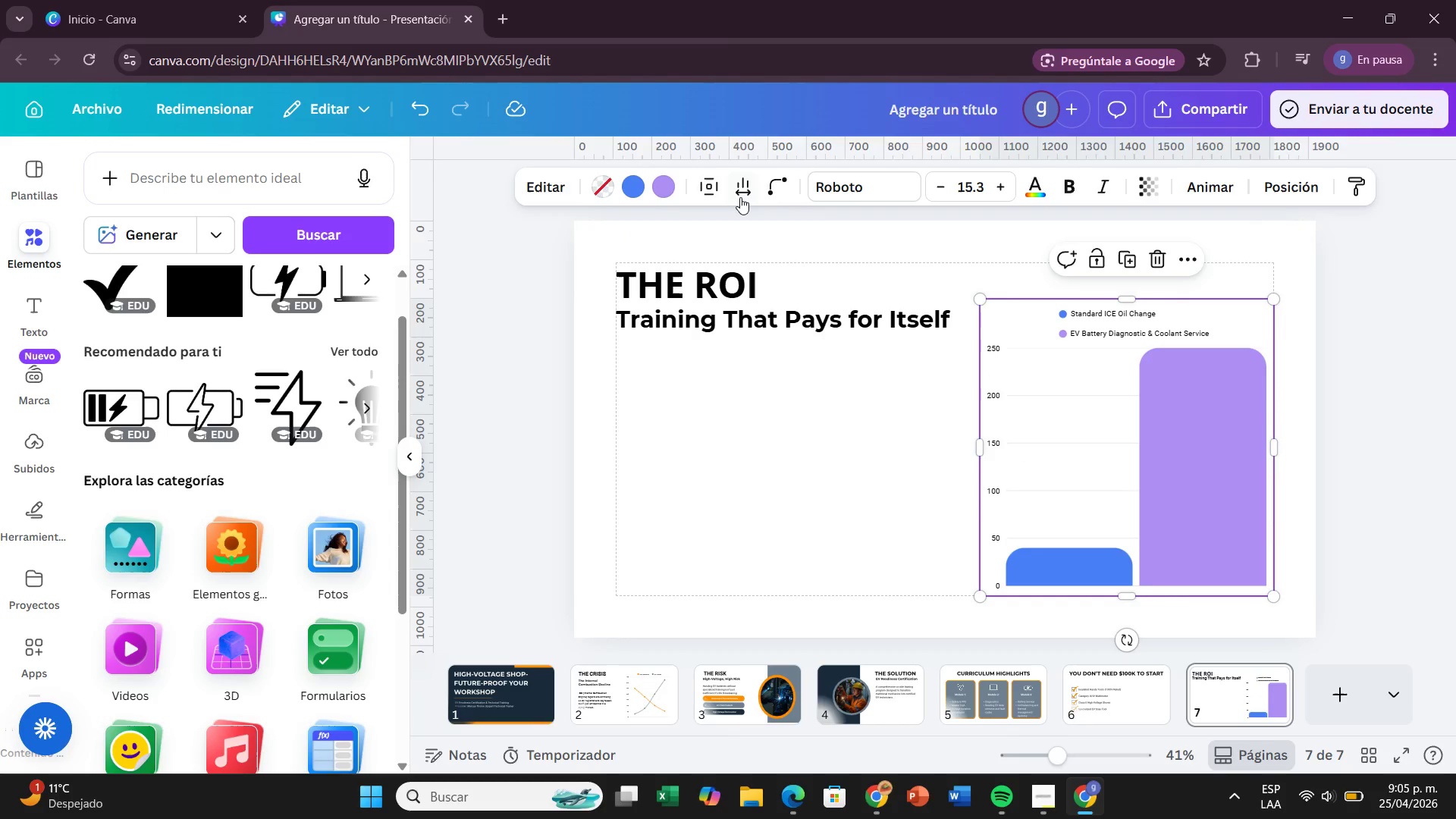 
left_click([740, 197])
 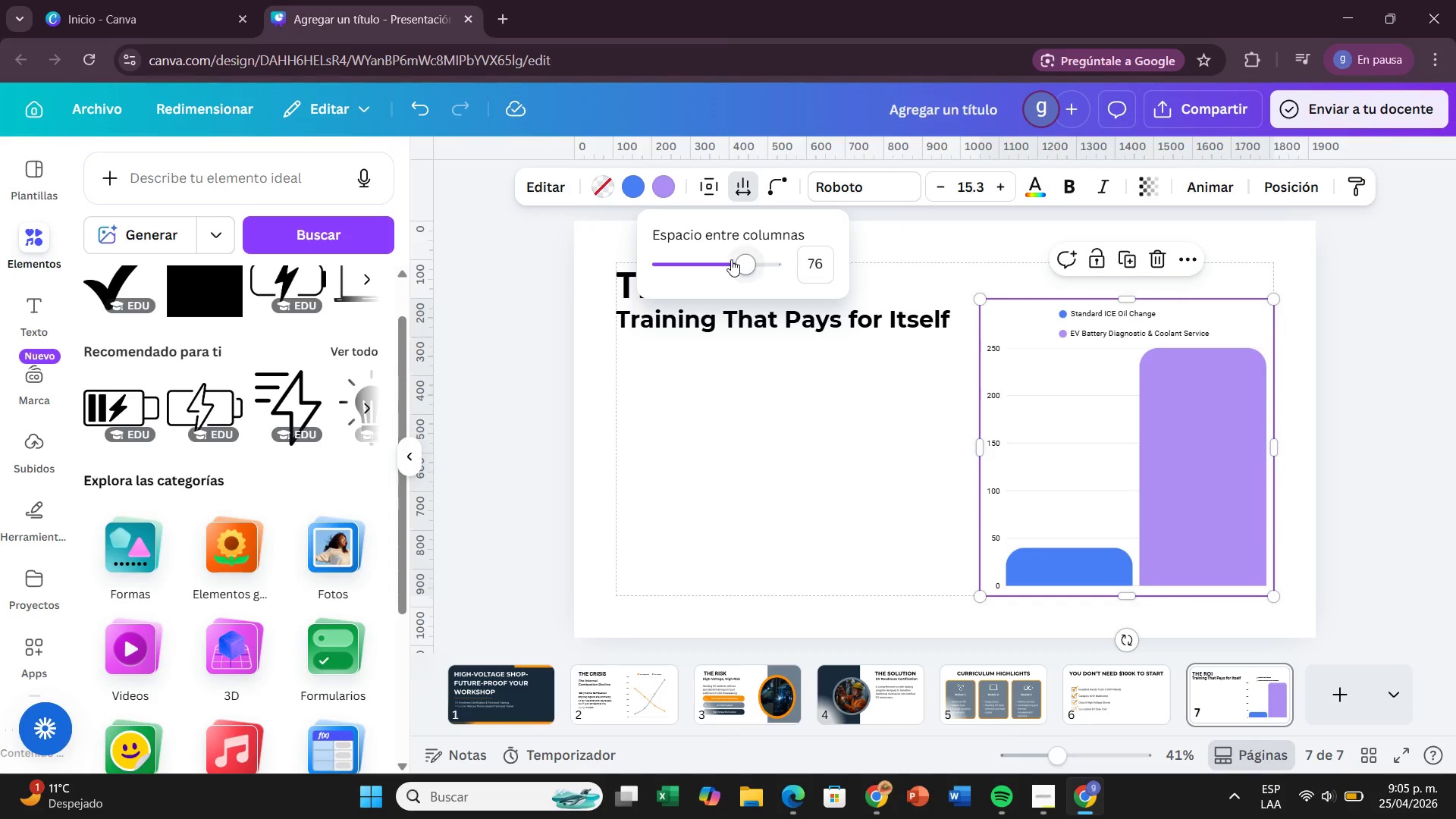 
left_click_drag(start_coordinate=[731, 259], to_coordinate=[701, 265])
 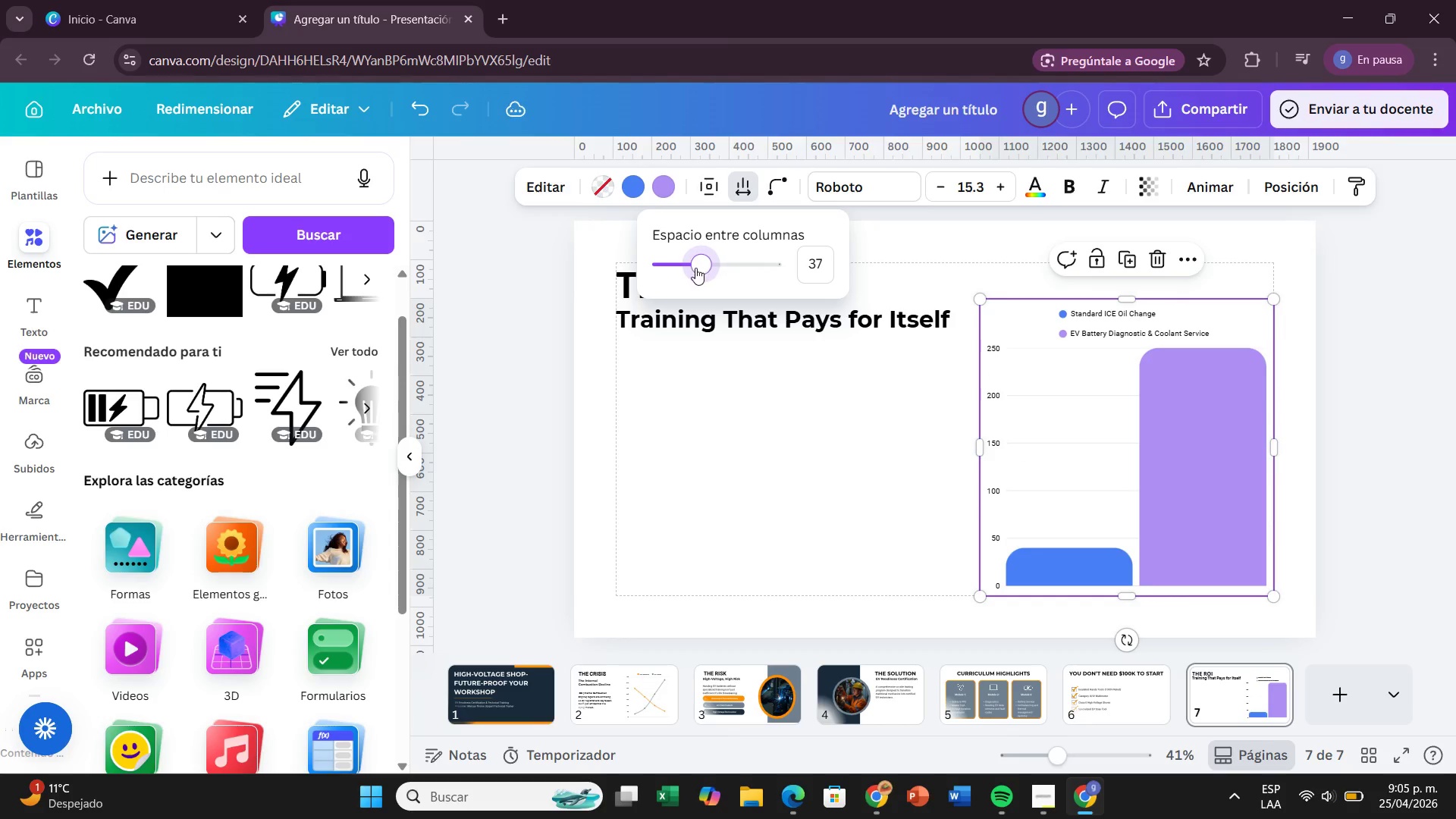 
left_click_drag(start_coordinate=[701, 266], to_coordinate=[680, 270])
 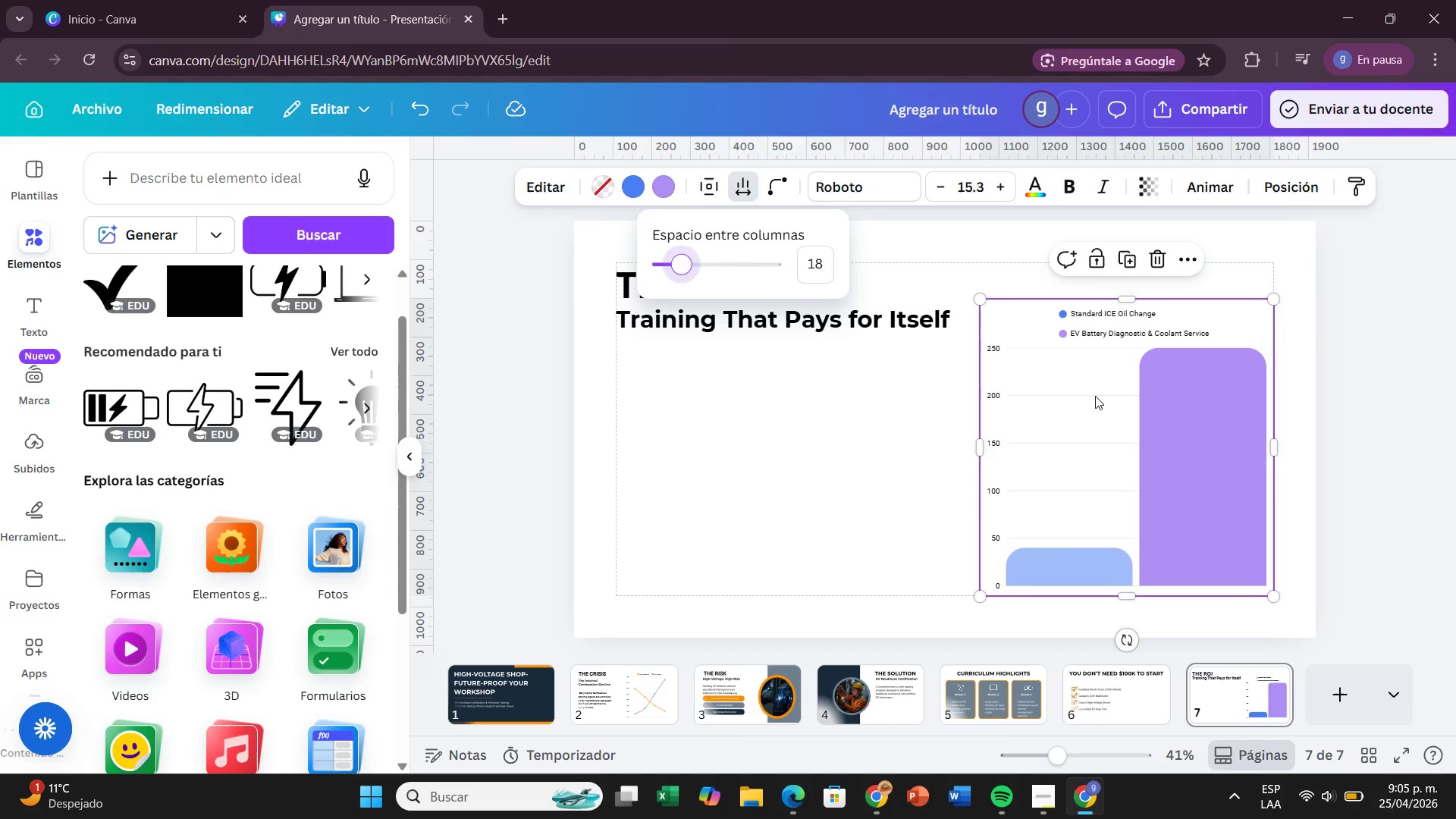 
left_click_drag(start_coordinate=[1095, 396], to_coordinate=[1094, 392])
 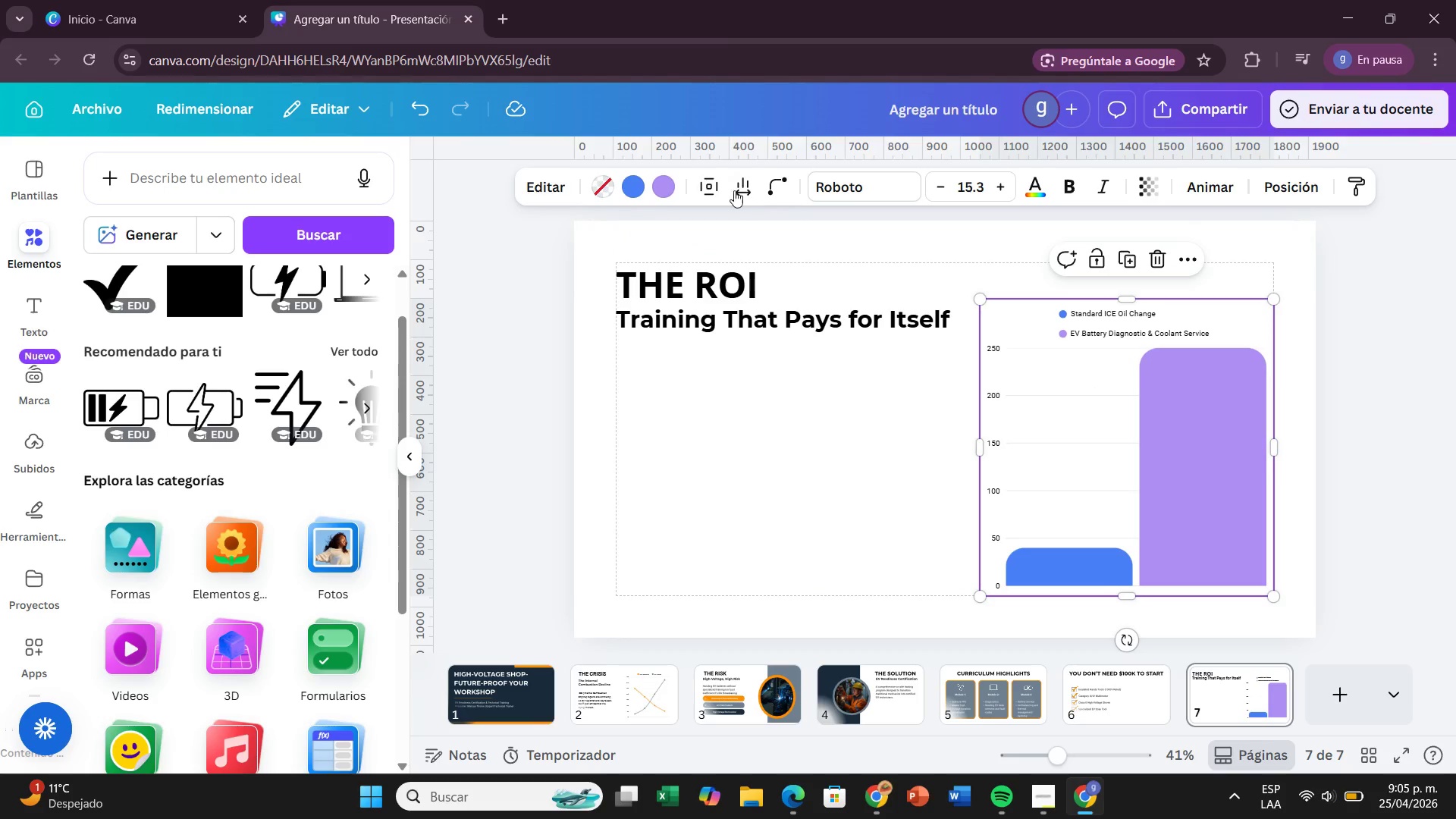 
left_click([733, 190])
 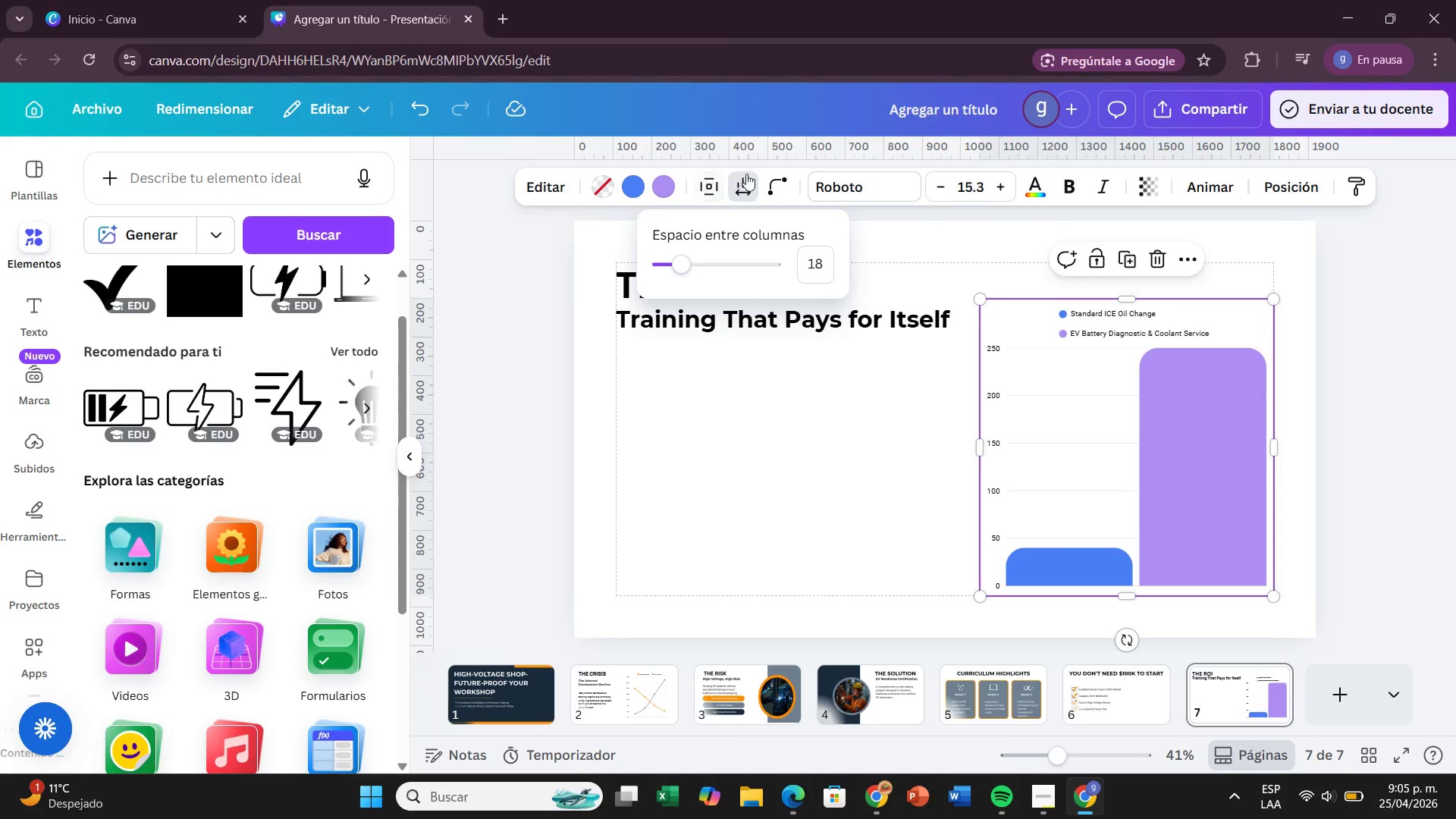 
left_click([770, 184])
 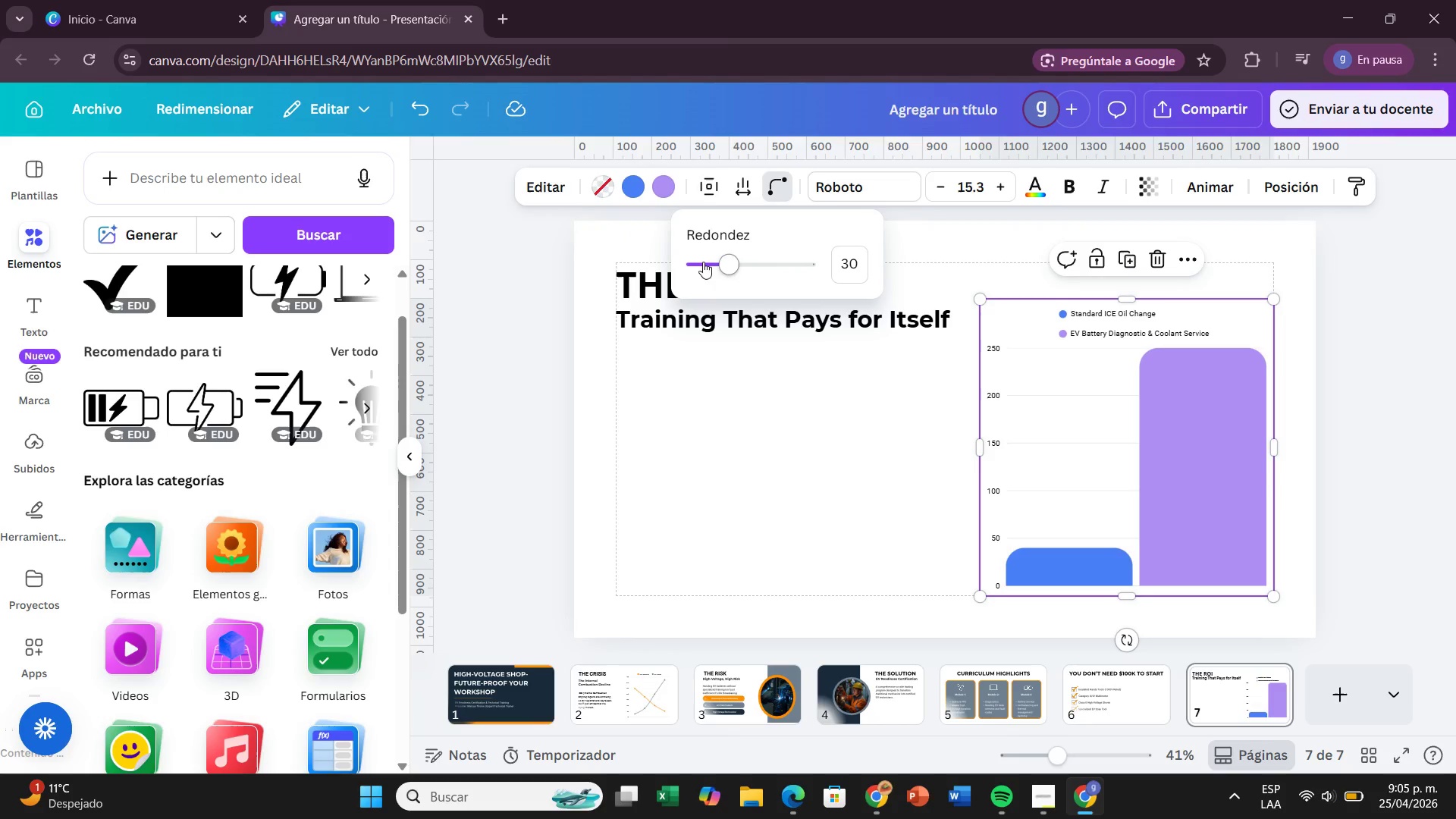 
left_click_drag(start_coordinate=[709, 262], to_coordinate=[704, 262])
 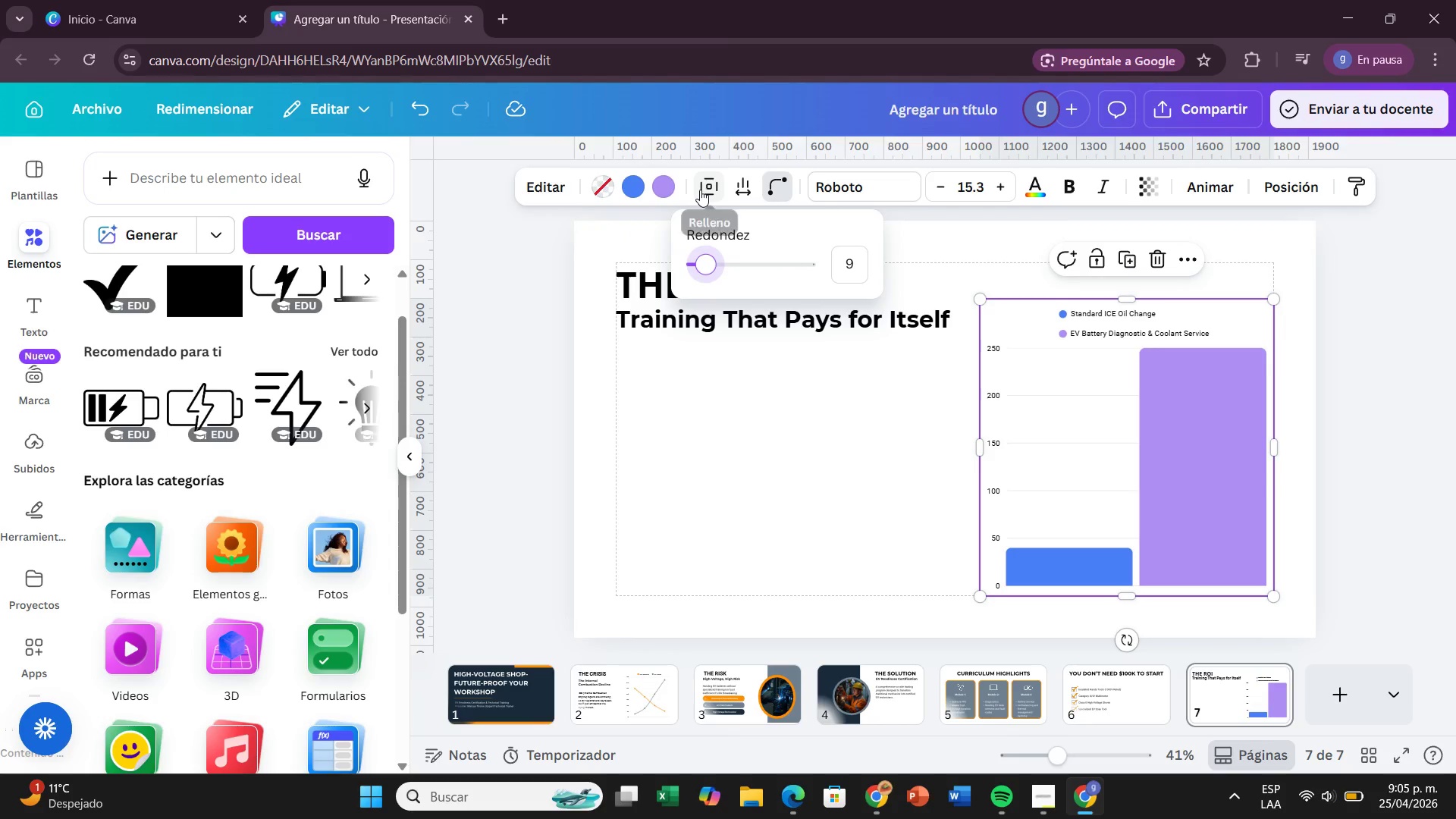 
left_click([700, 190])
 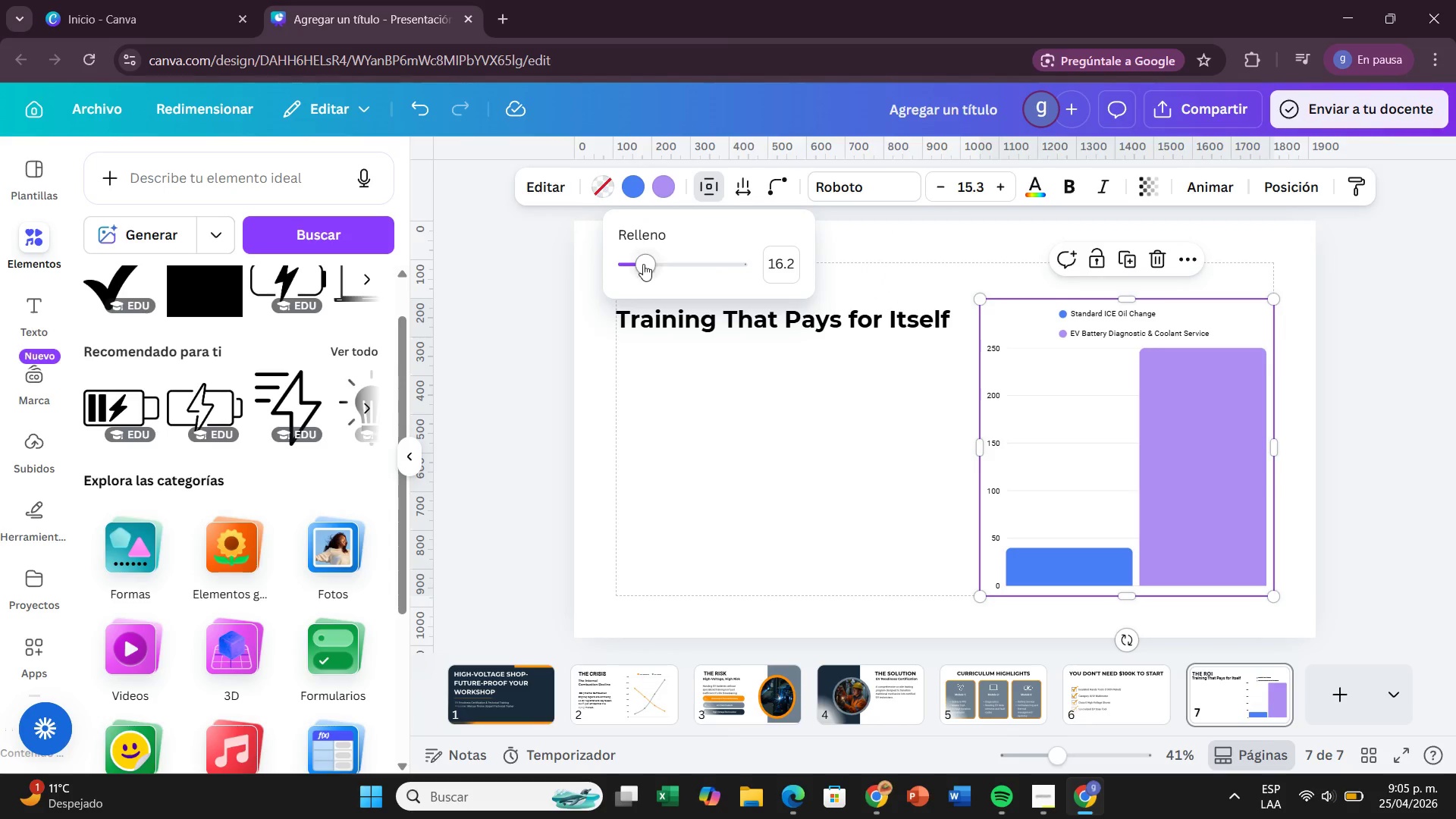 
left_click_drag(start_coordinate=[643, 264], to_coordinate=[639, 271])
 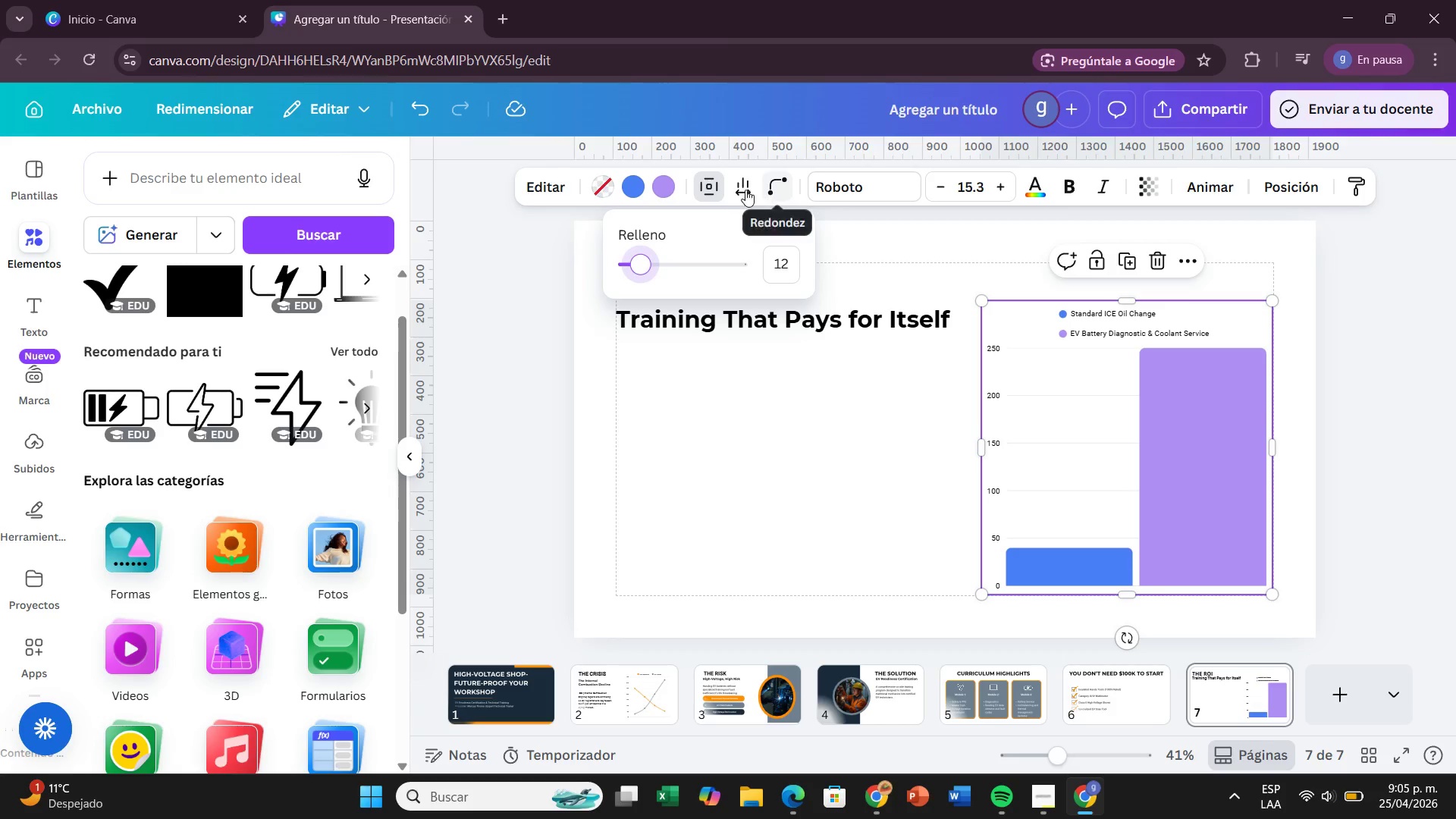 
left_click([744, 190])
 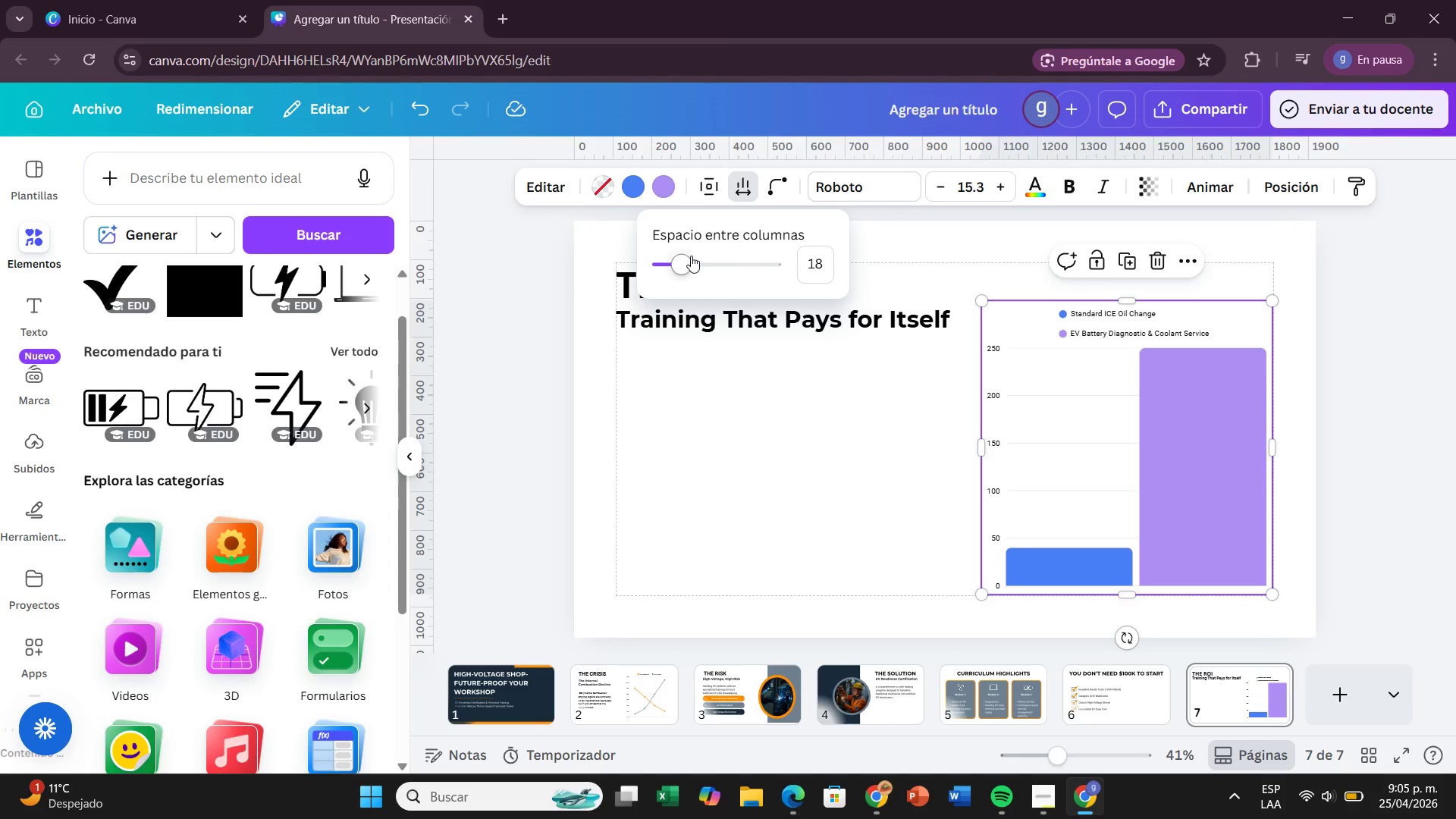 
left_click_drag(start_coordinate=[685, 256], to_coordinate=[738, 258])
 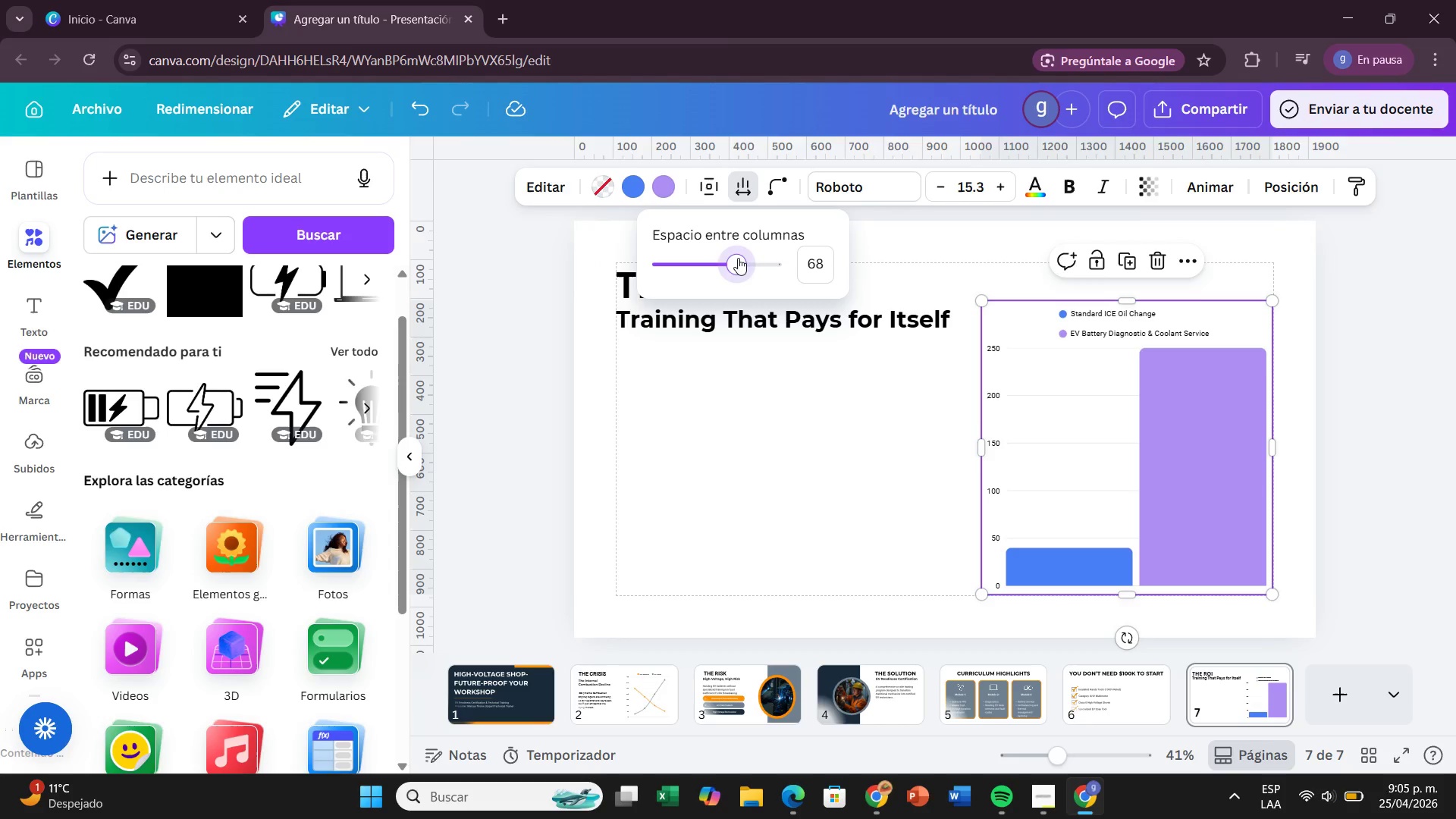 
left_click([738, 258])
 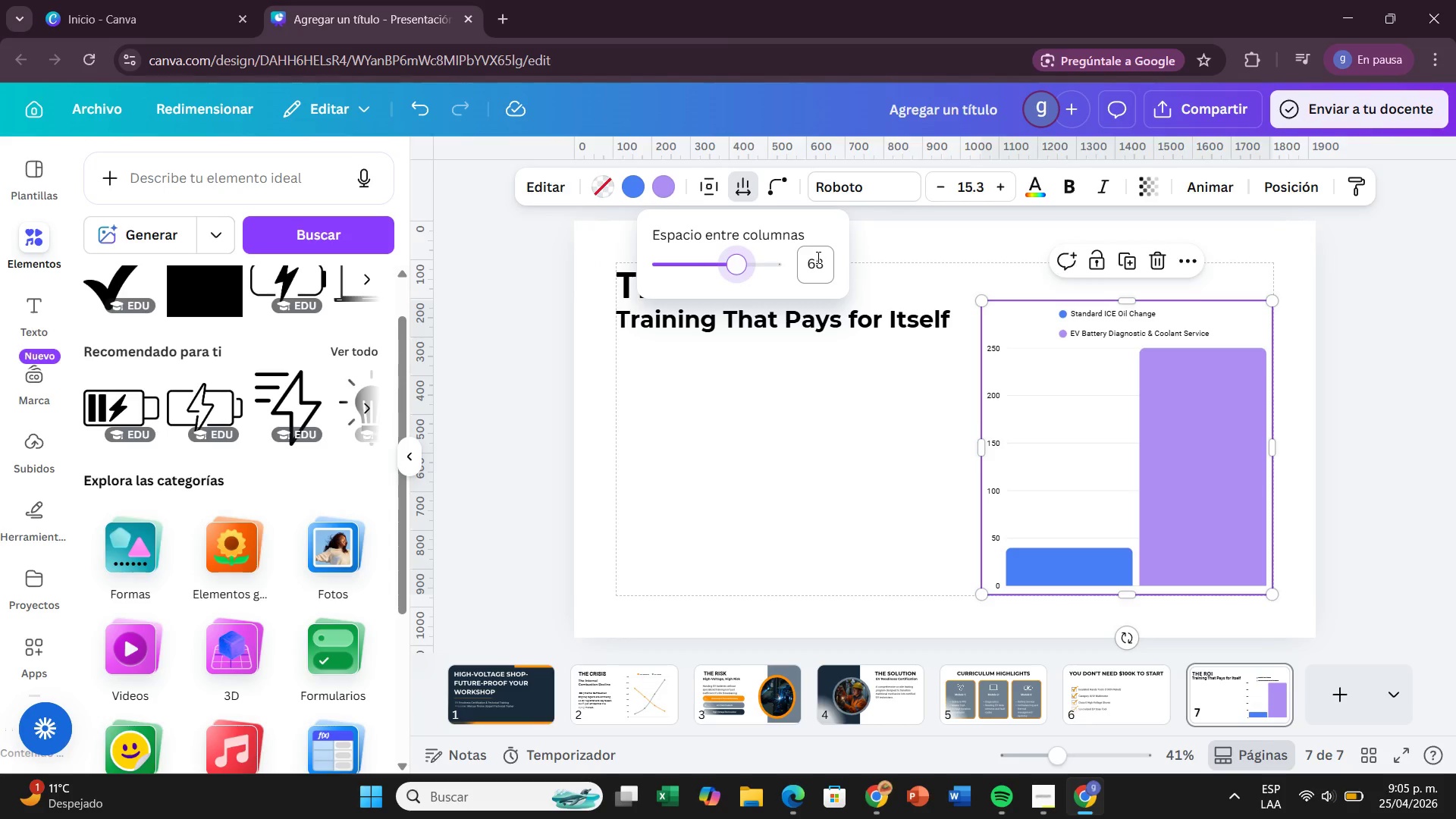 
left_click([817, 257])
 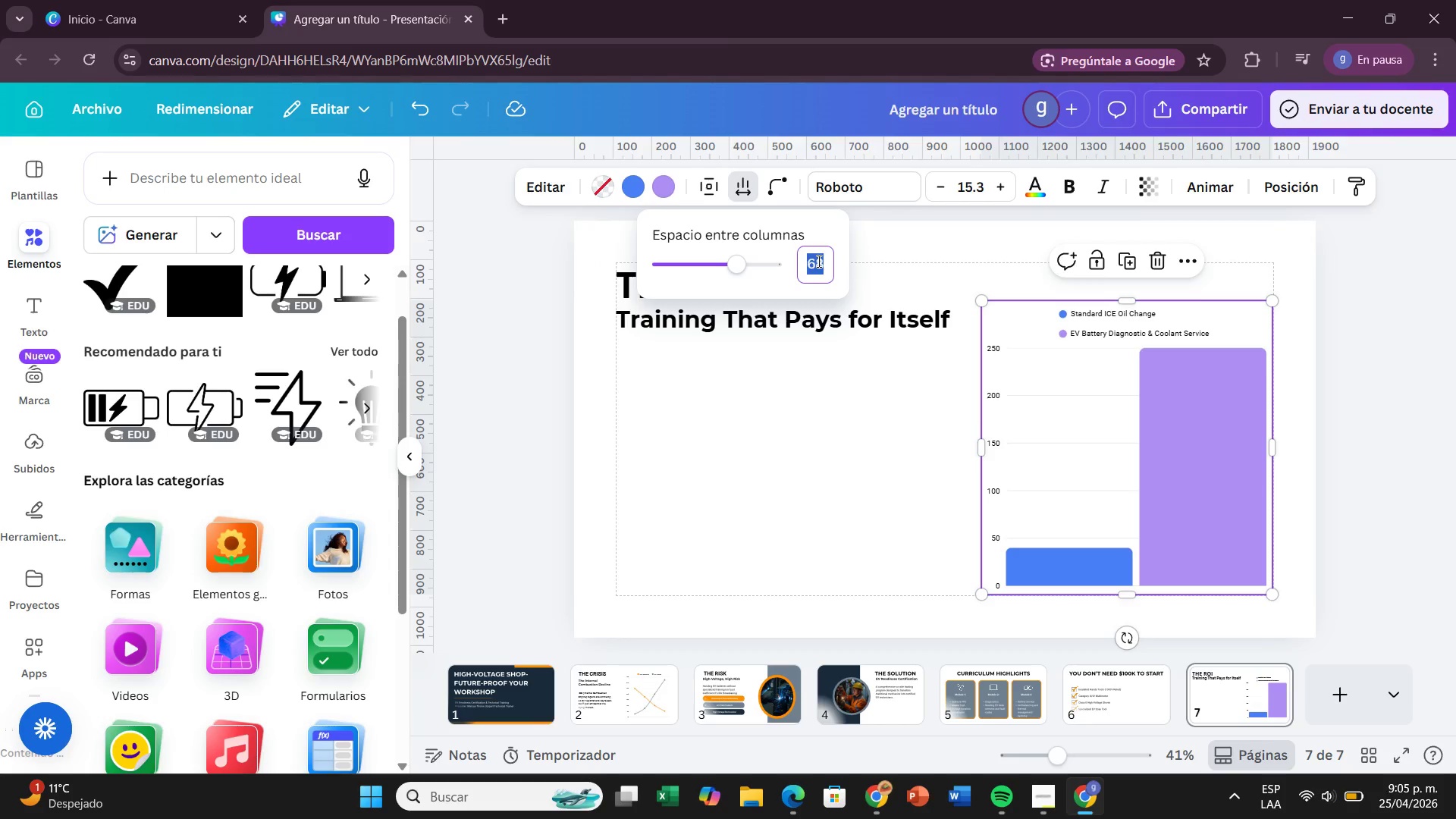 
key(Backspace)
type(54)
 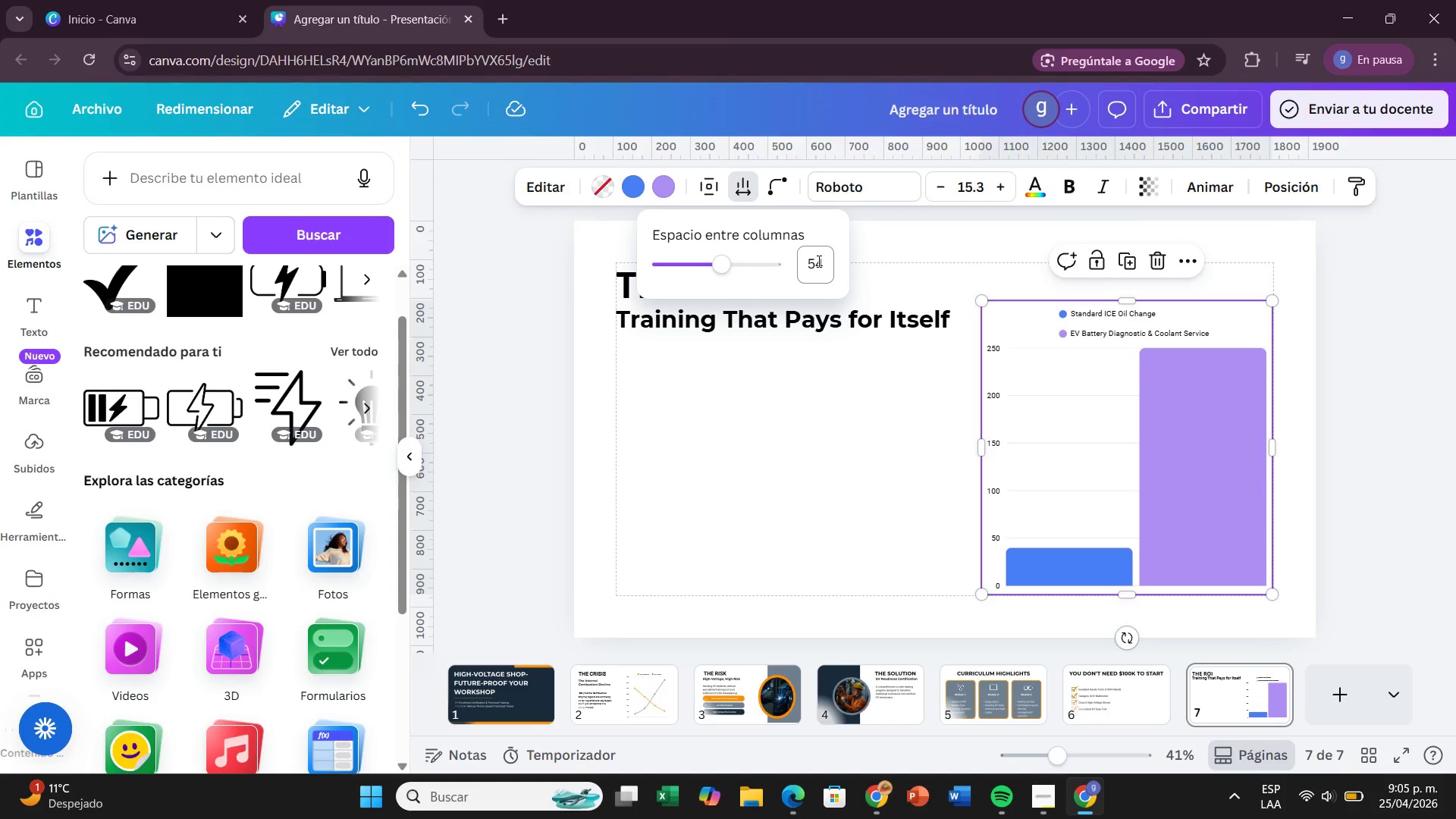 
key(Enter)
 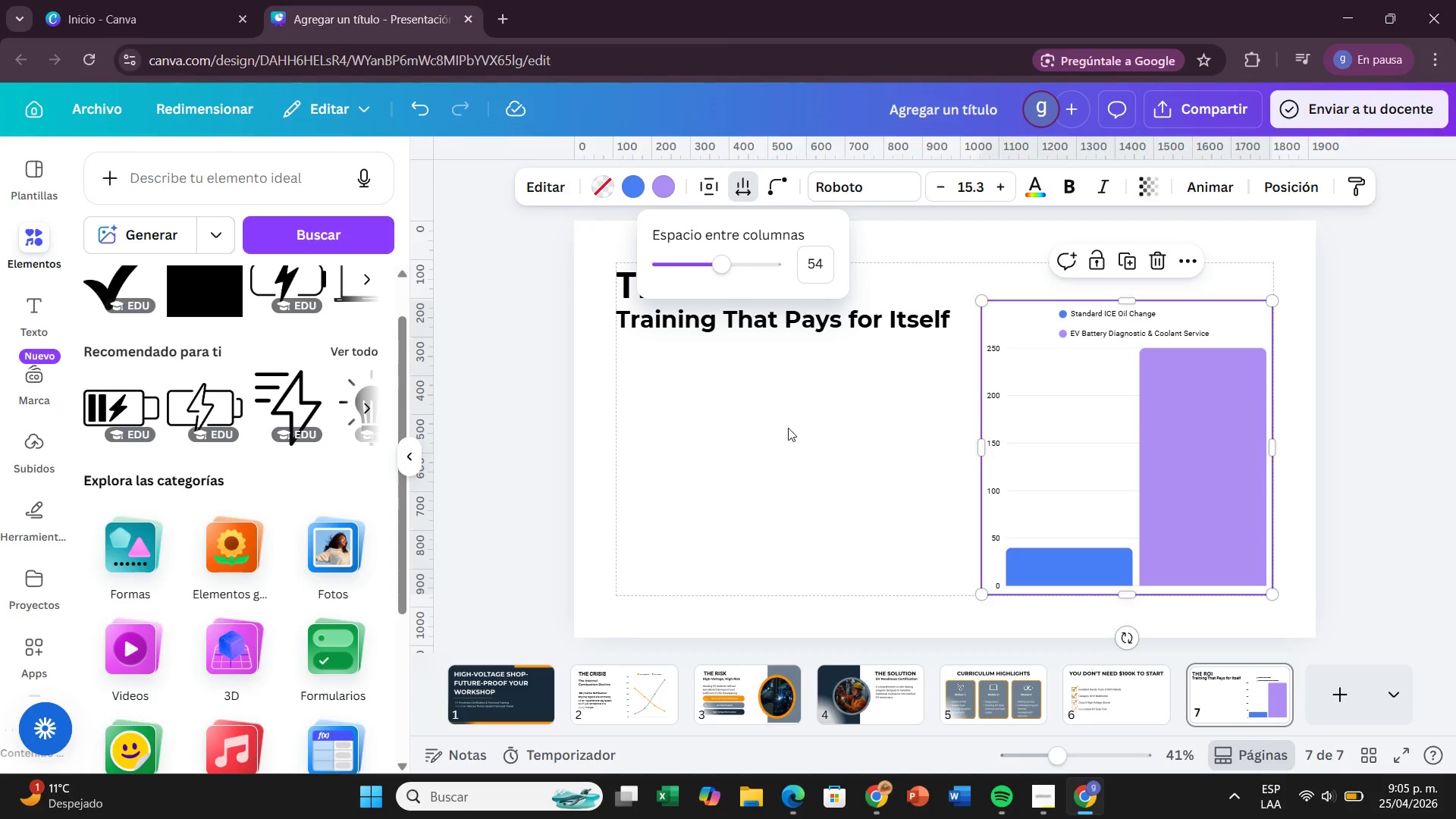 
left_click([784, 438])
 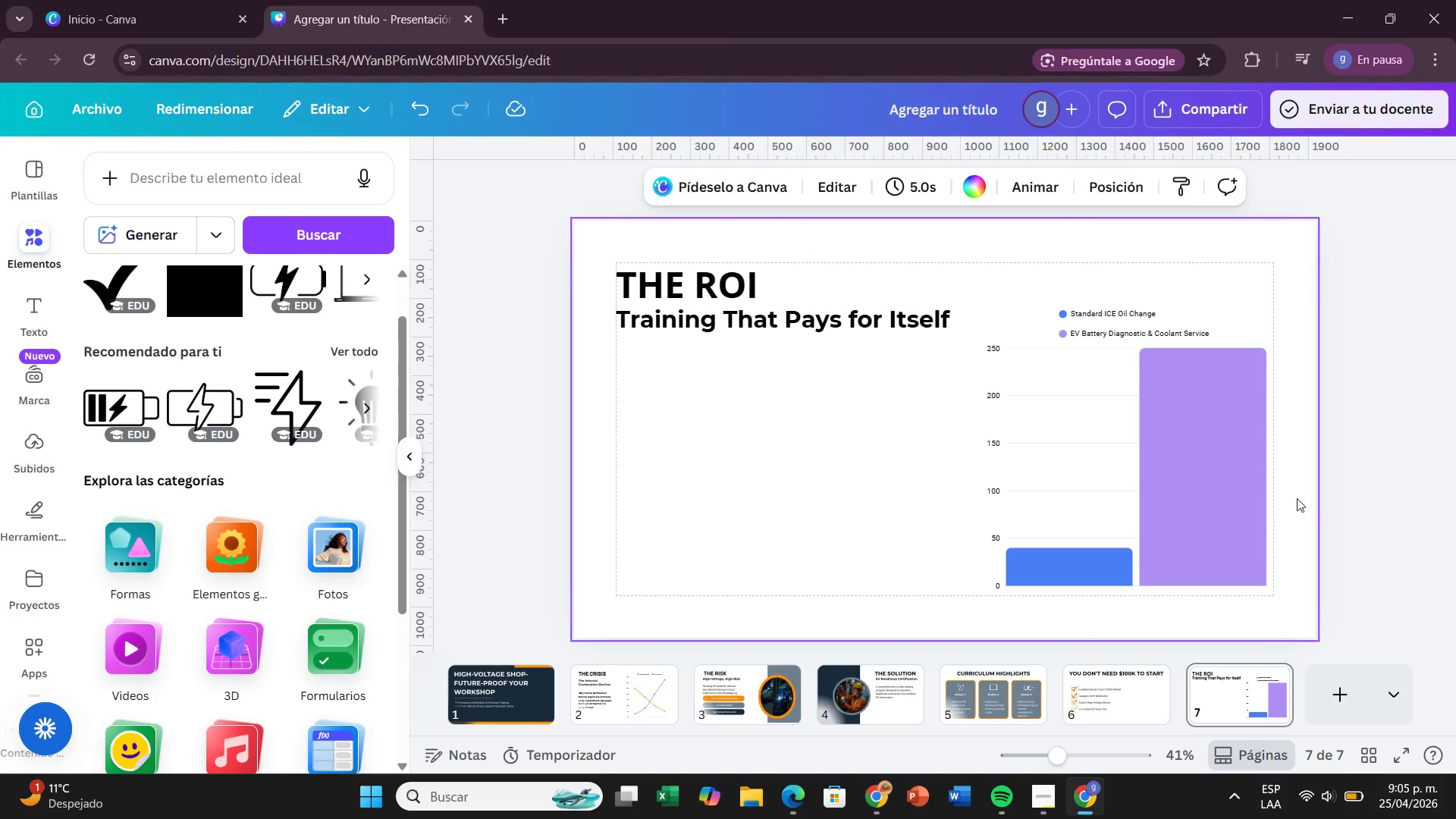 
left_click([1200, 457])
 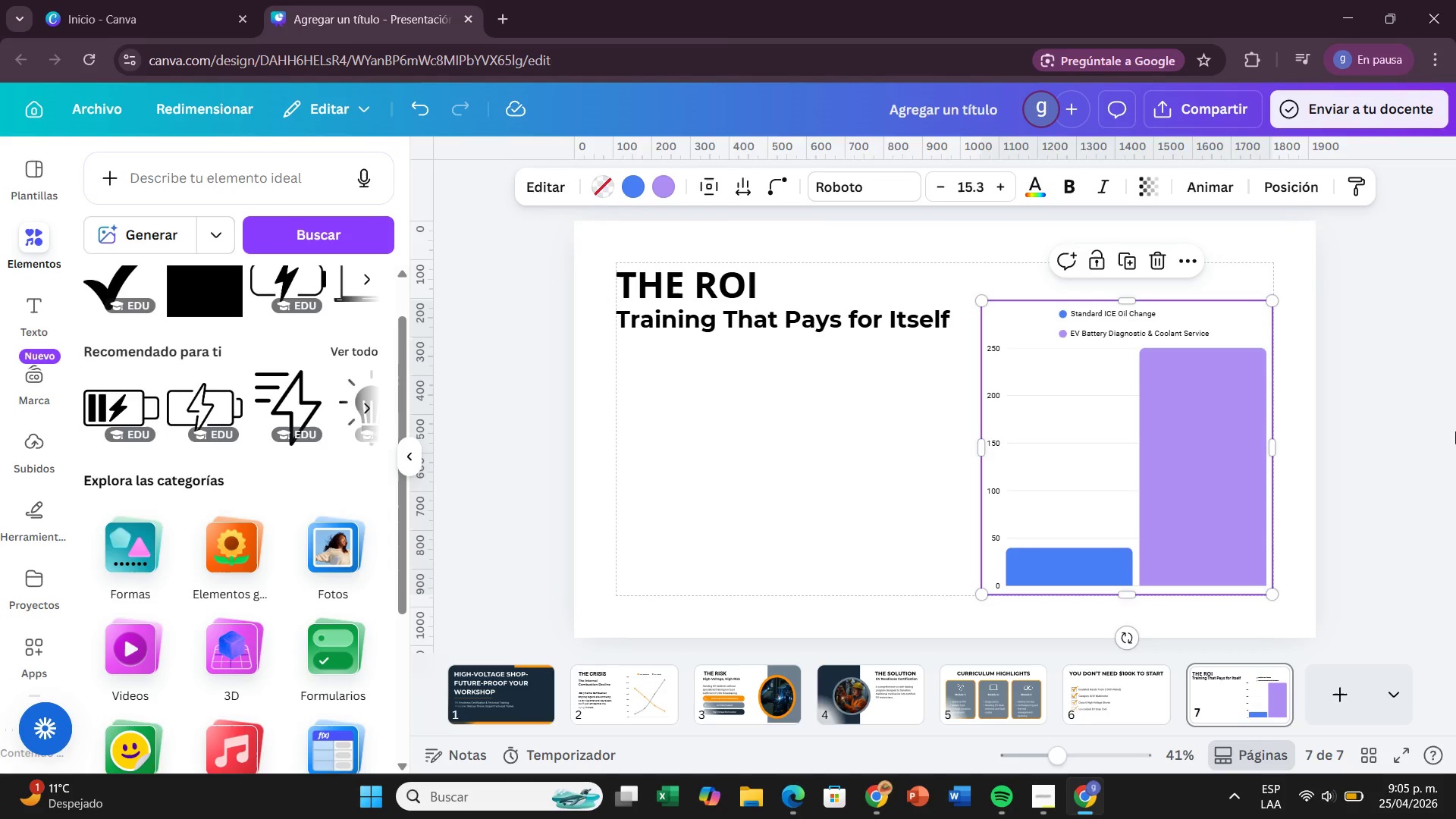 
left_click([1109, 333])
 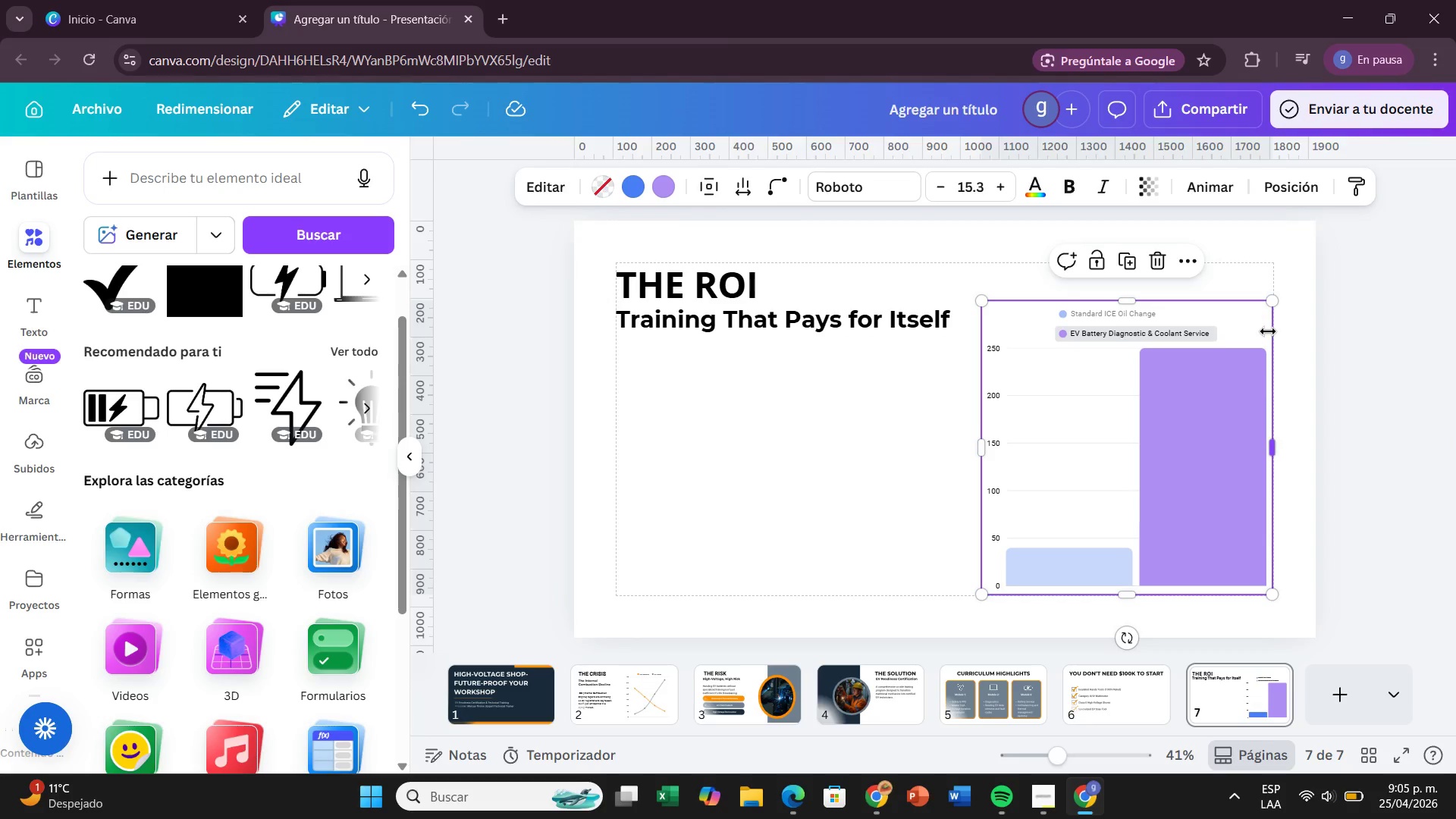 
left_click([1194, 331])
 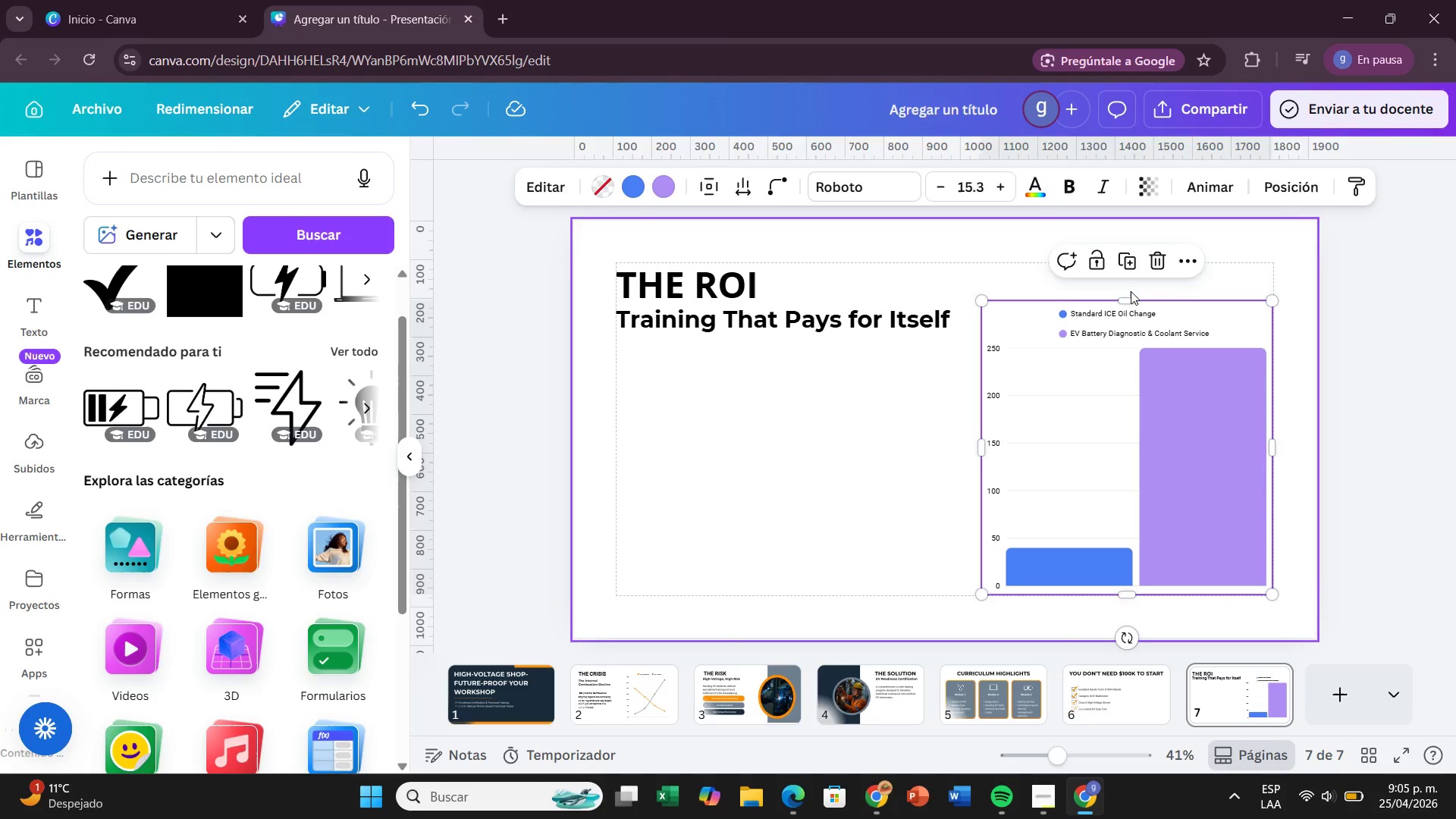 
left_click_drag(start_coordinate=[1125, 297], to_coordinate=[1124, 281])
 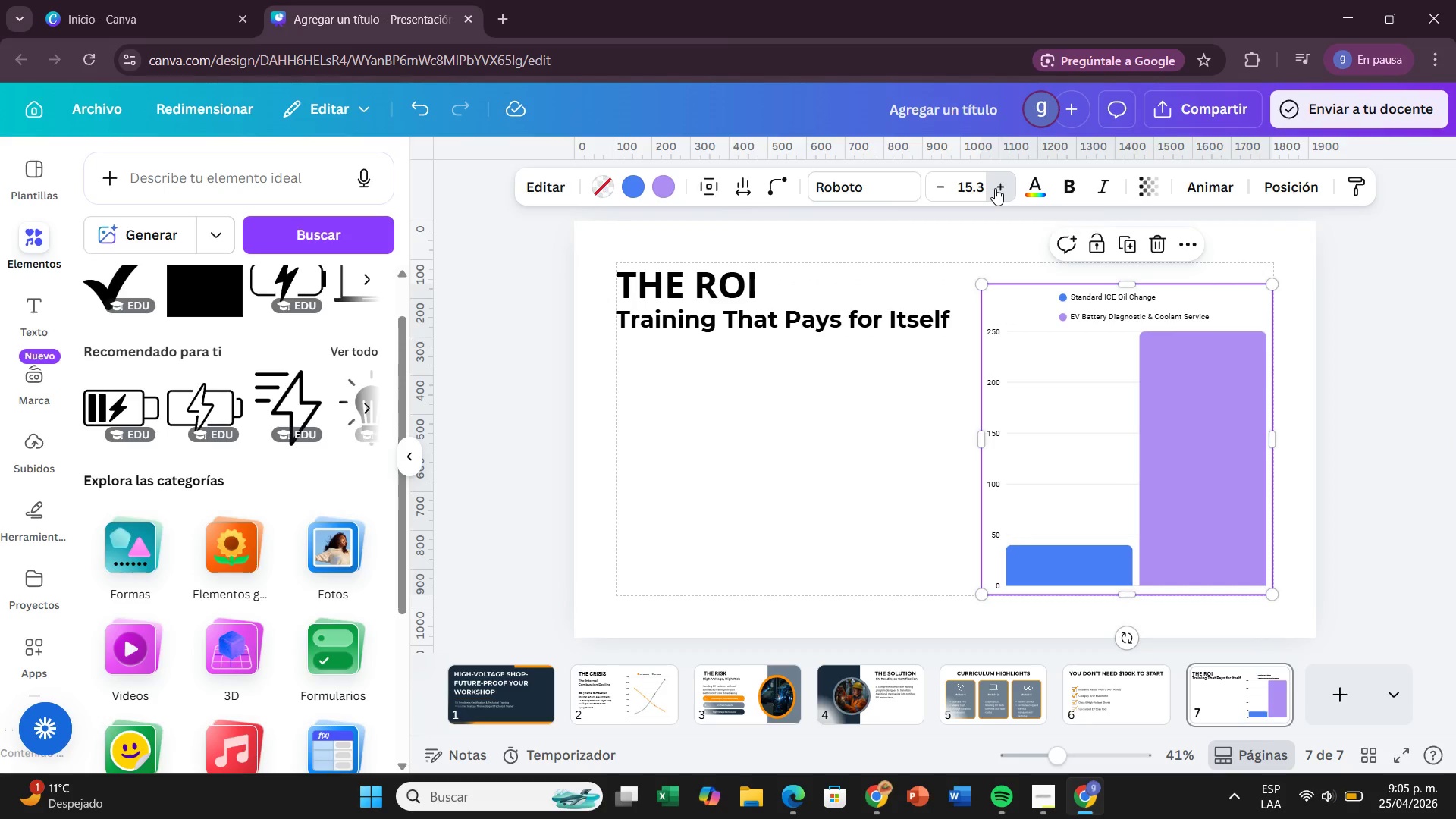 
left_click([995, 188])
 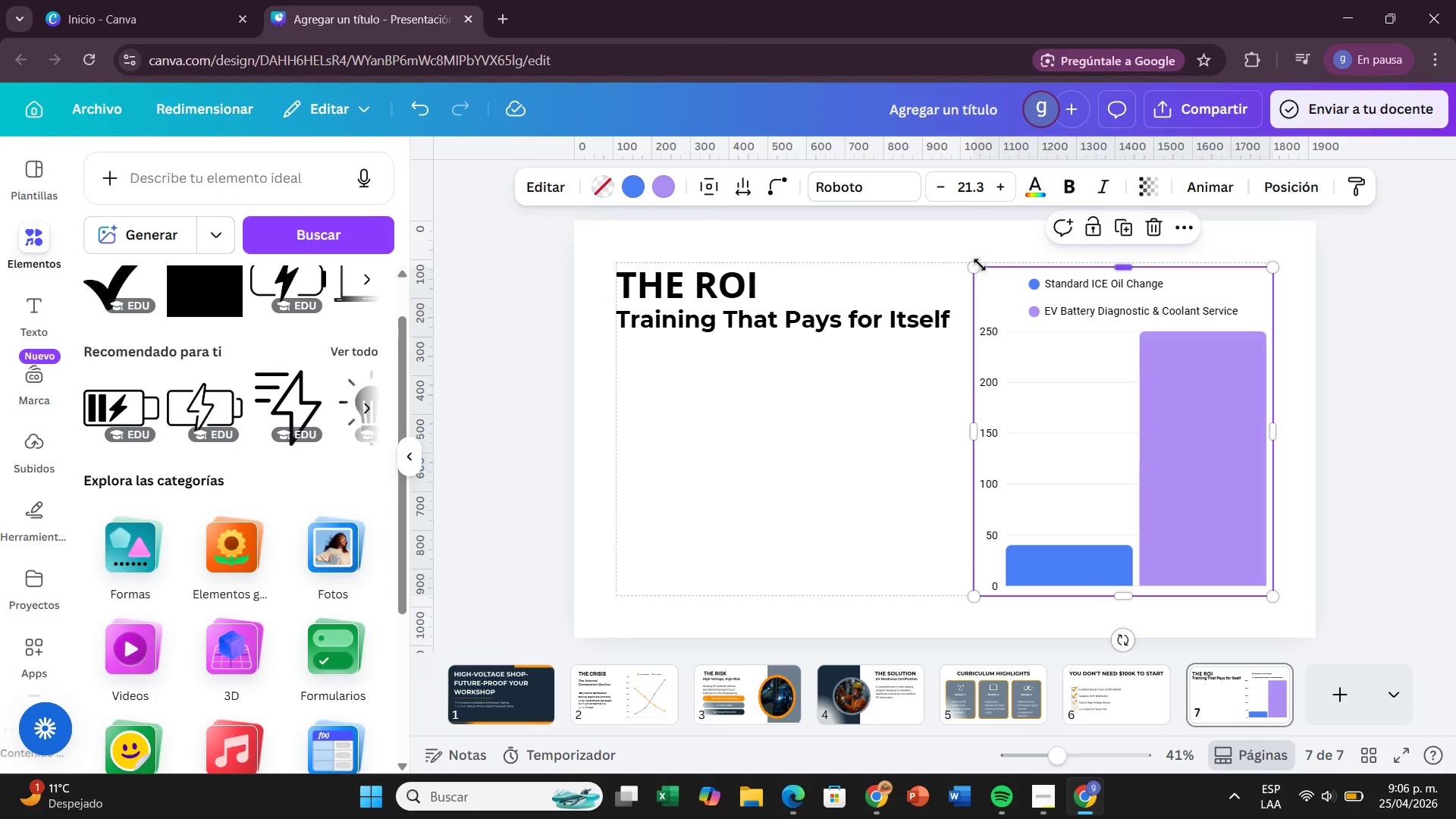 
left_click_drag(start_coordinate=[980, 265], to_coordinate=[1023, 300])
 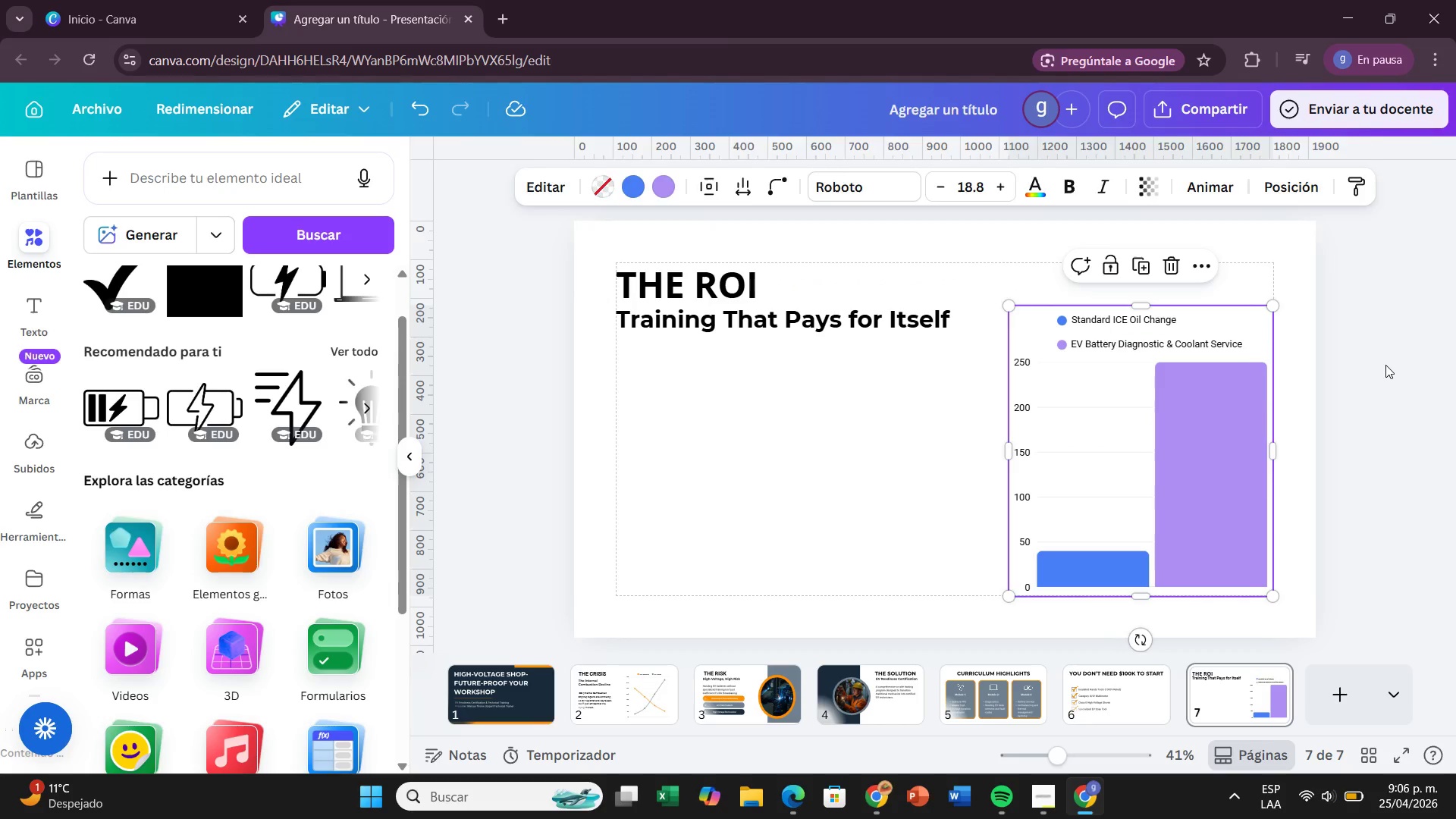 
left_click([1385, 365])
 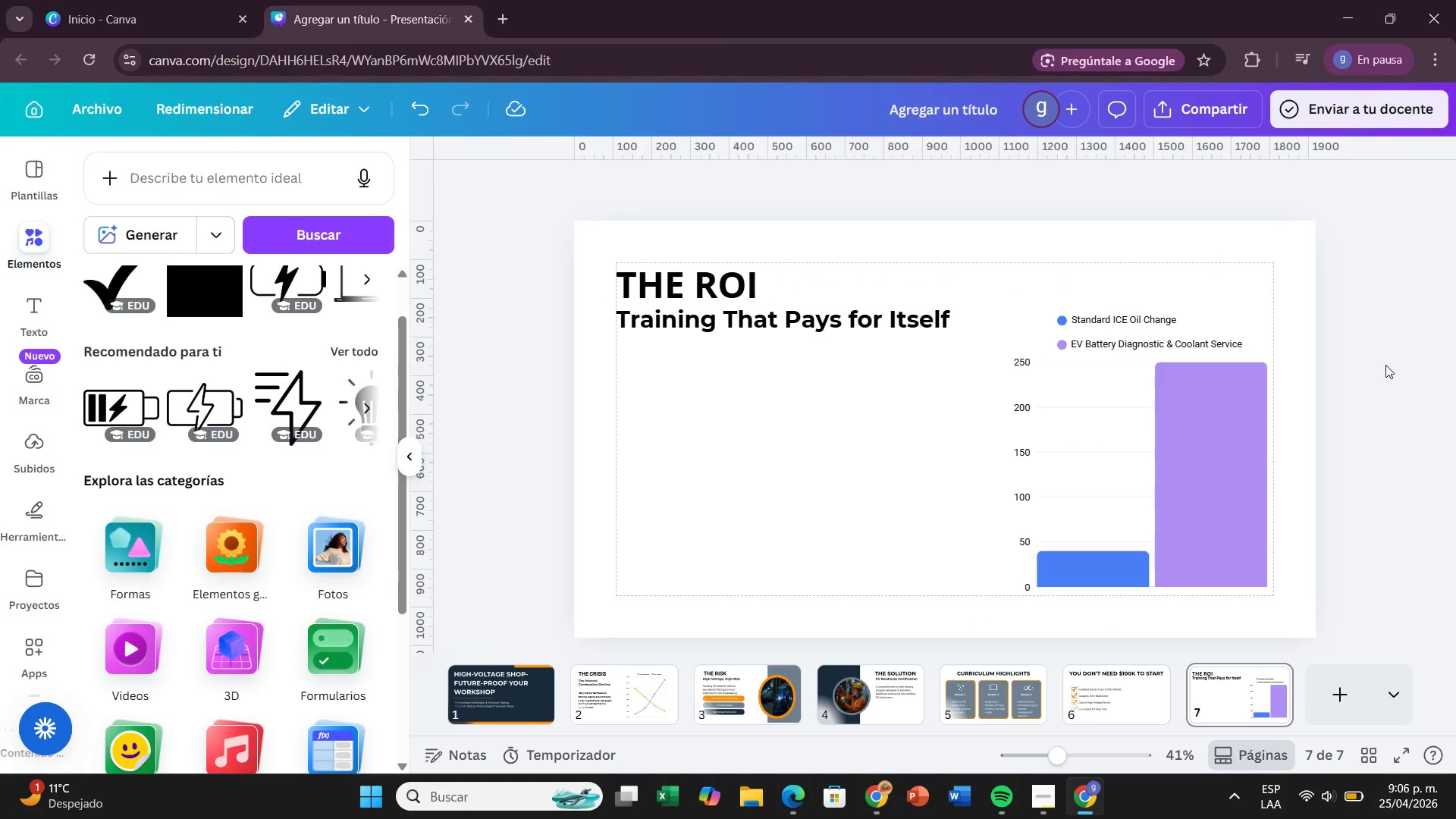 
wait(5.19)
 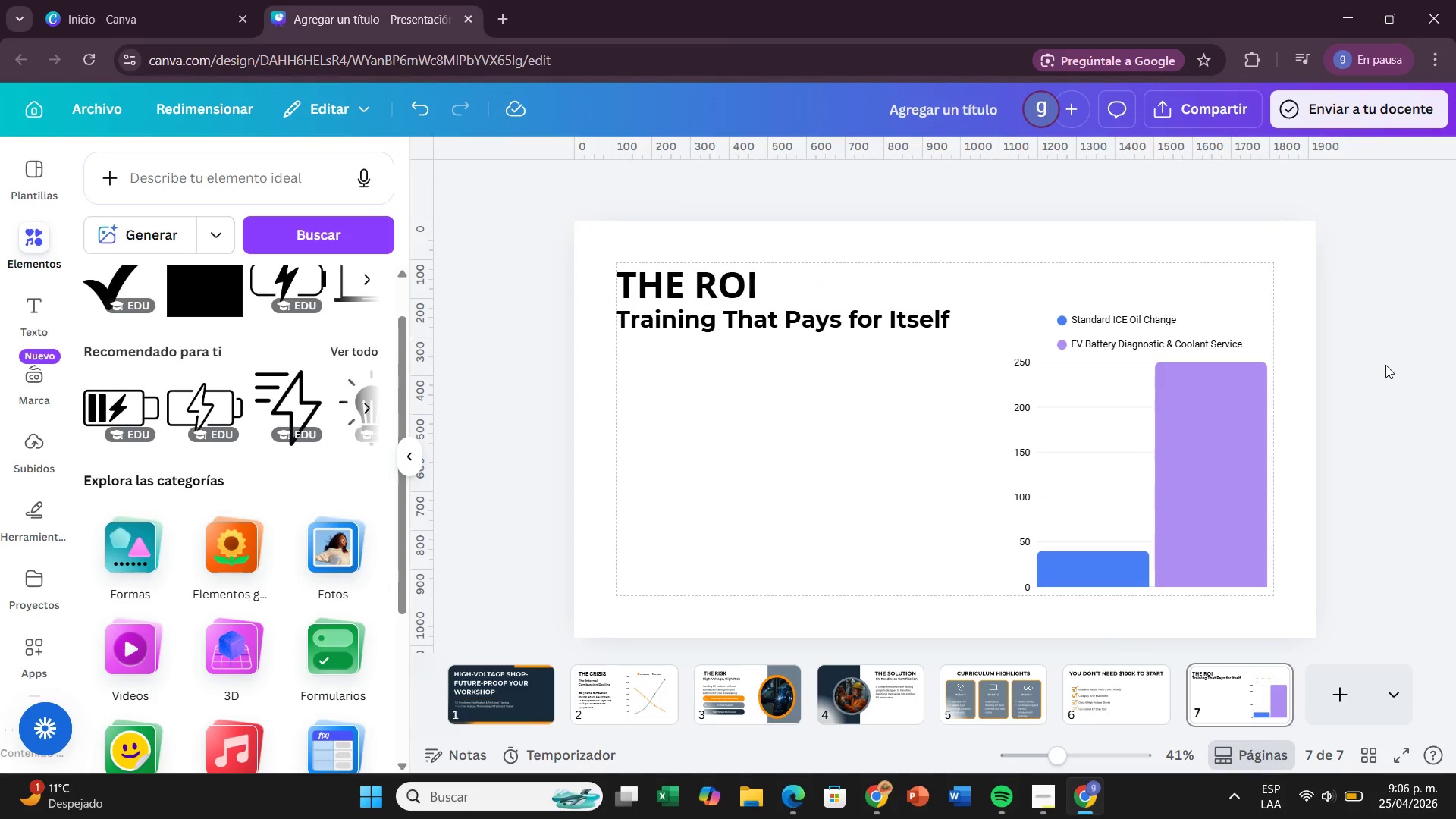 
double_click([1086, 330])
 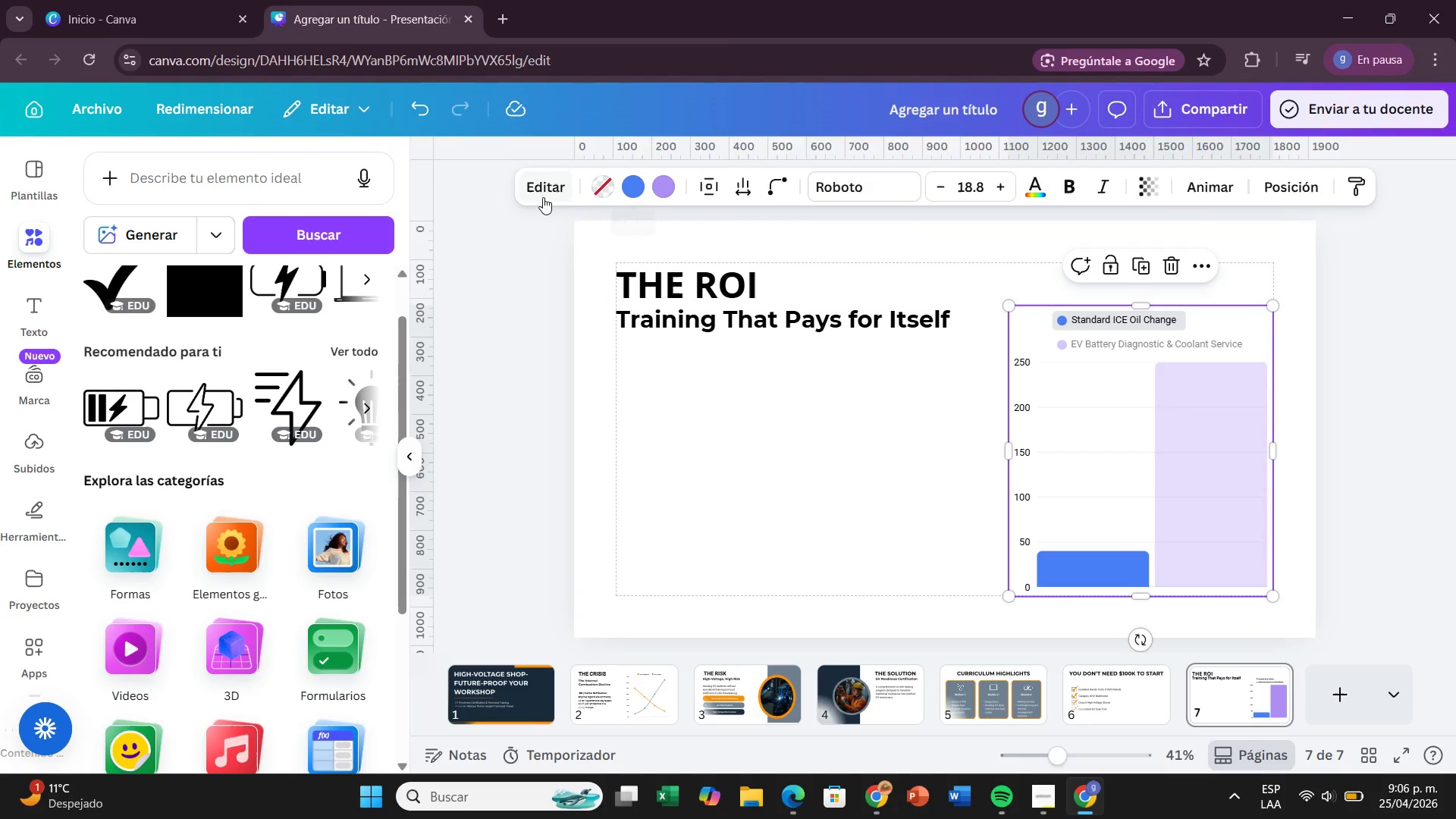 
left_click([542, 197])
 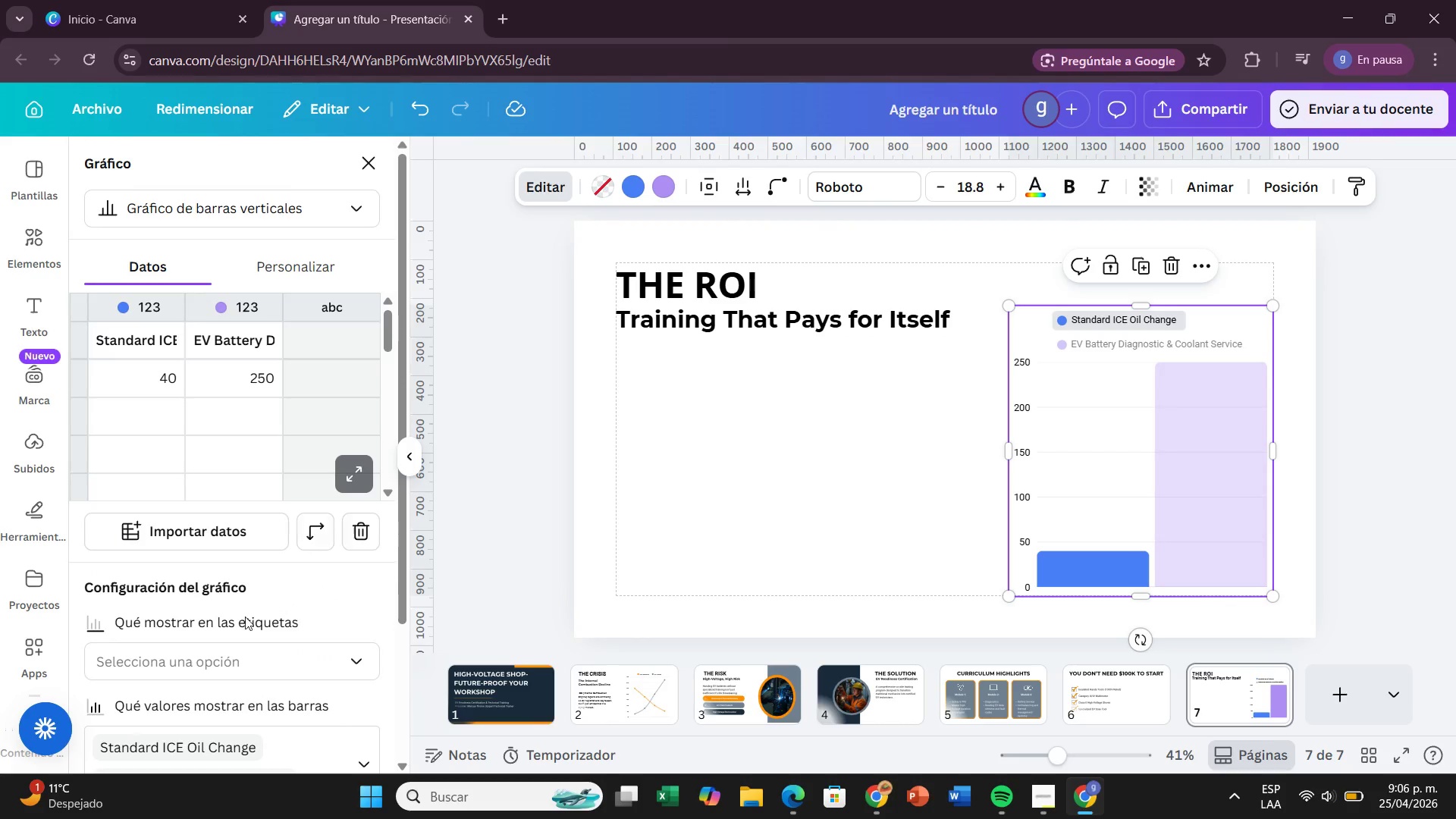 
scroll: coordinate [200, 659], scroll_direction: down, amount: 1.0
 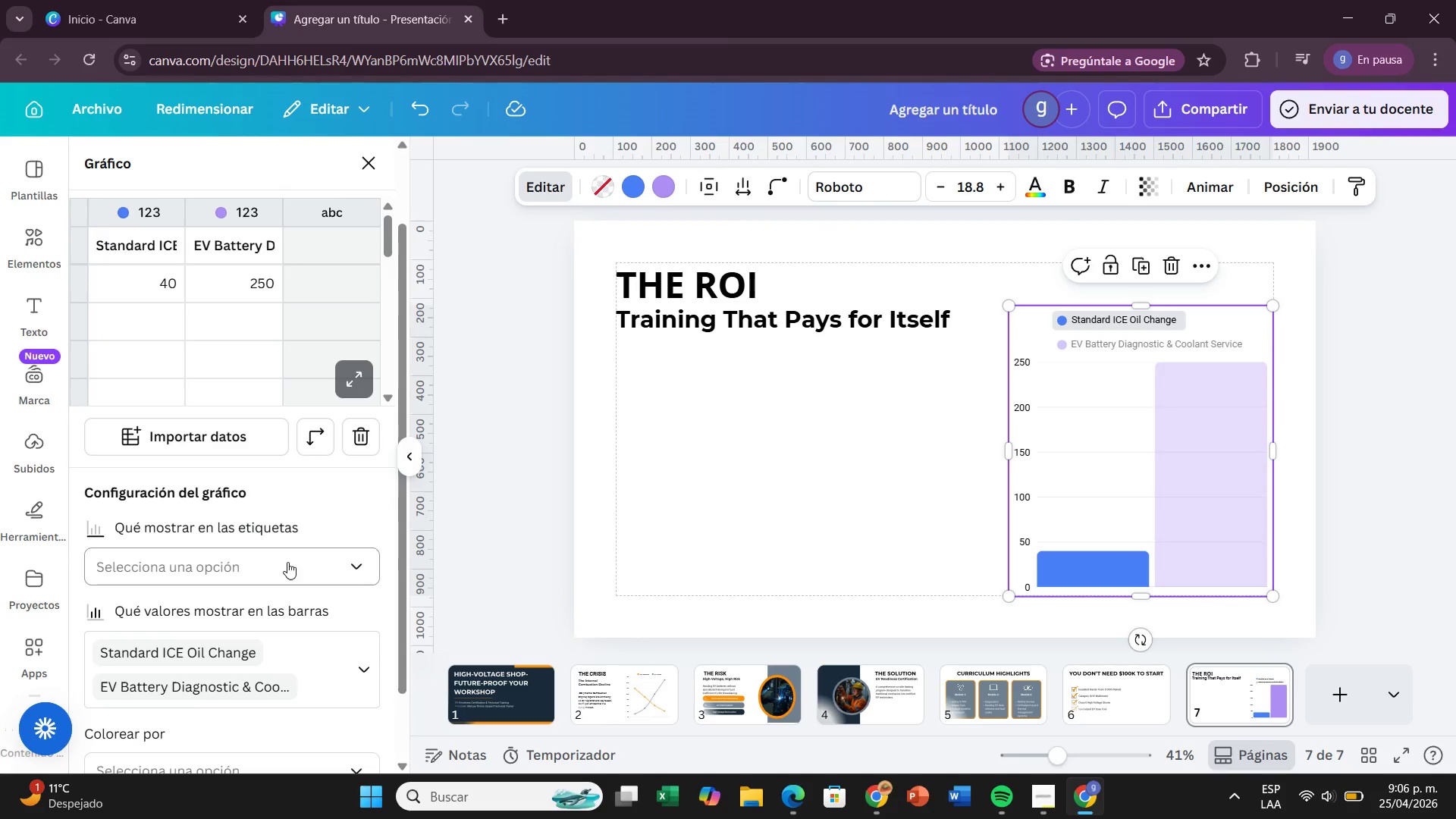 
left_click([287, 562])
 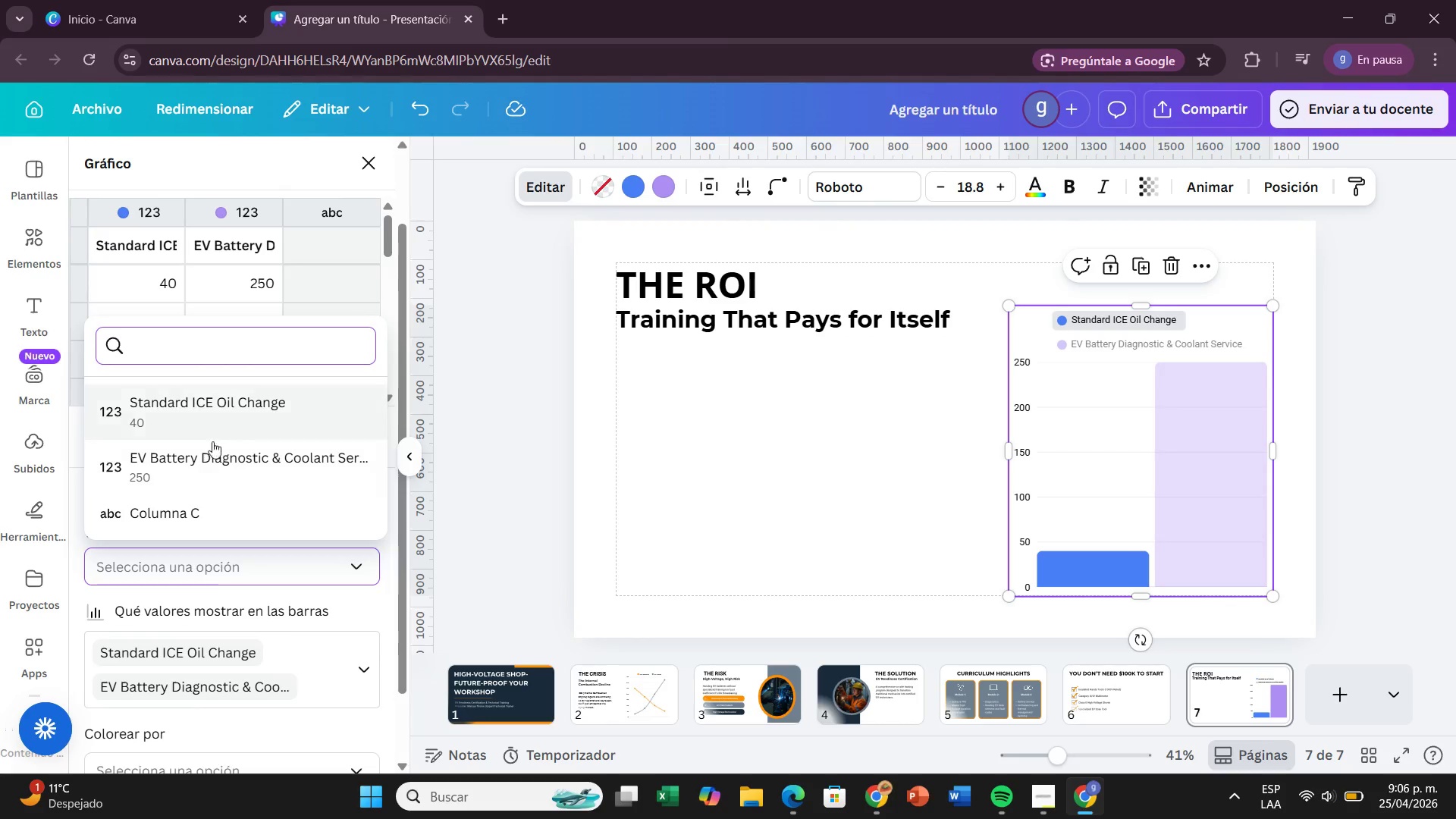 
left_click([212, 457])
 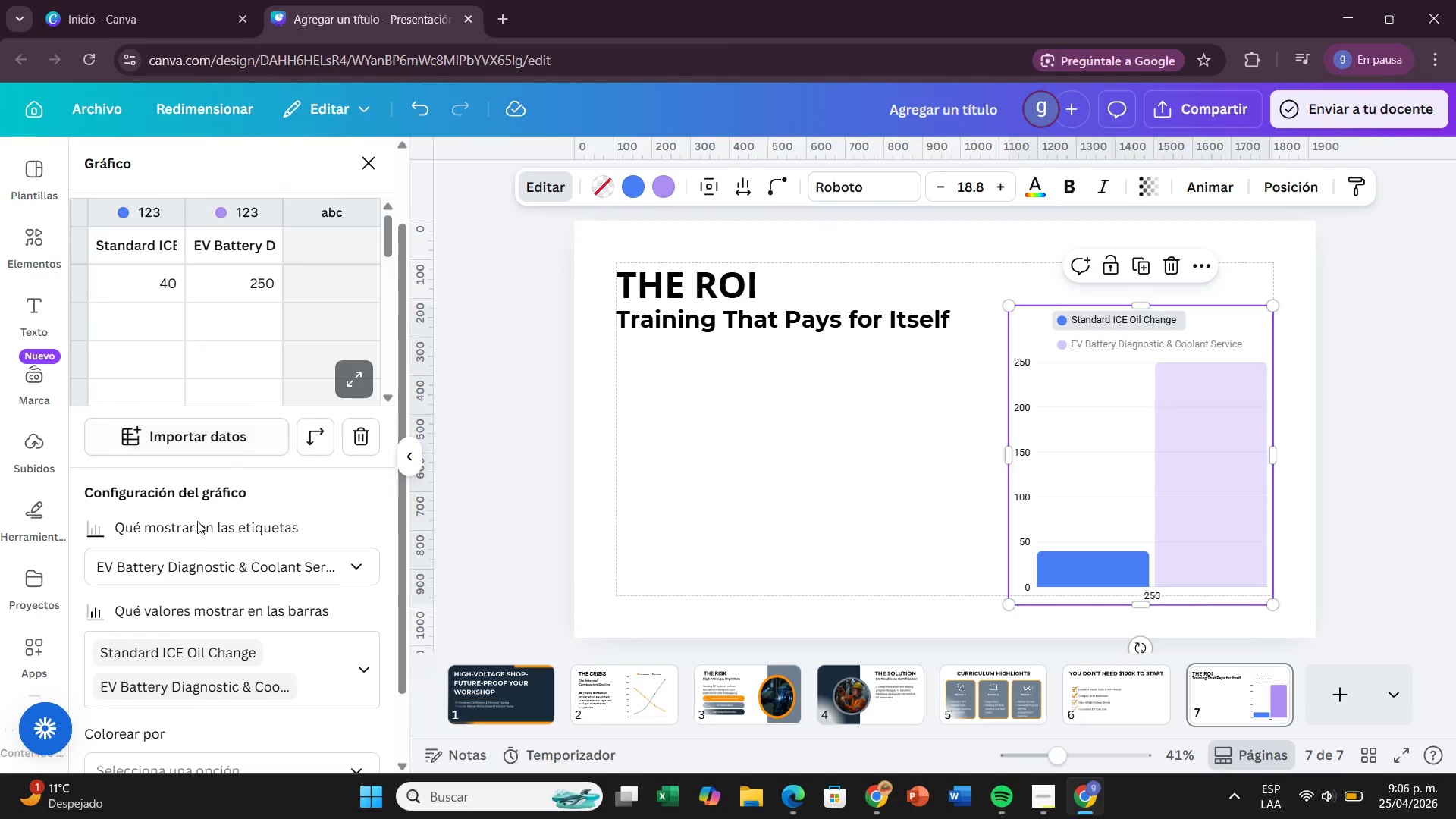 
left_click([223, 554])
 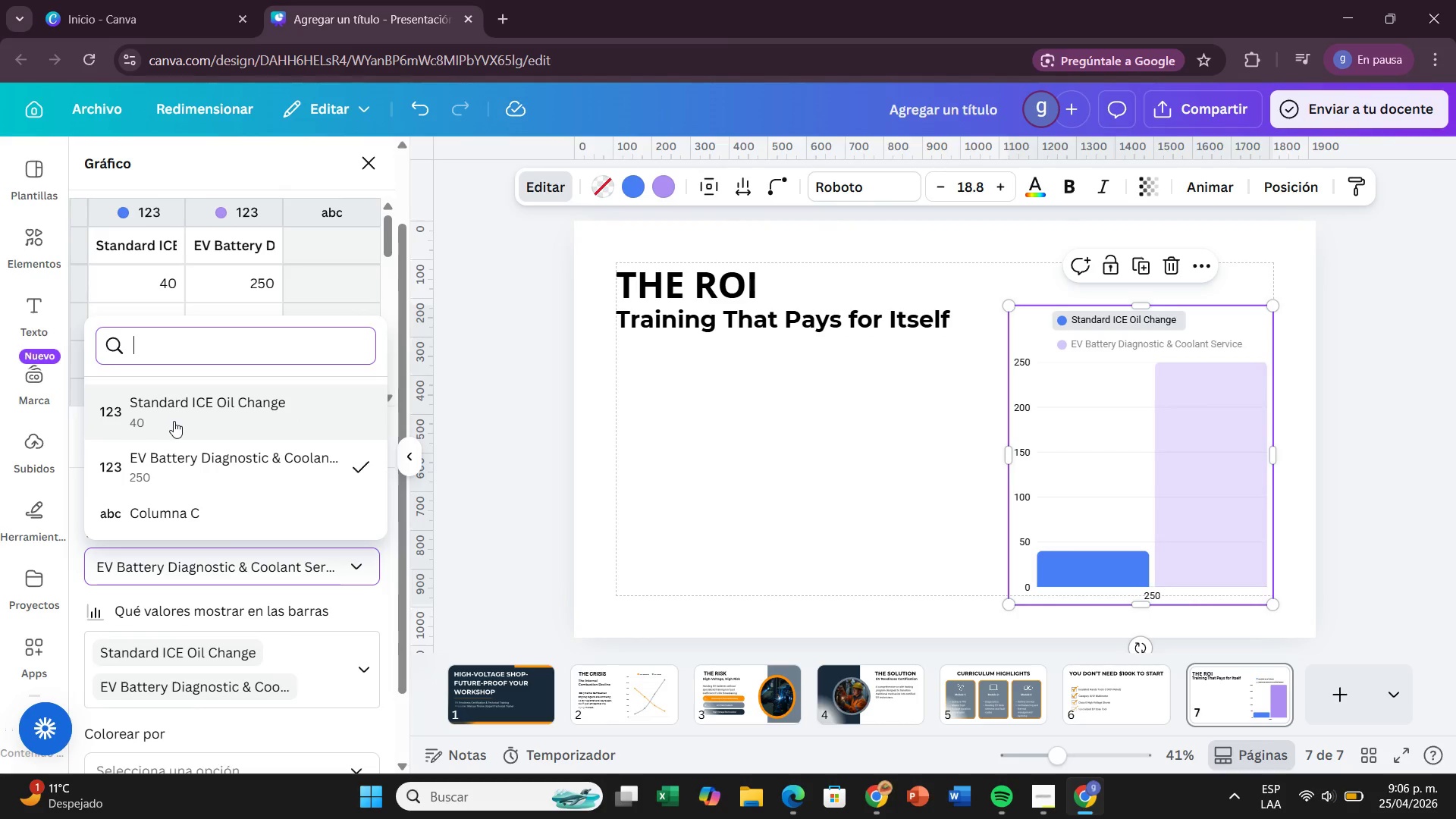 
left_click([174, 421])
 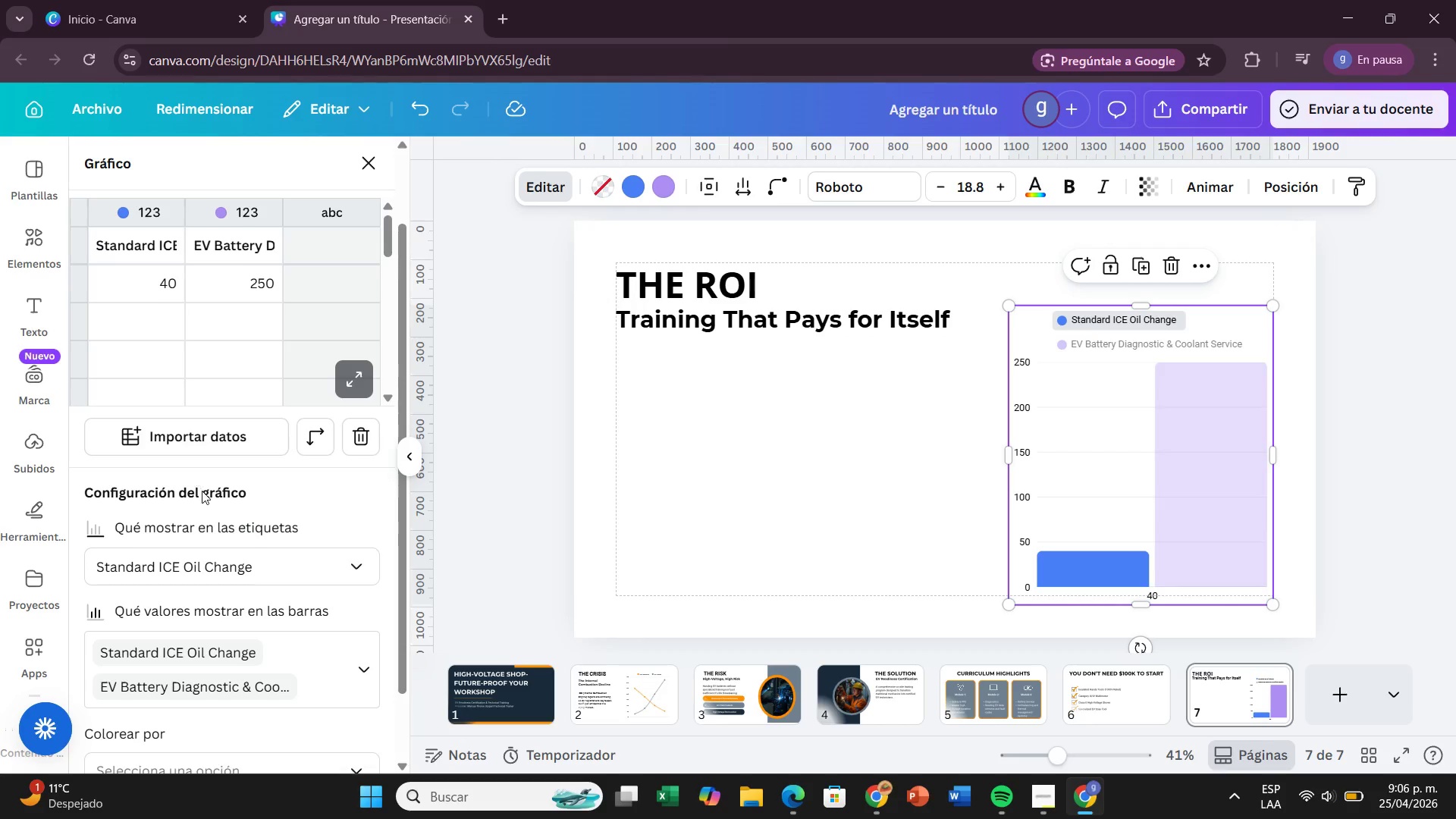 
left_click([231, 563])
 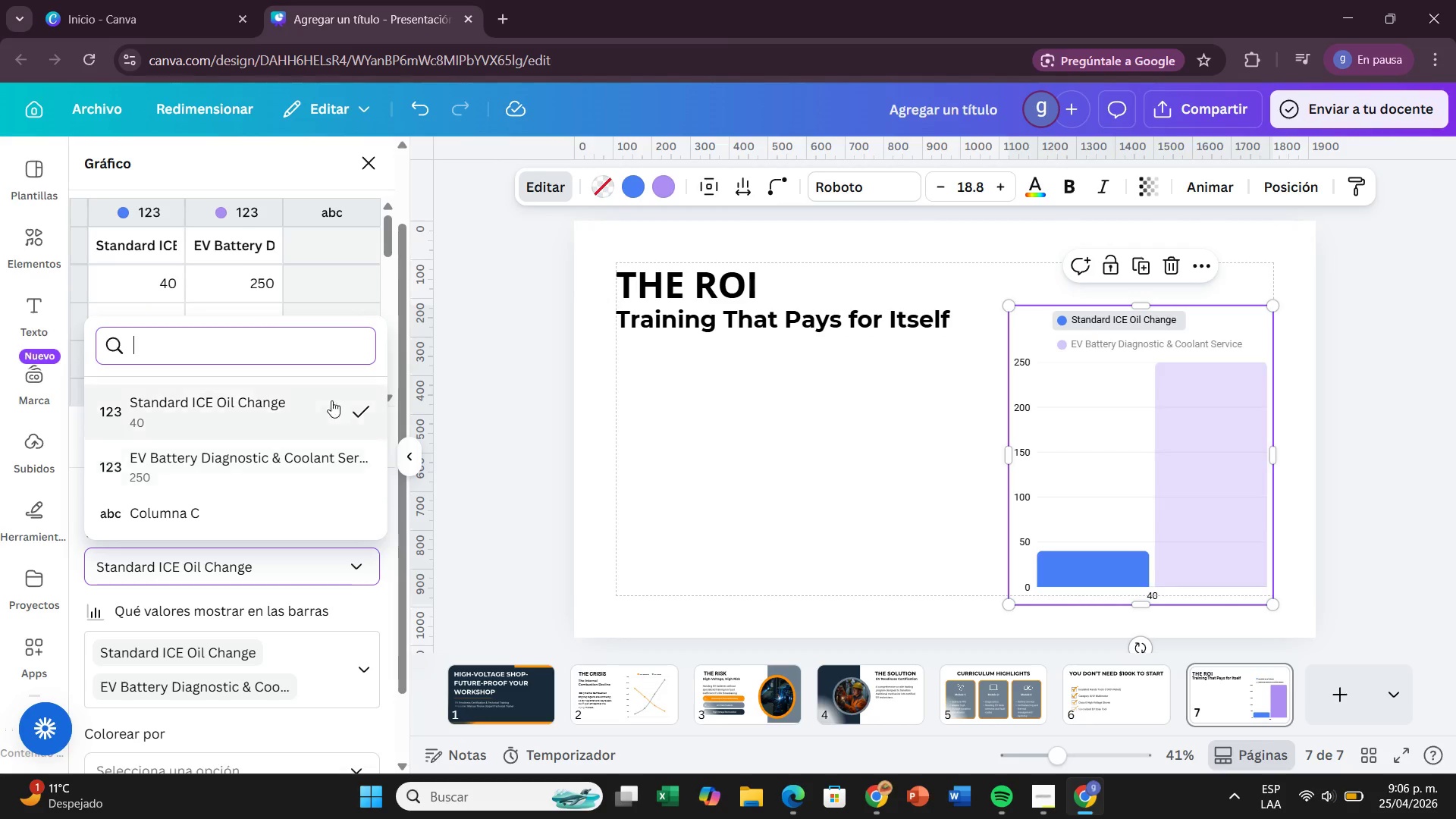 
left_click([349, 408])
 